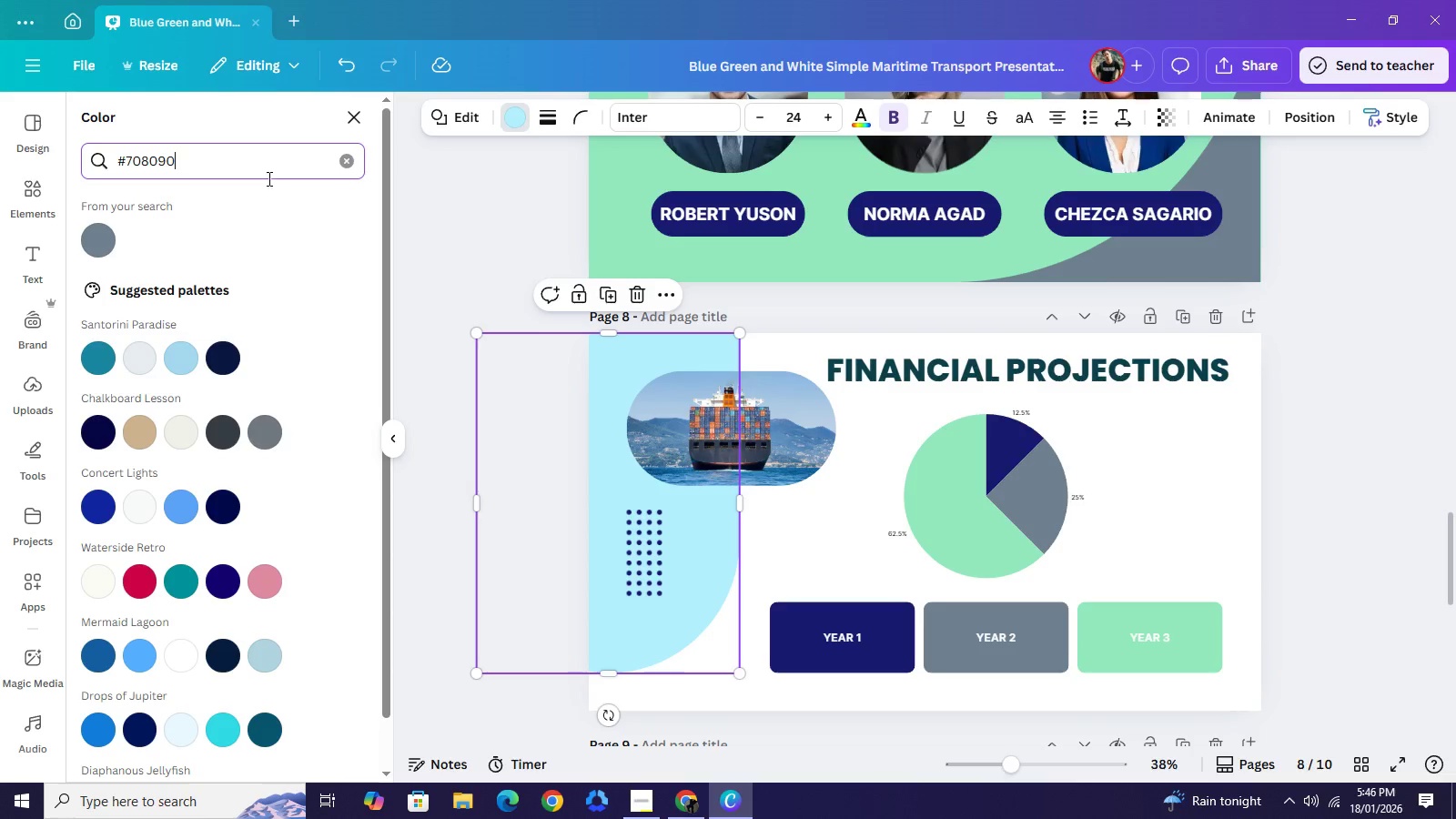 
key(Control+V)
 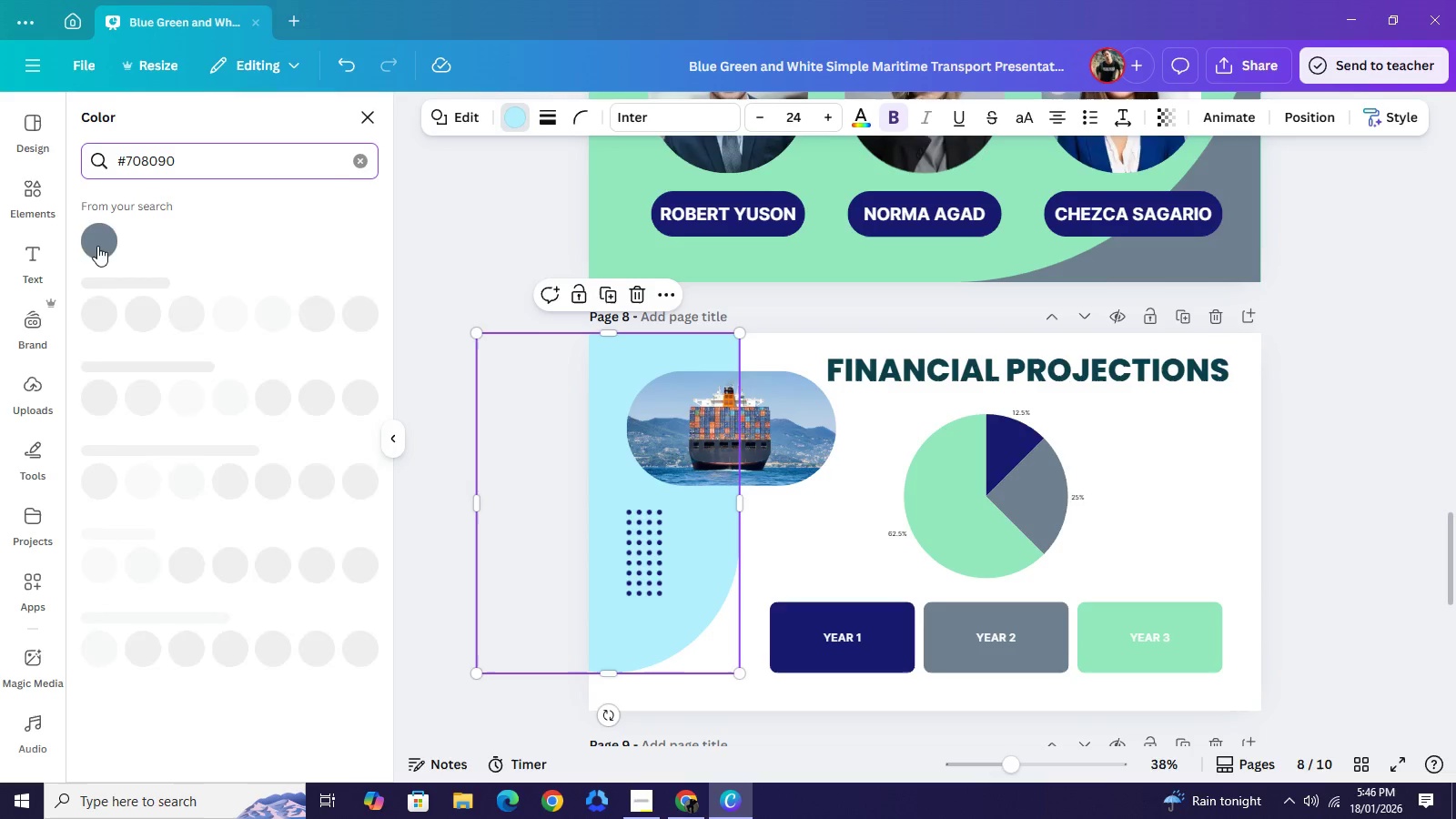 
left_click([97, 246])
 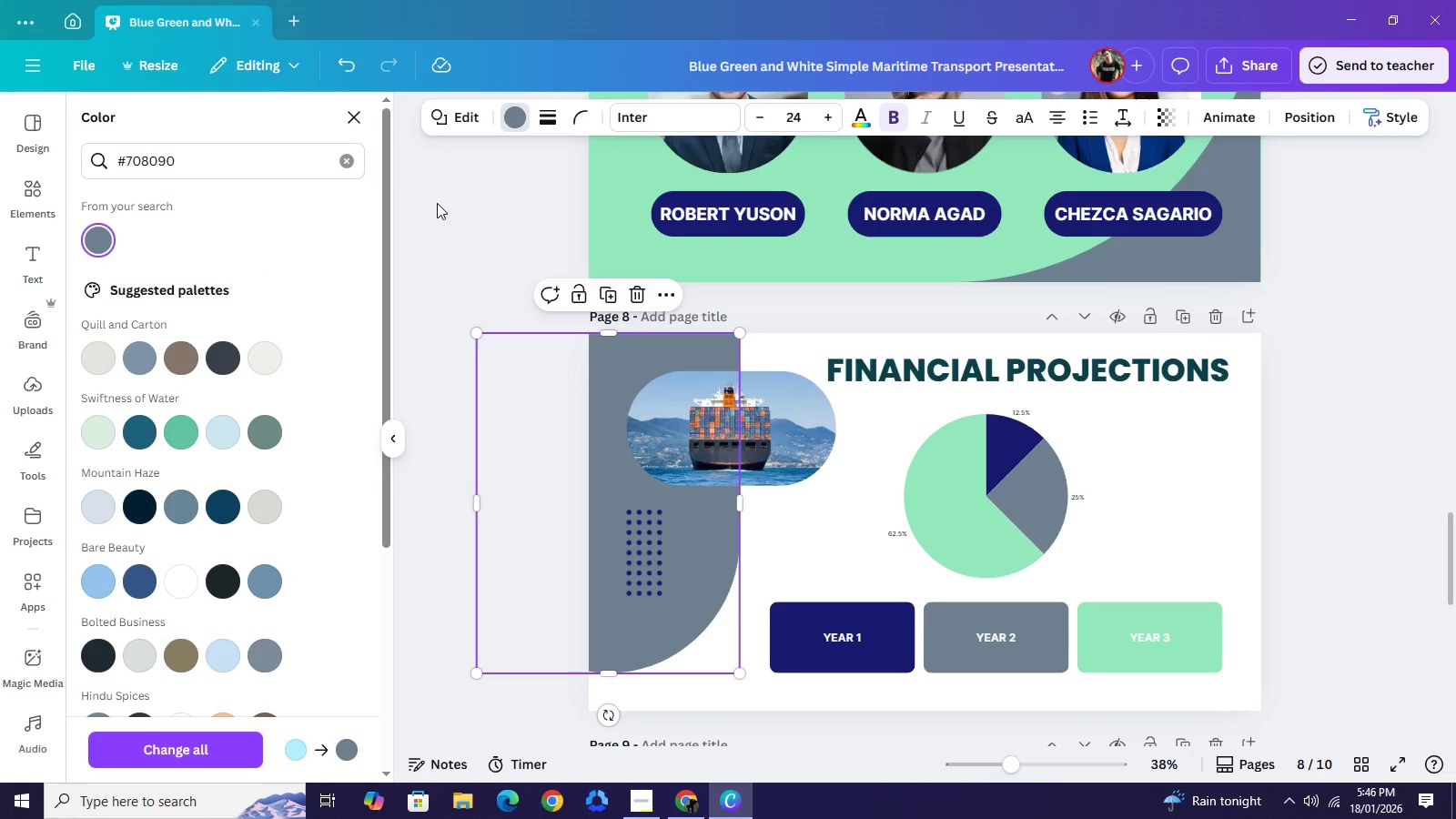 
left_click([437, 203])
 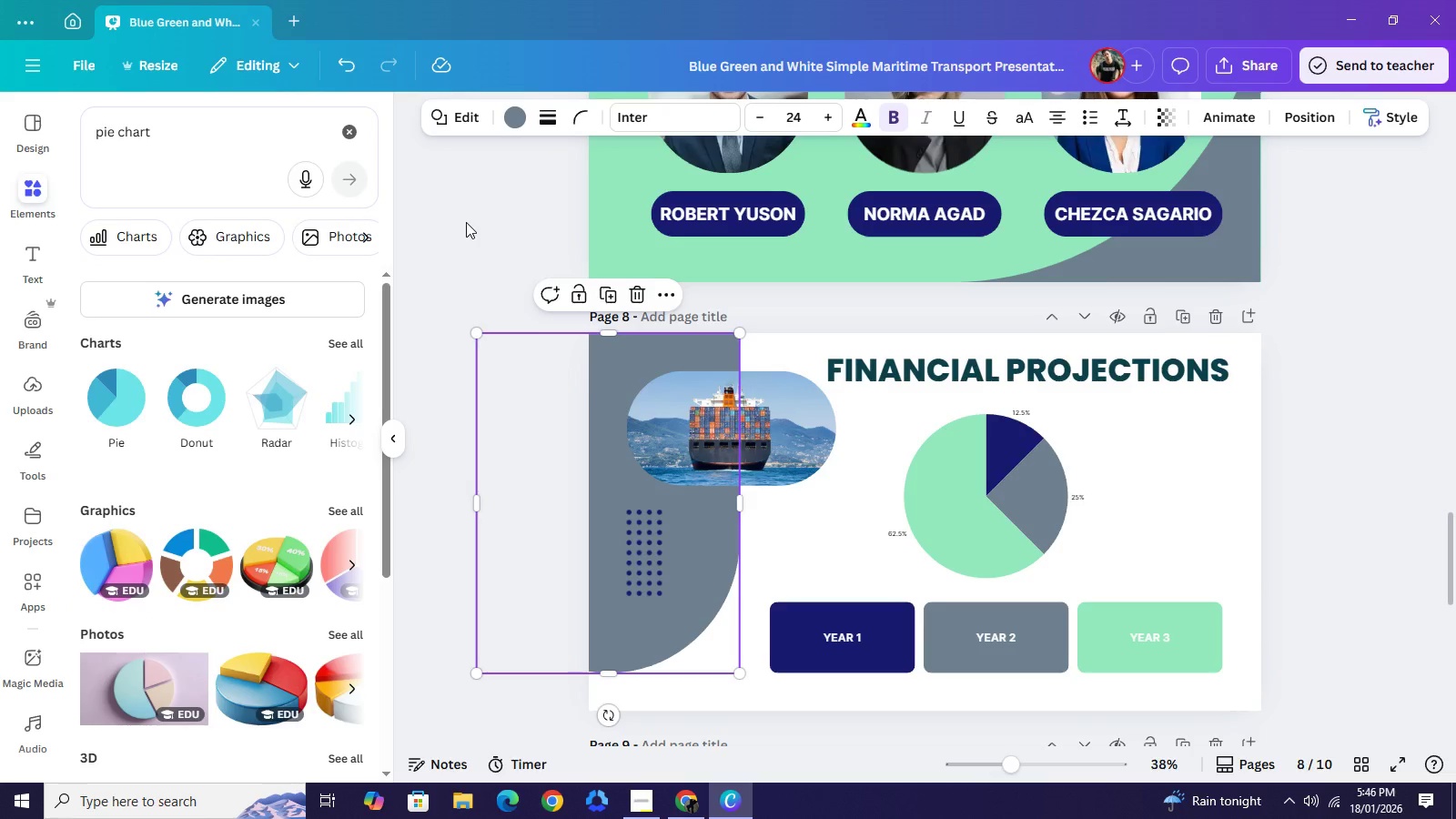 
left_click([466, 222])
 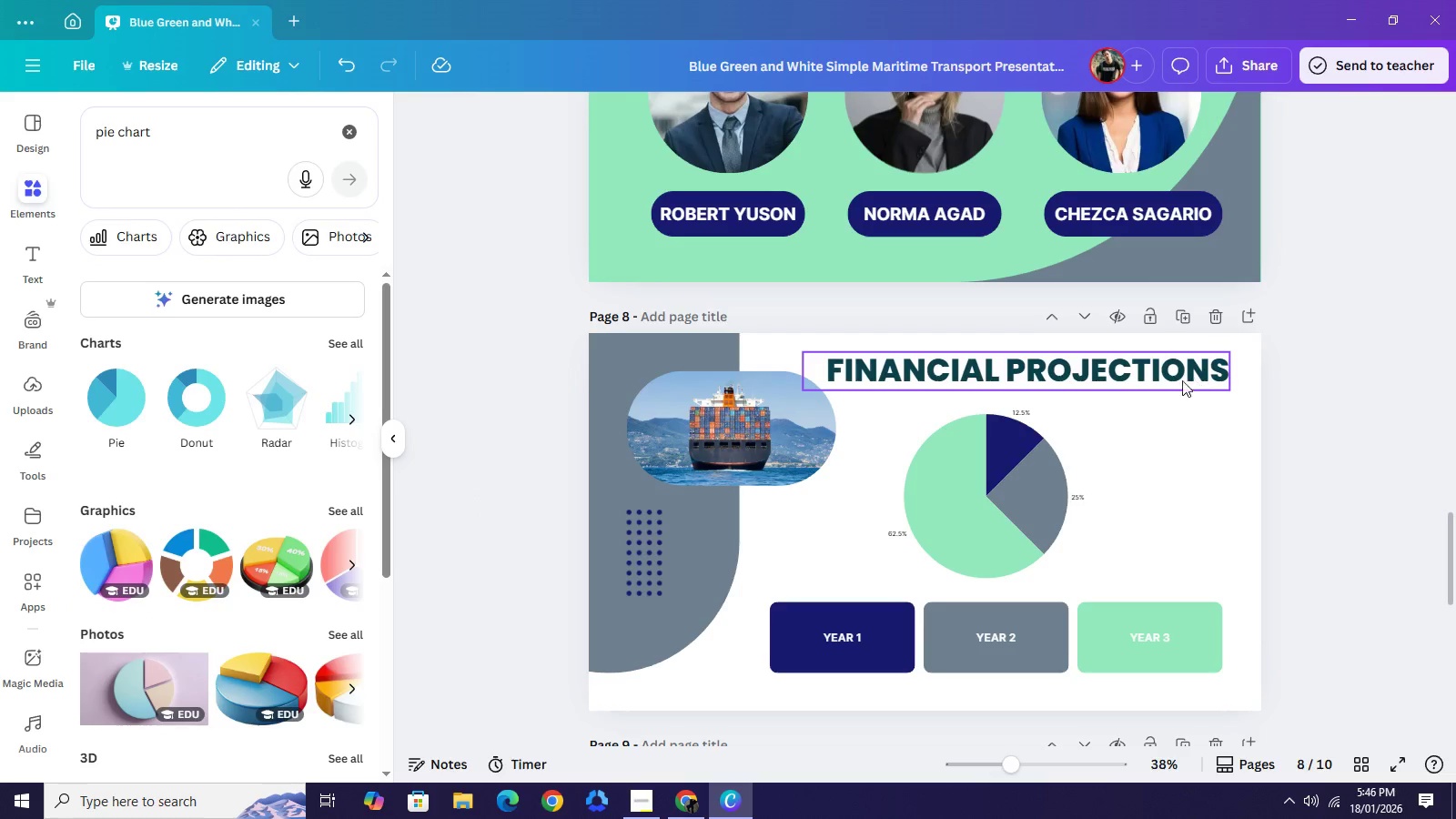 
left_click([1138, 375])
 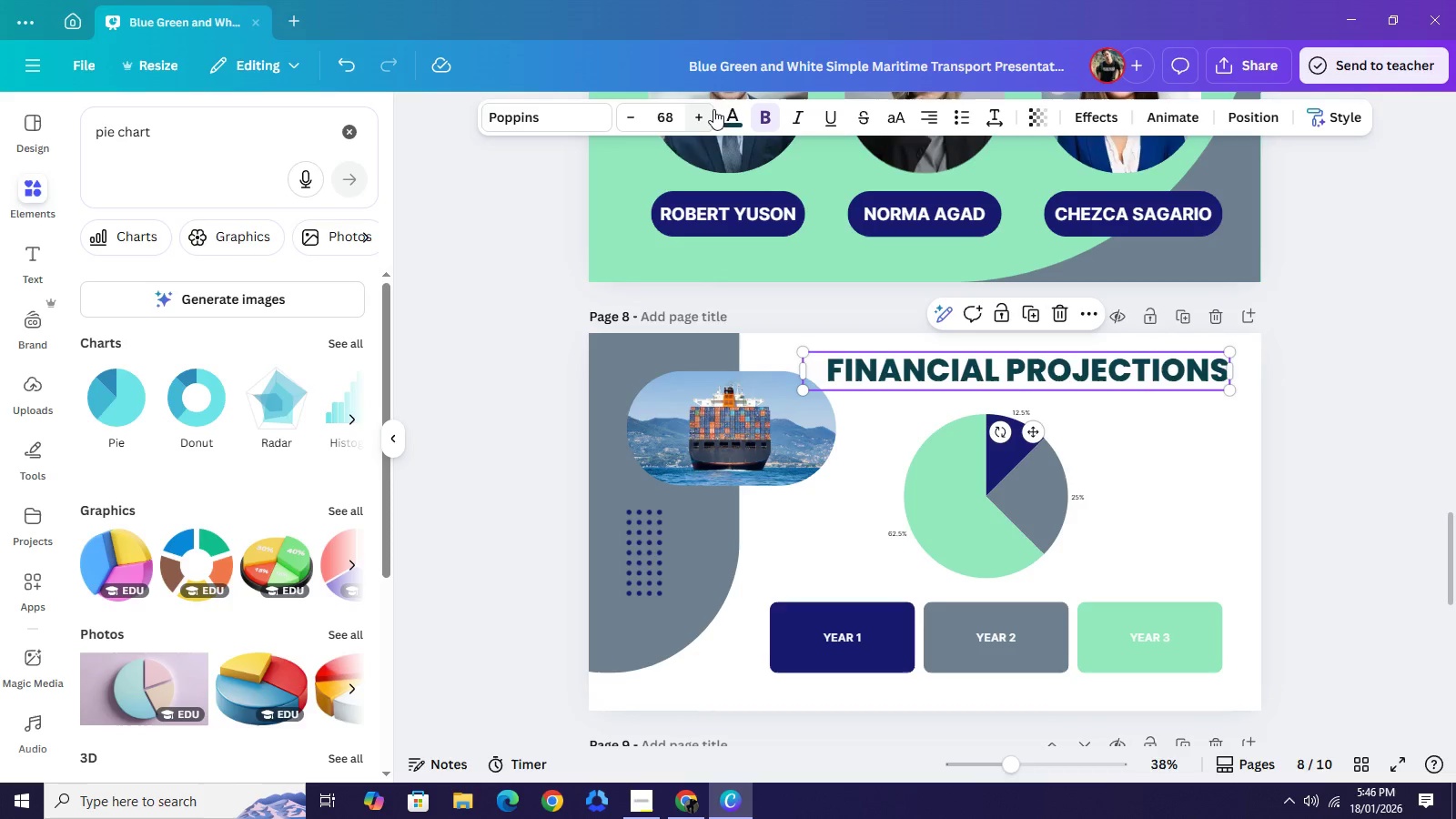 
left_click([721, 112])
 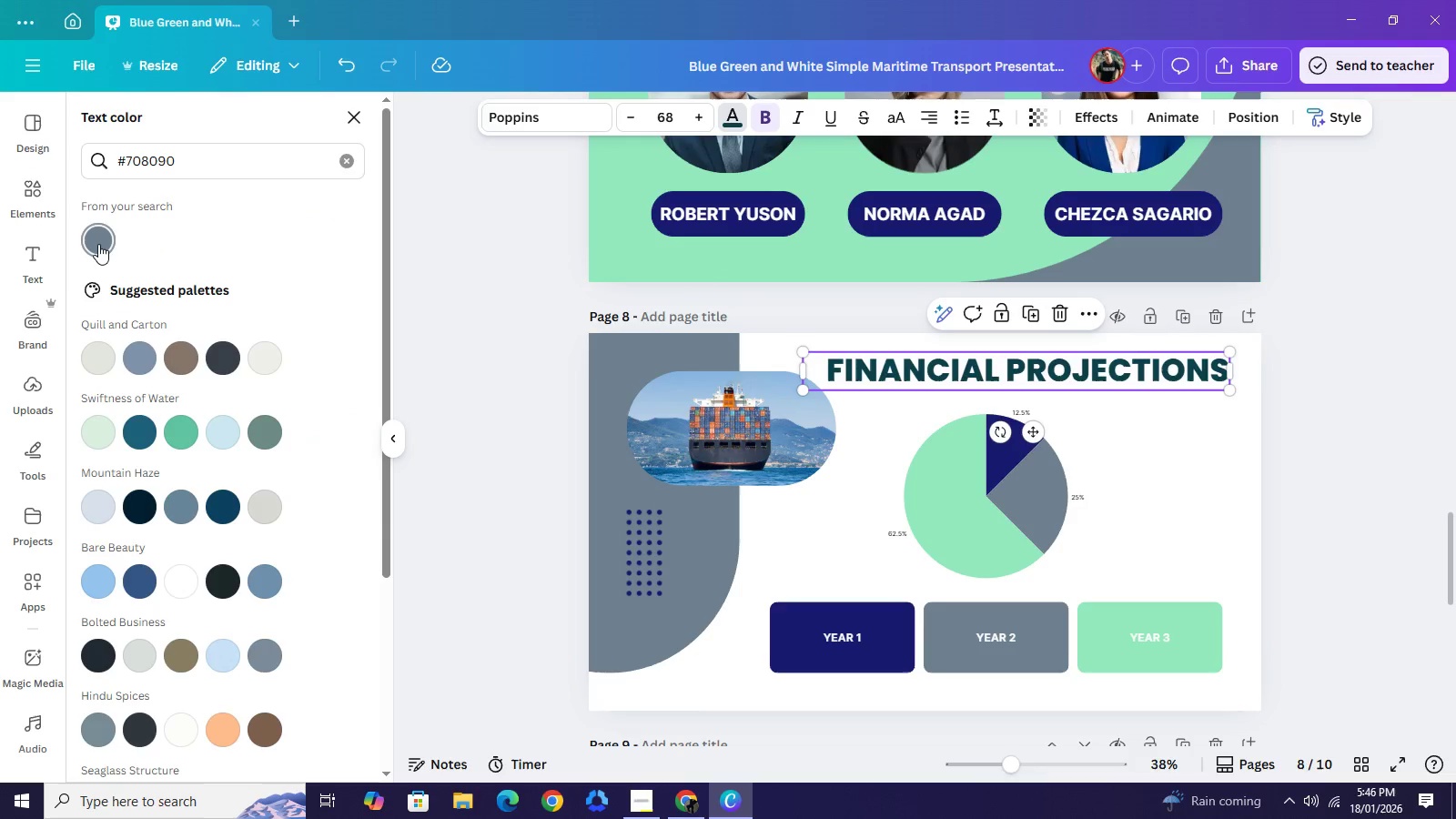 
left_click([98, 243])
 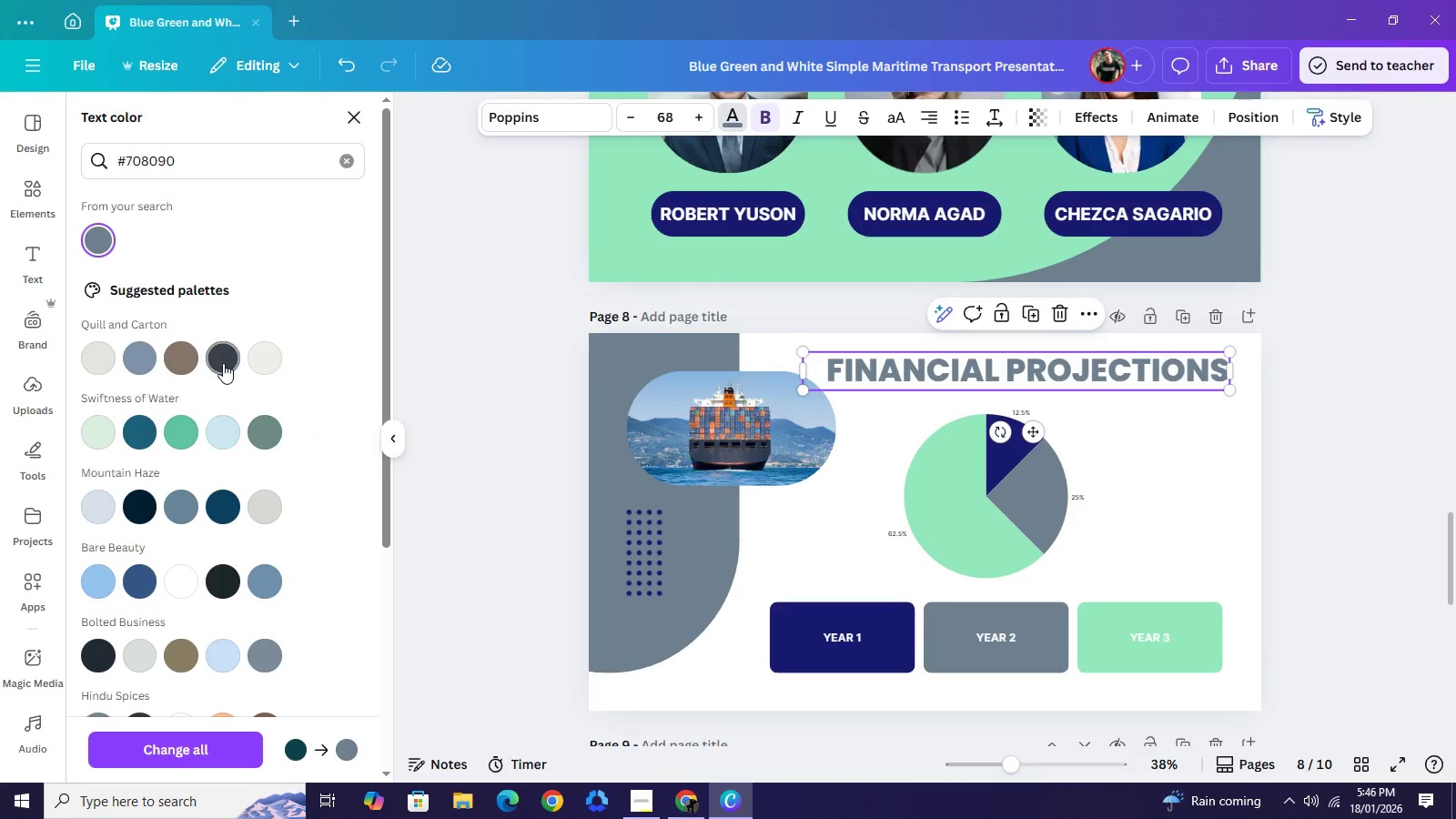 
left_click([223, 363])
 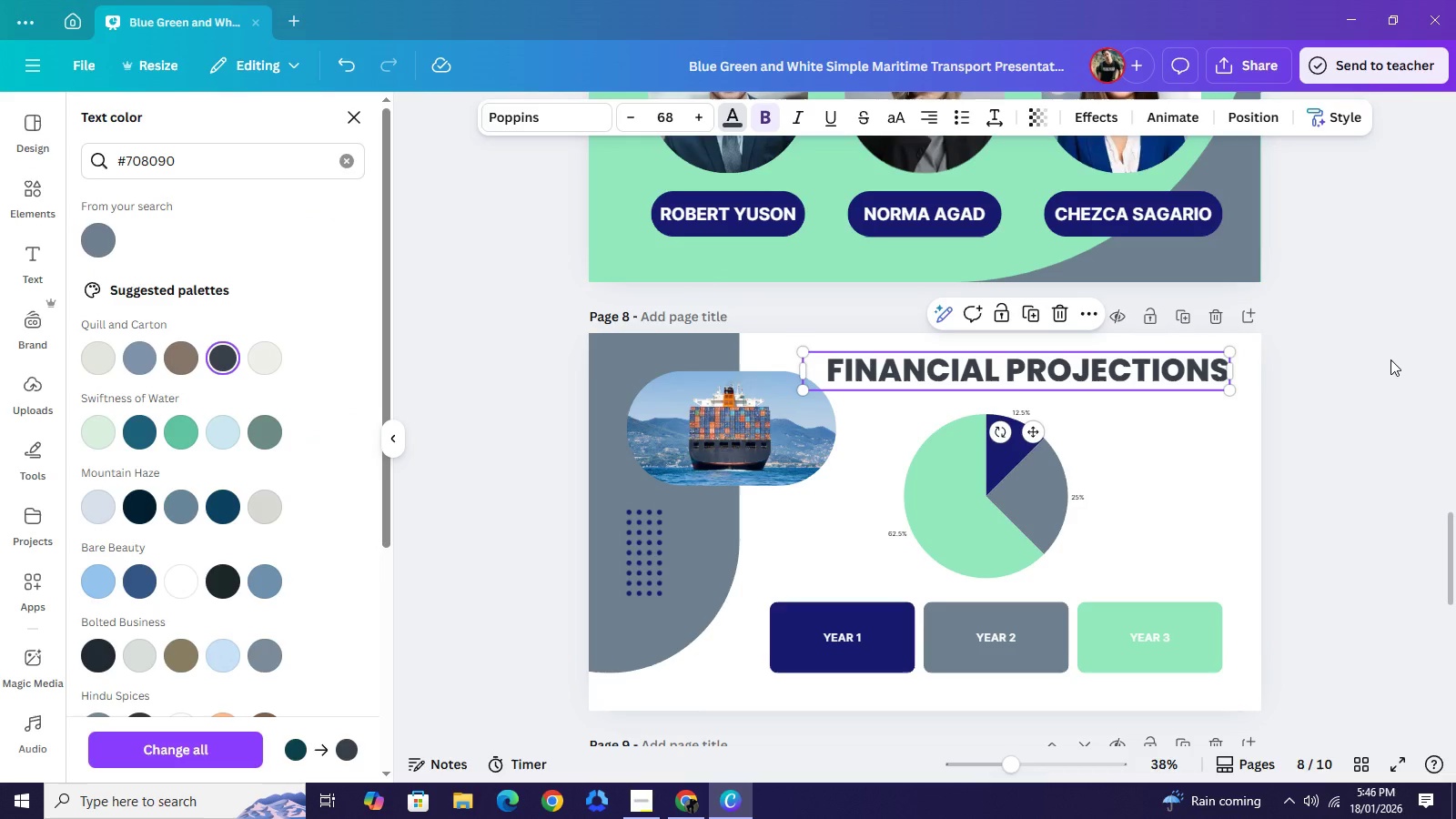 
double_click([1390, 359])
 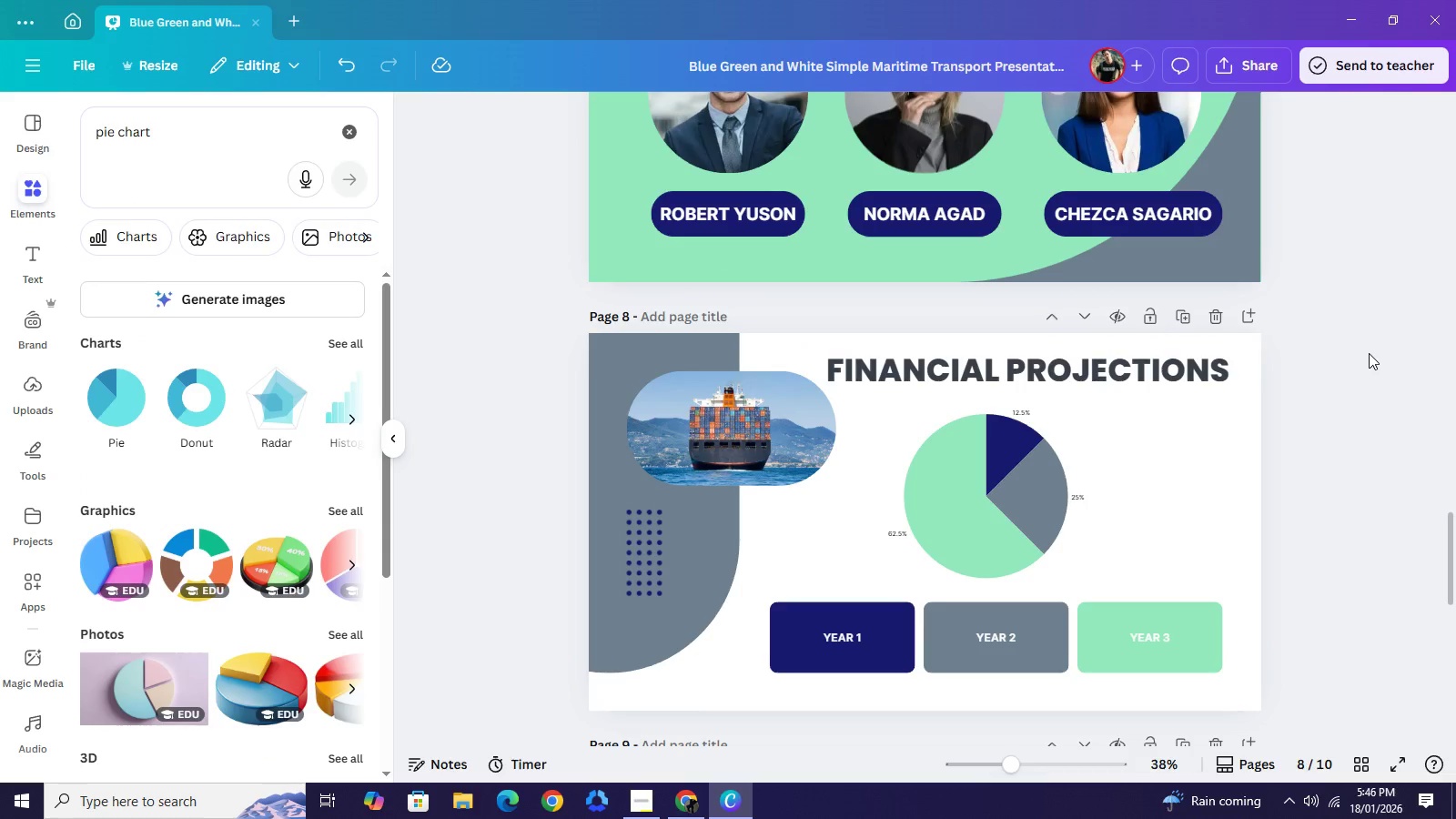 
left_click([1369, 353])
 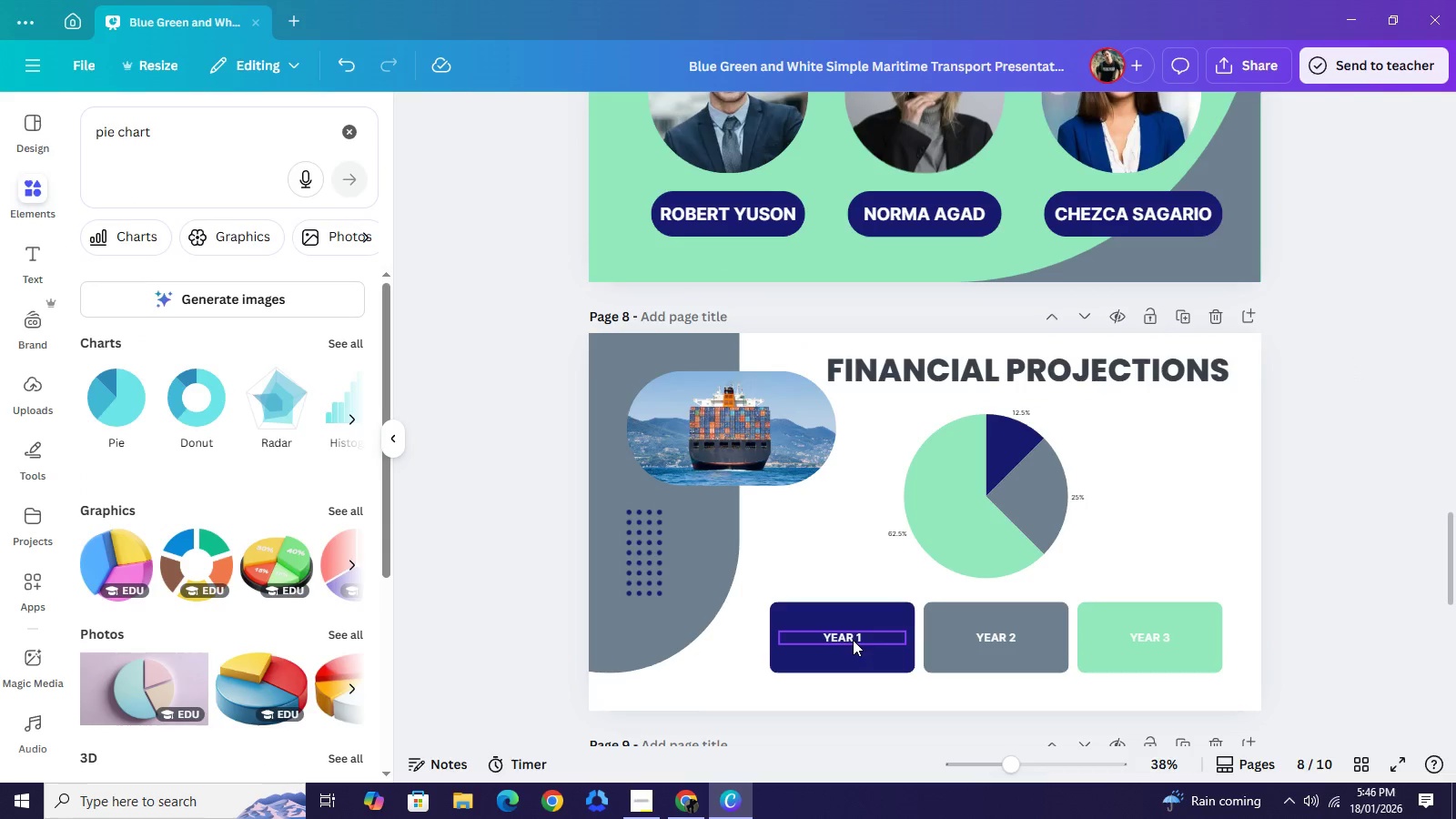 
left_click([853, 640])
 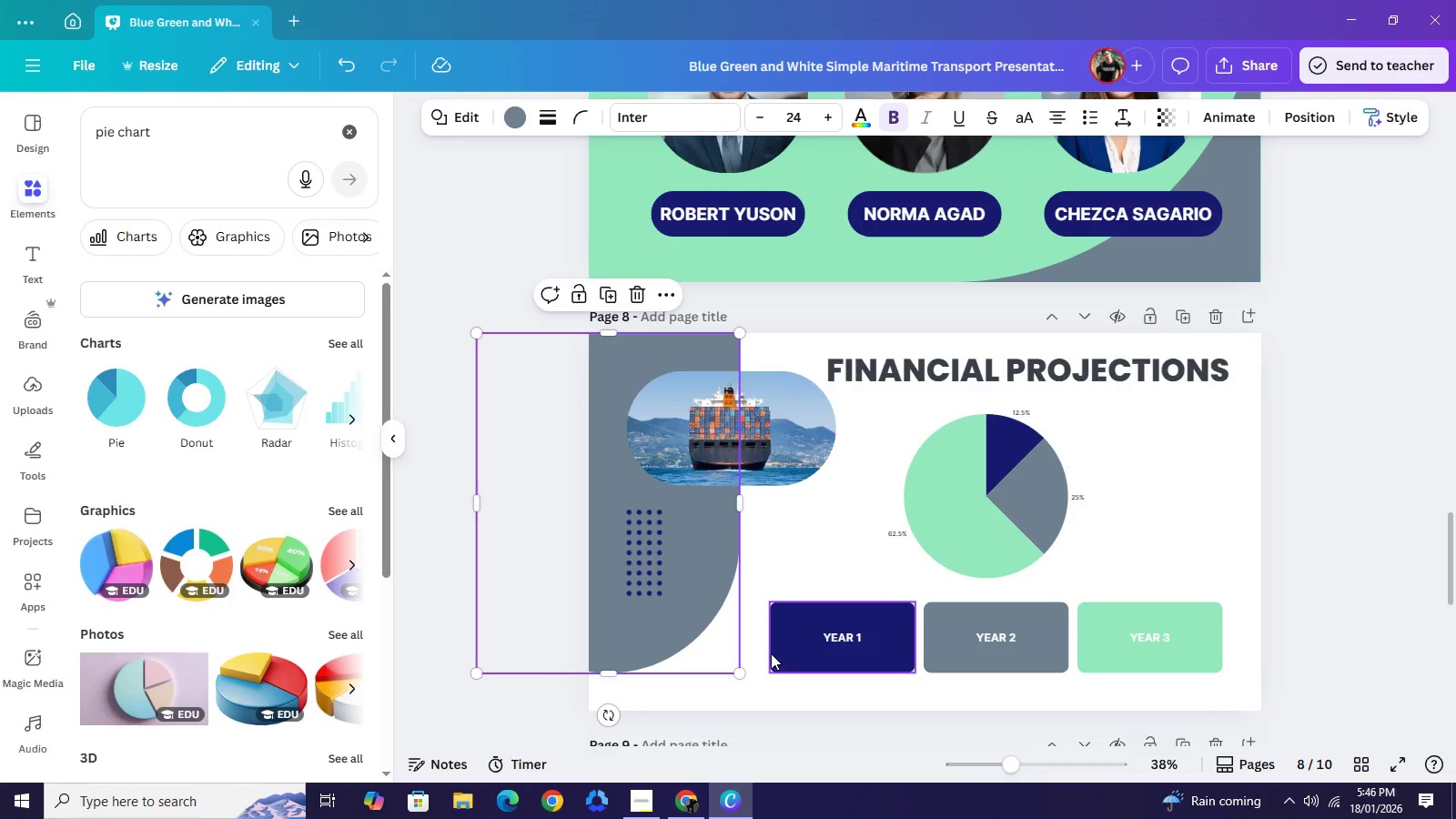 
left_click([761, 646])
 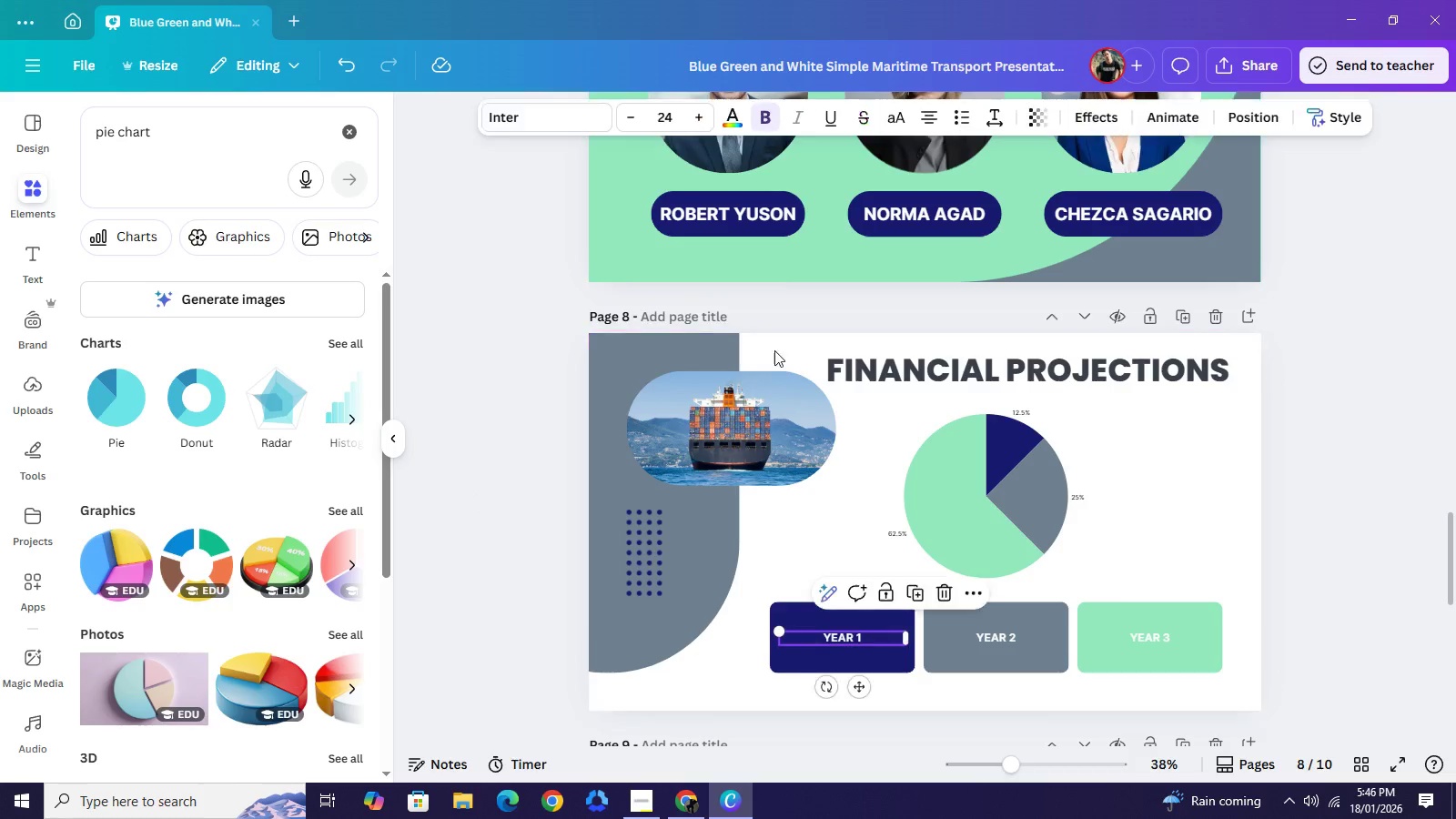 
left_click([850, 635])
 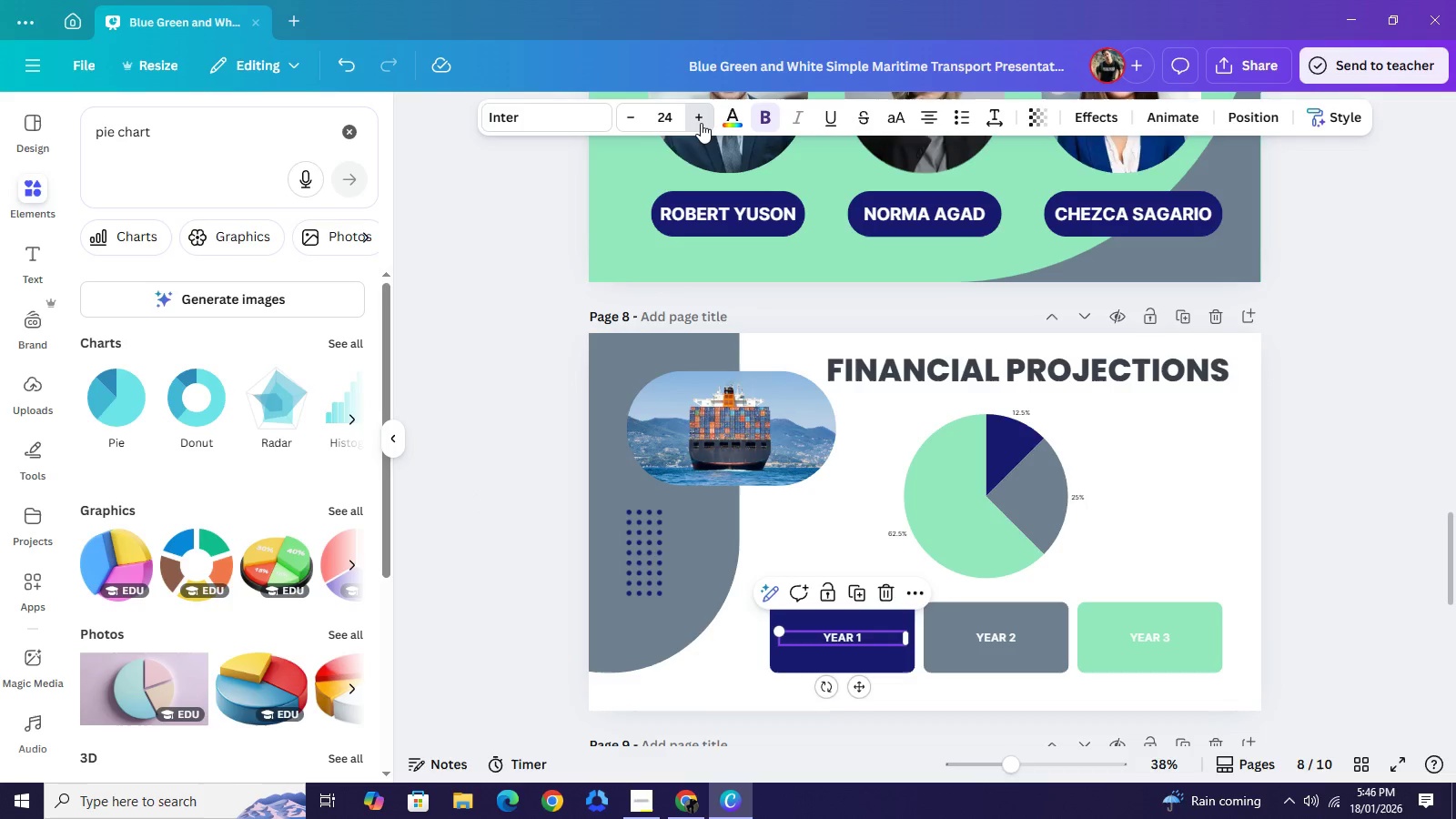 
double_click([701, 123])
 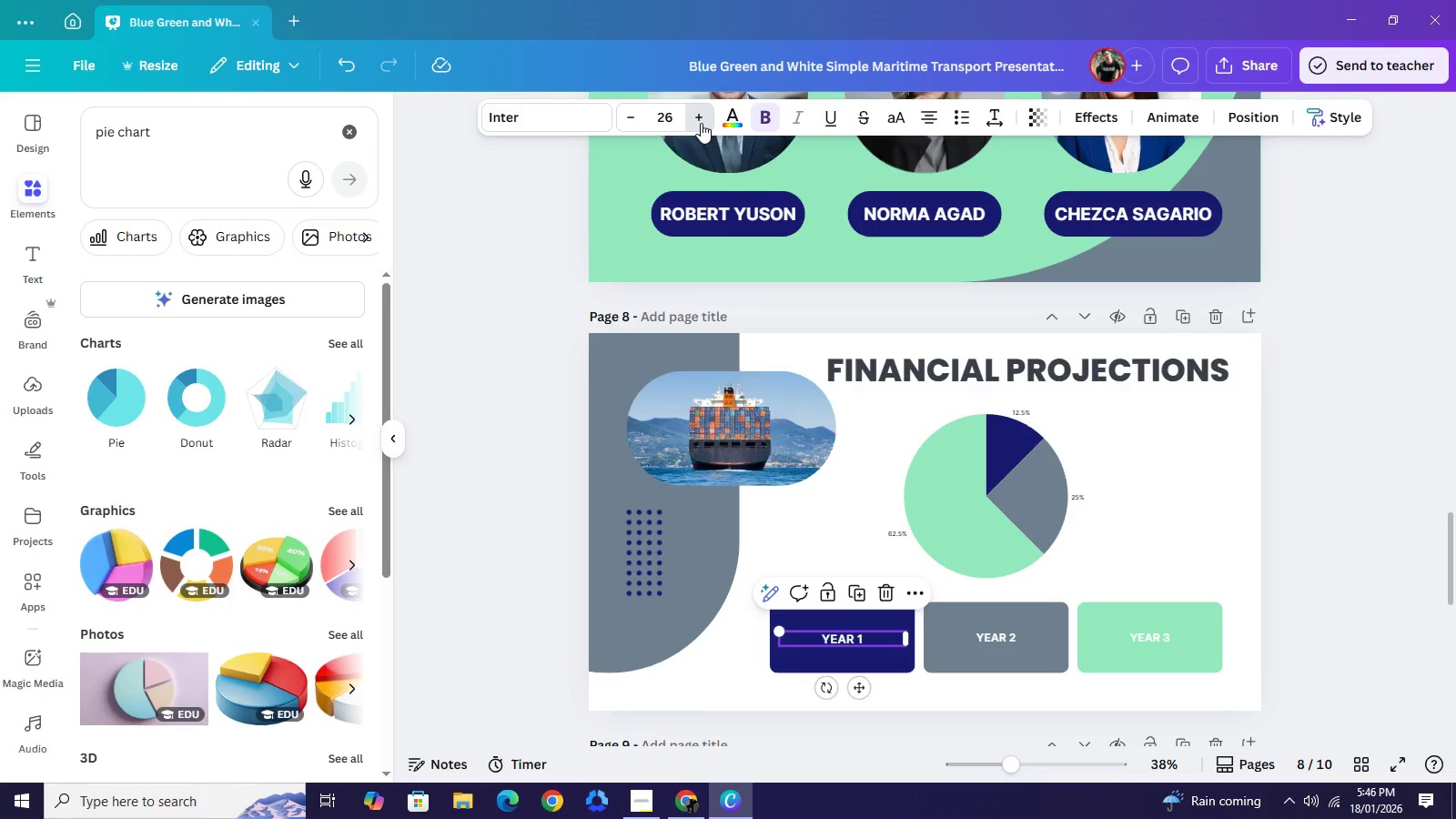 
triple_click([701, 123])
 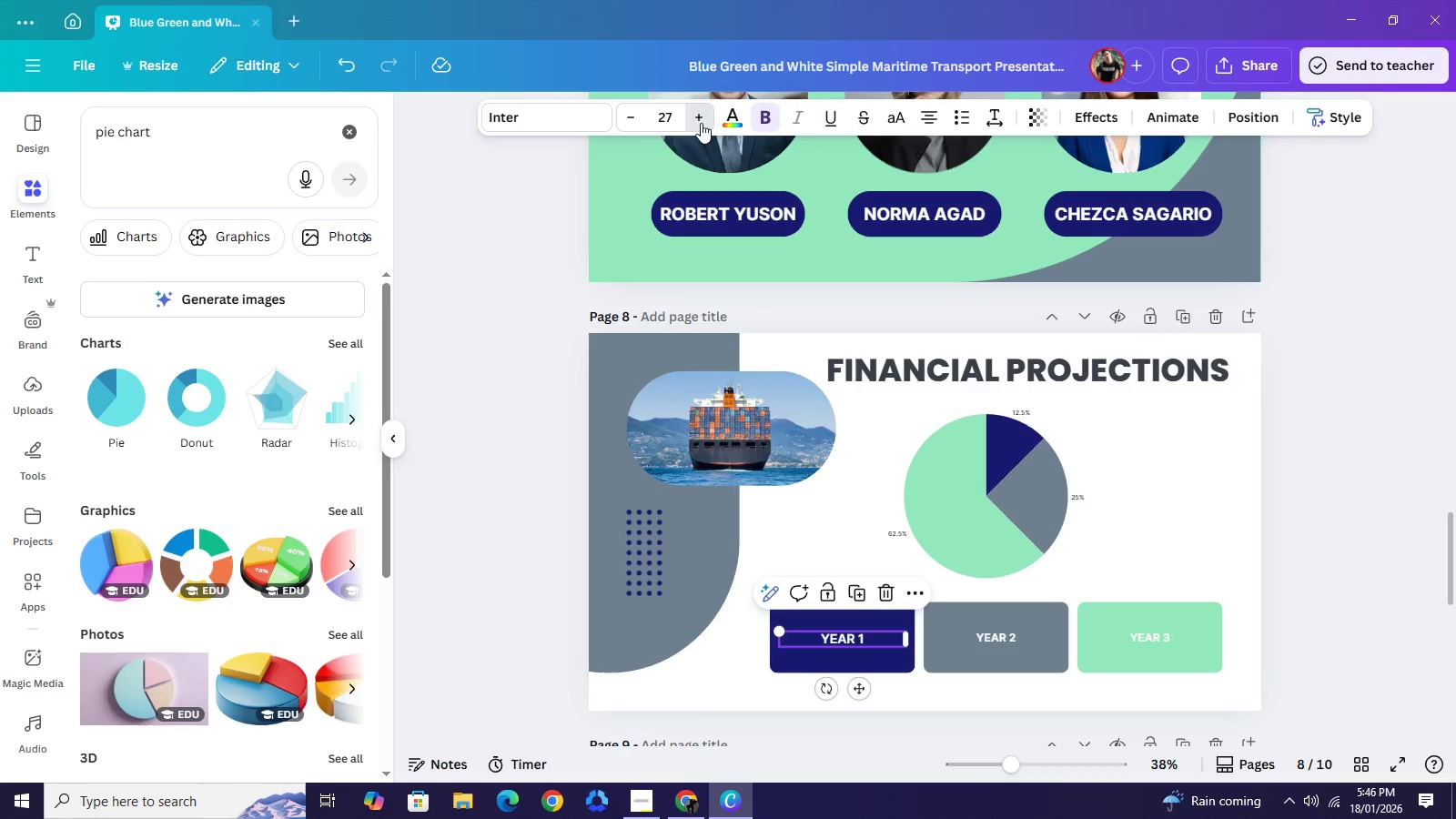 
triple_click([701, 123])
 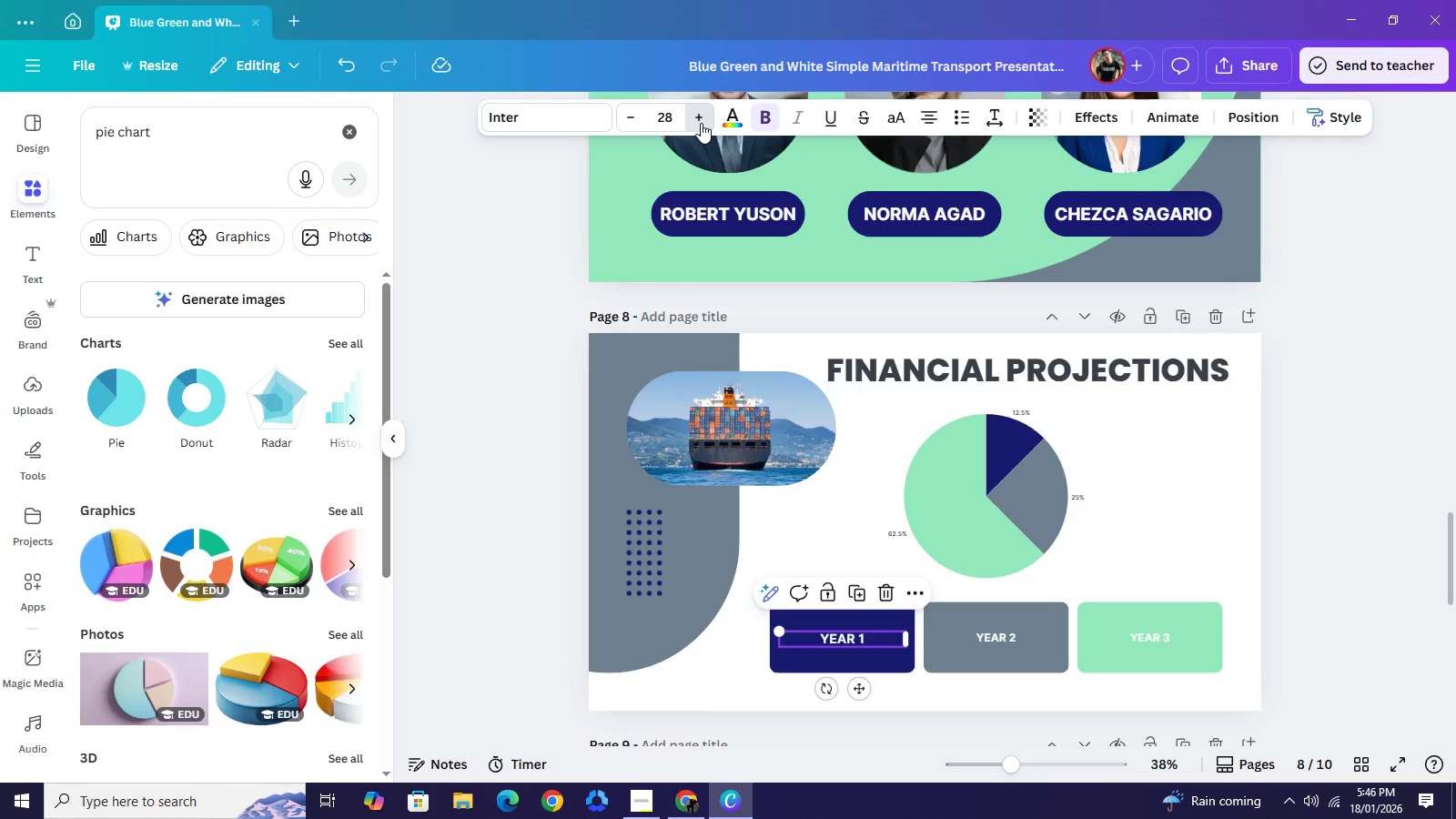 
triple_click([701, 123])
 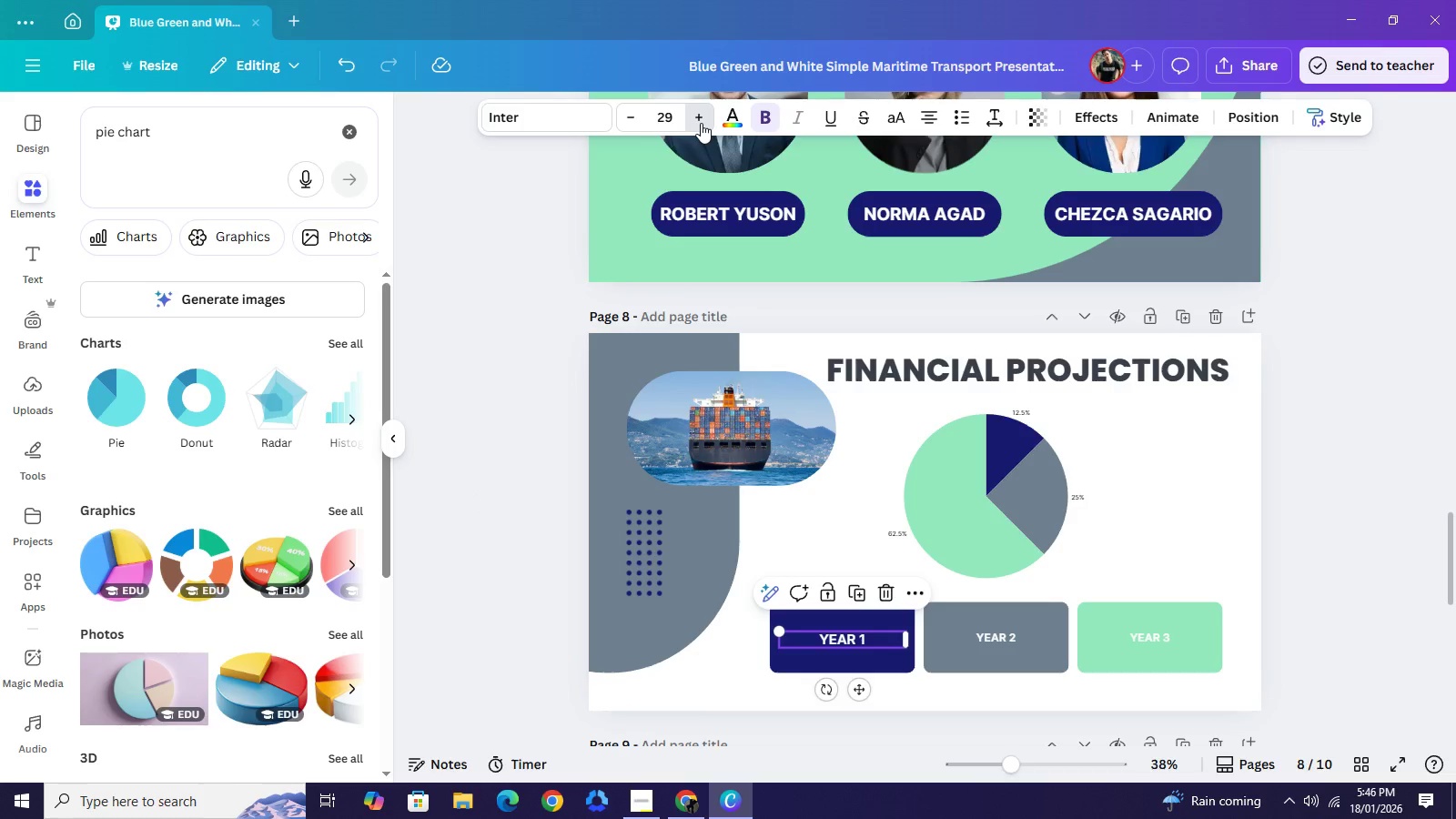 
triple_click([701, 123])
 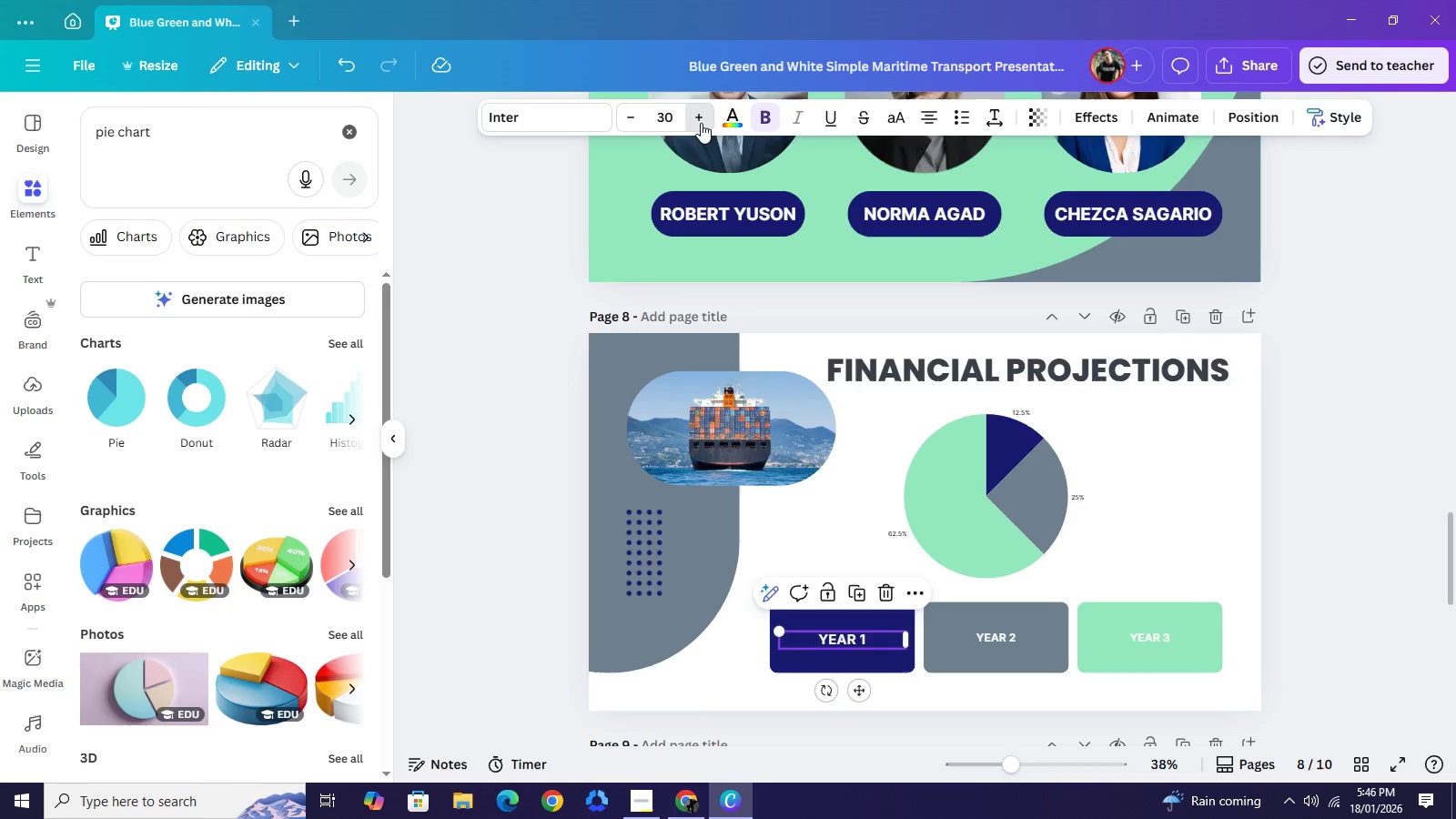 
triple_click([701, 123])
 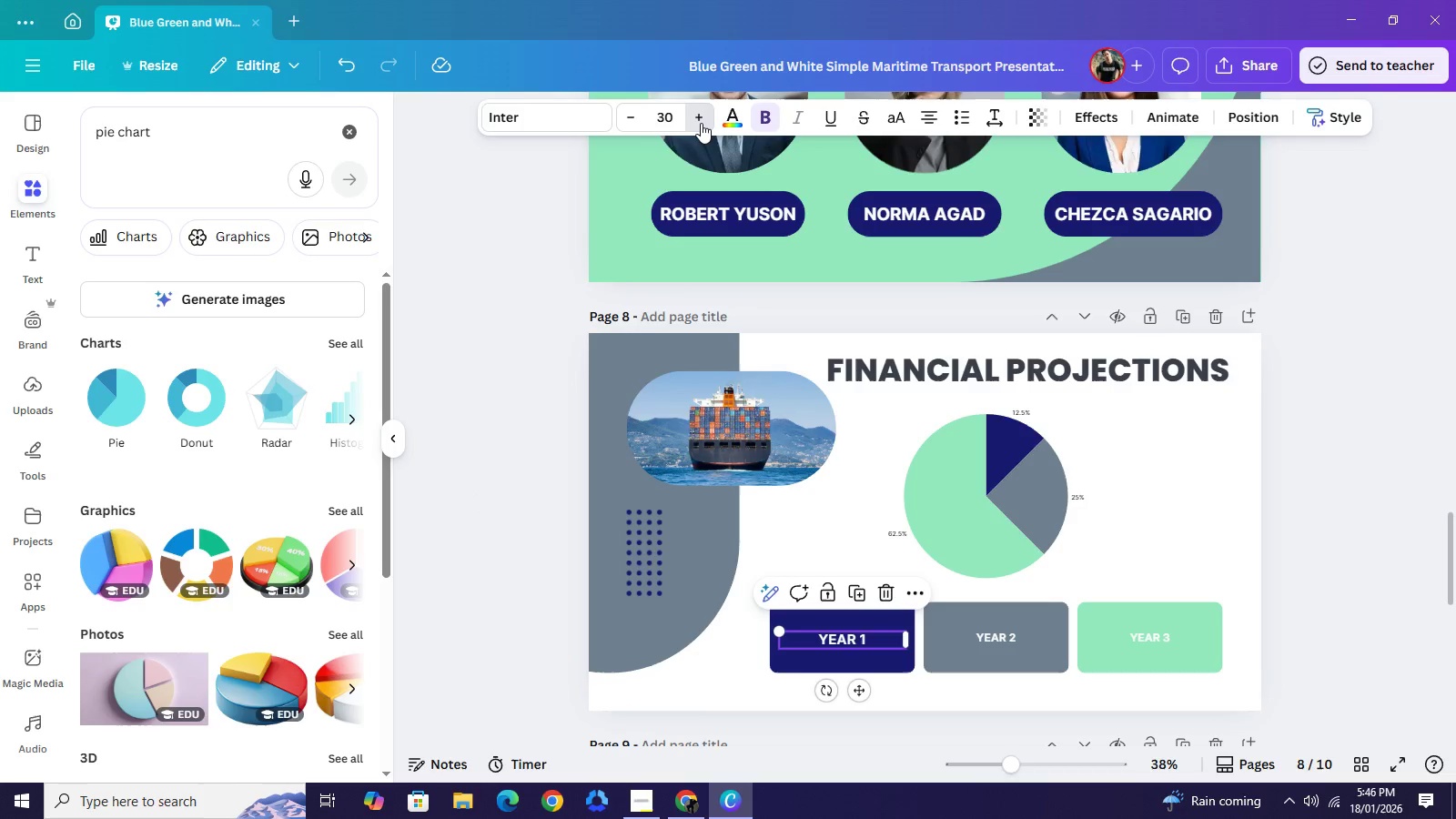 
triple_click([701, 123])
 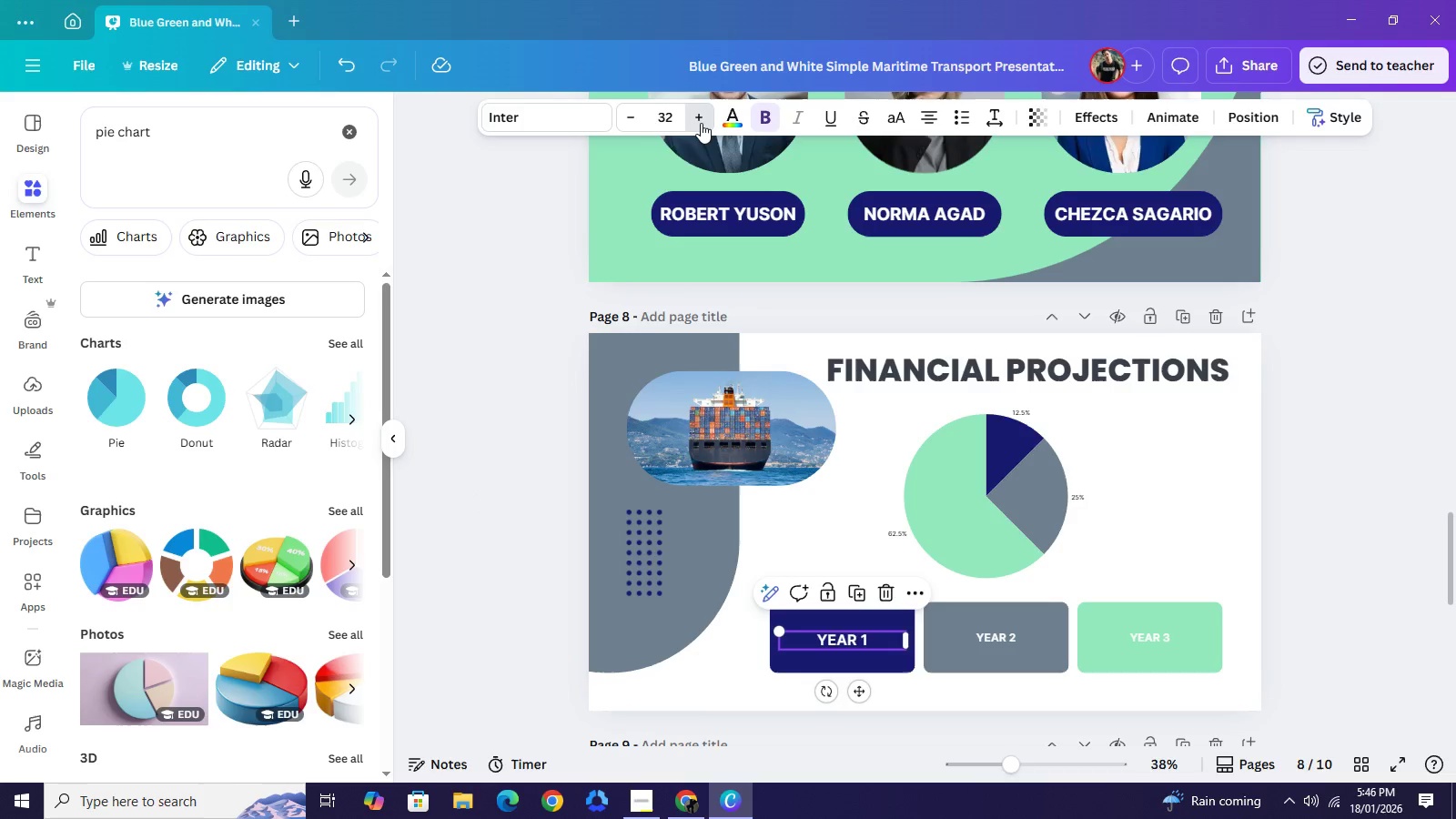 
triple_click([701, 123])
 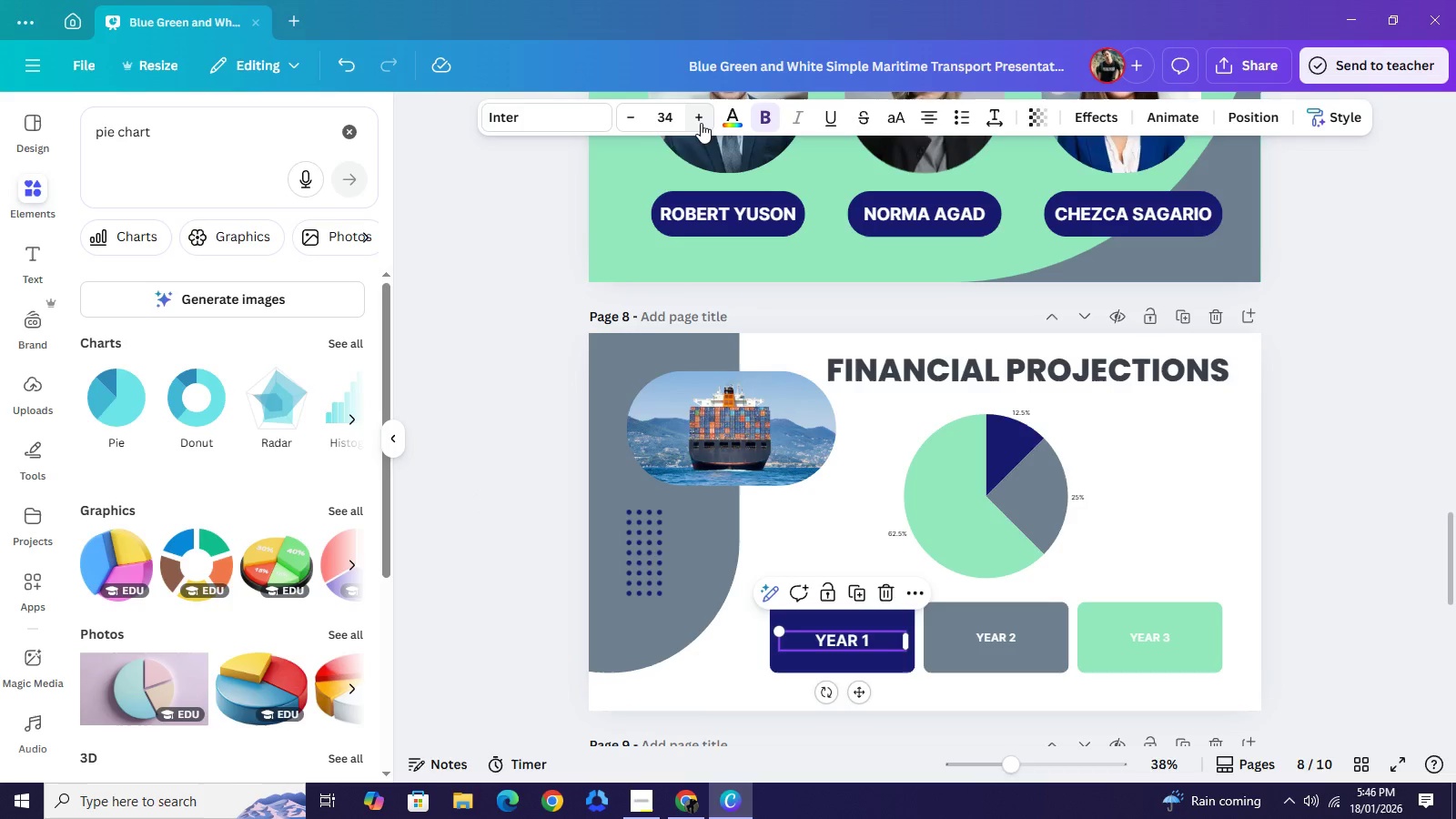 
triple_click([701, 123])
 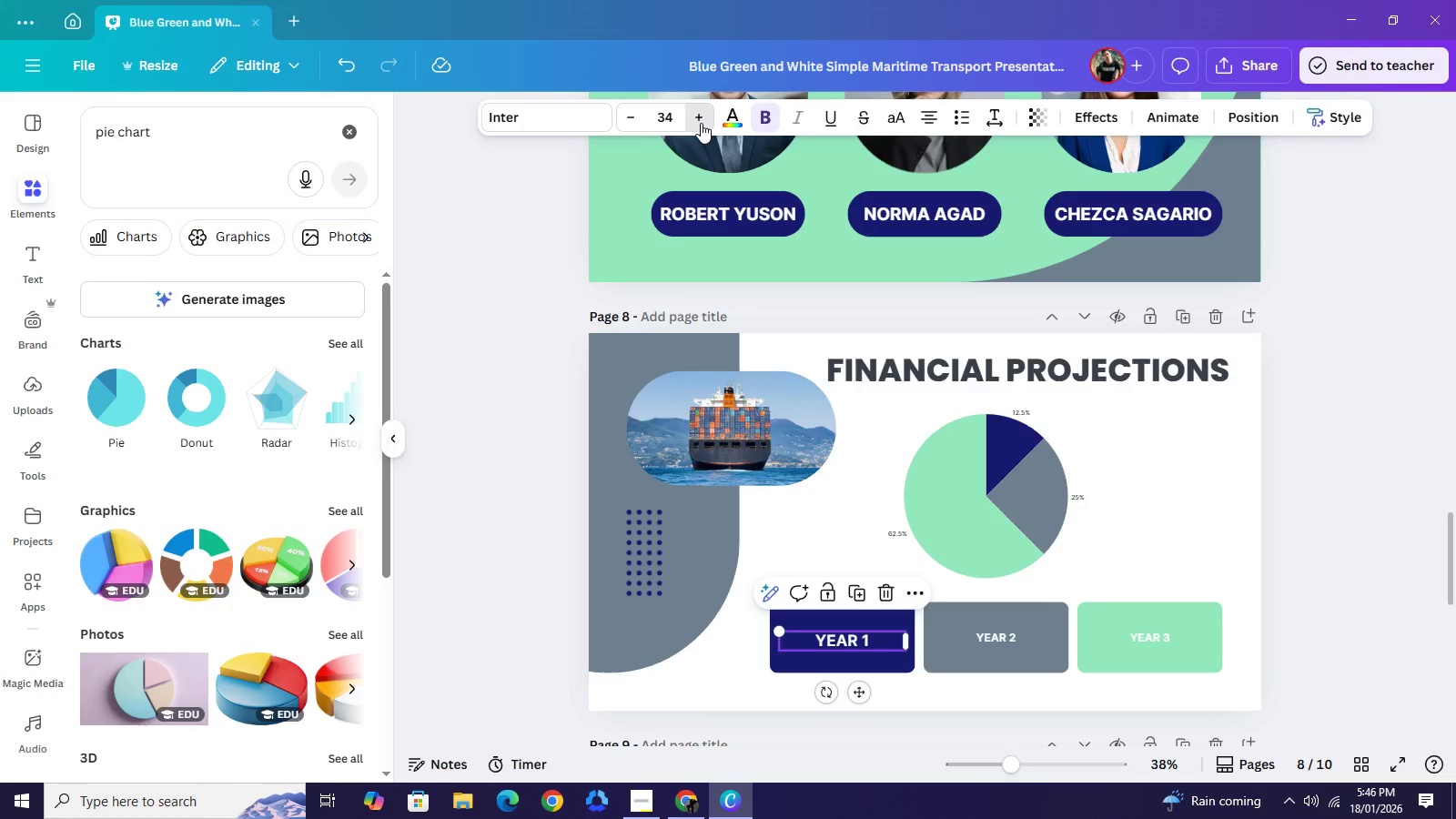 
triple_click([701, 123])
 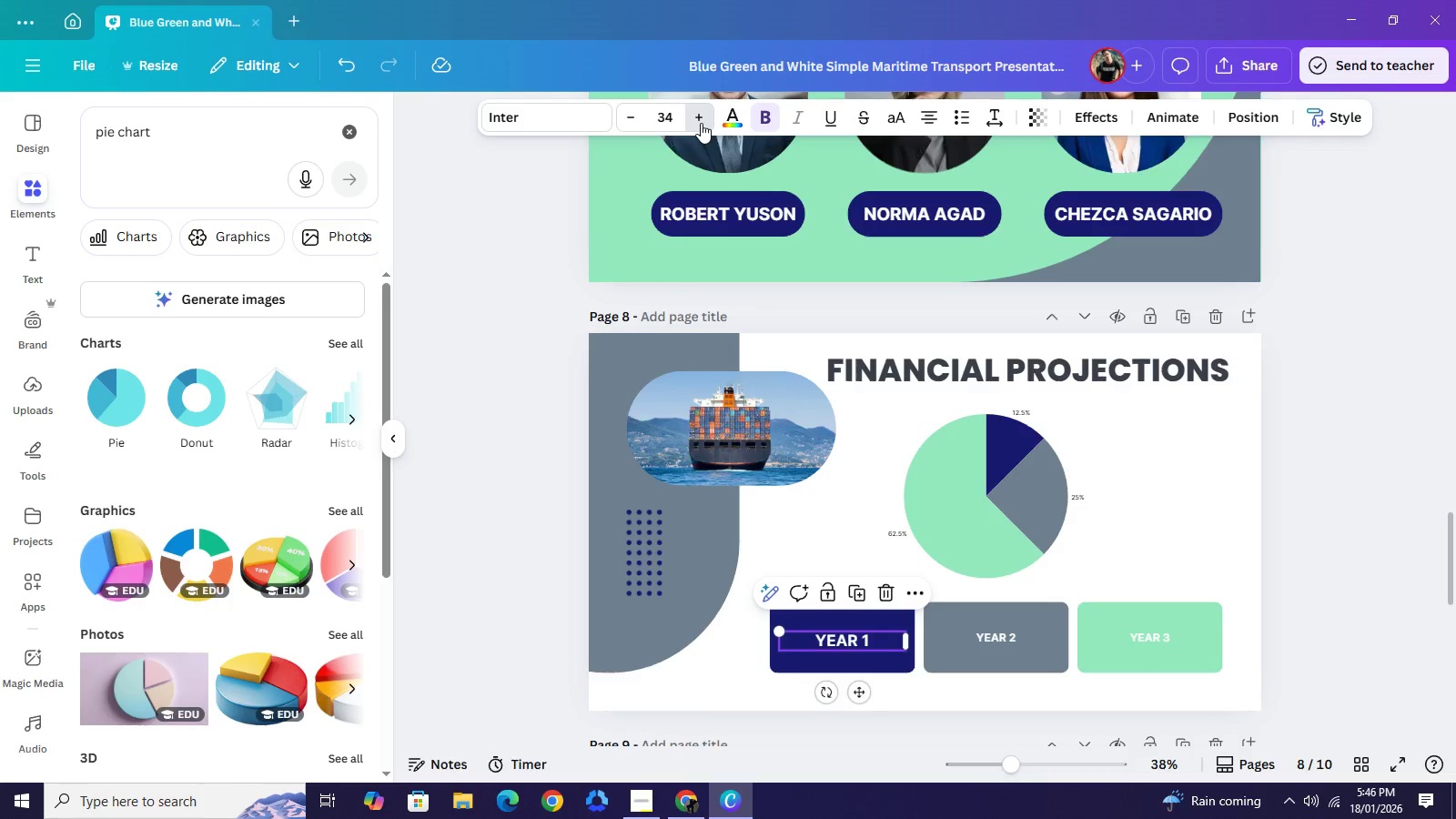 
triple_click([701, 123])
 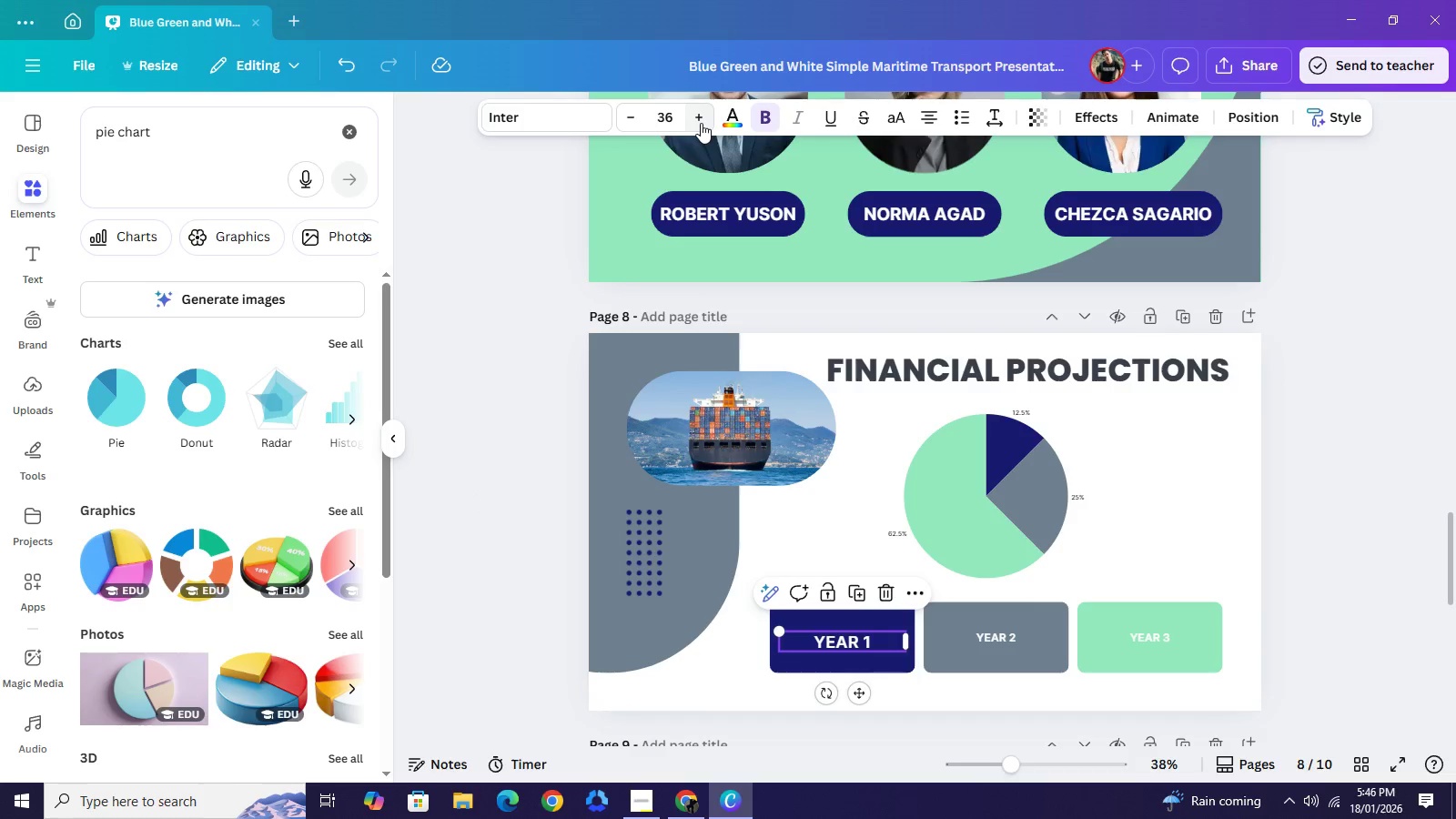 
triple_click([701, 123])
 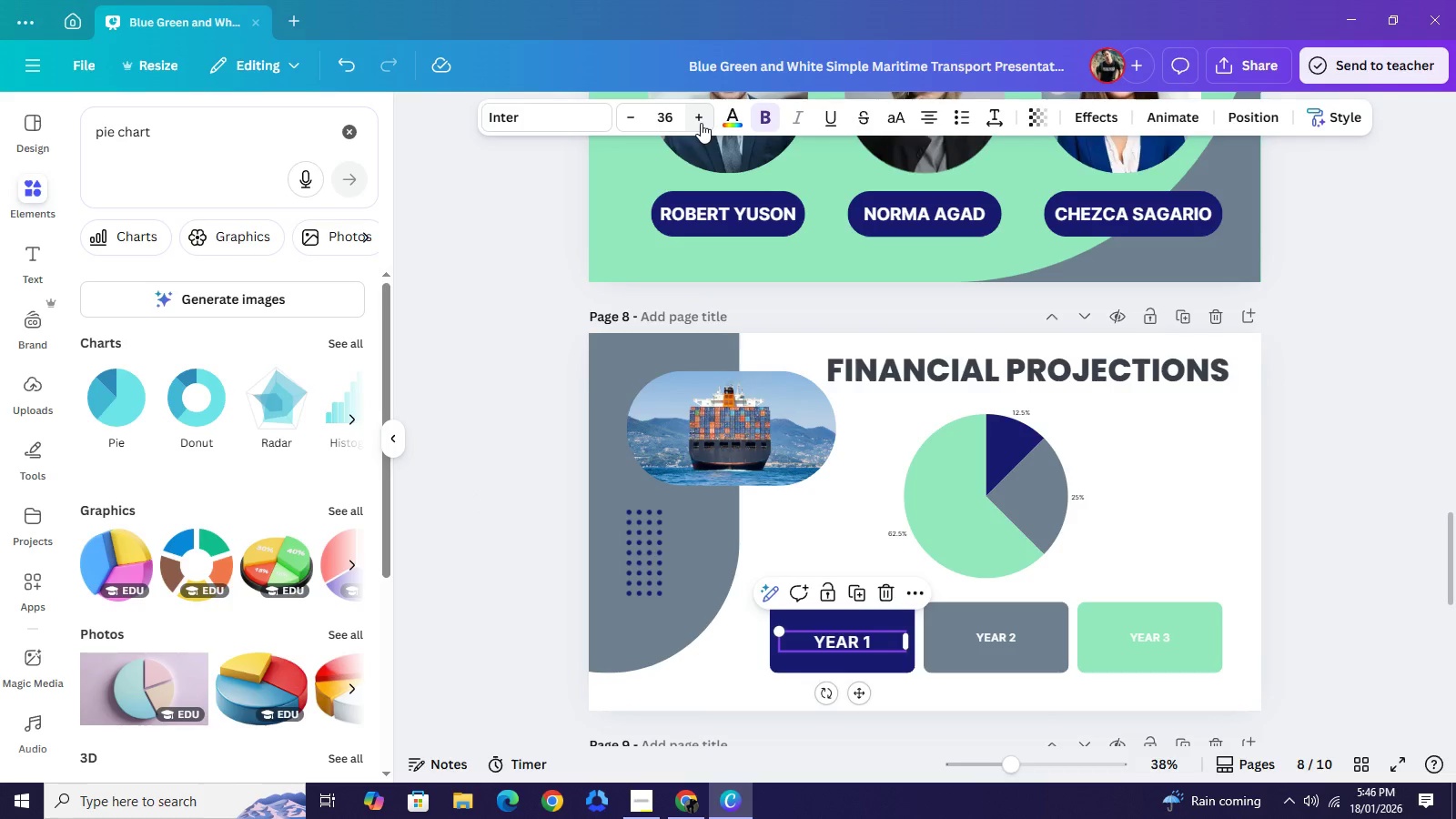 
triple_click([701, 123])
 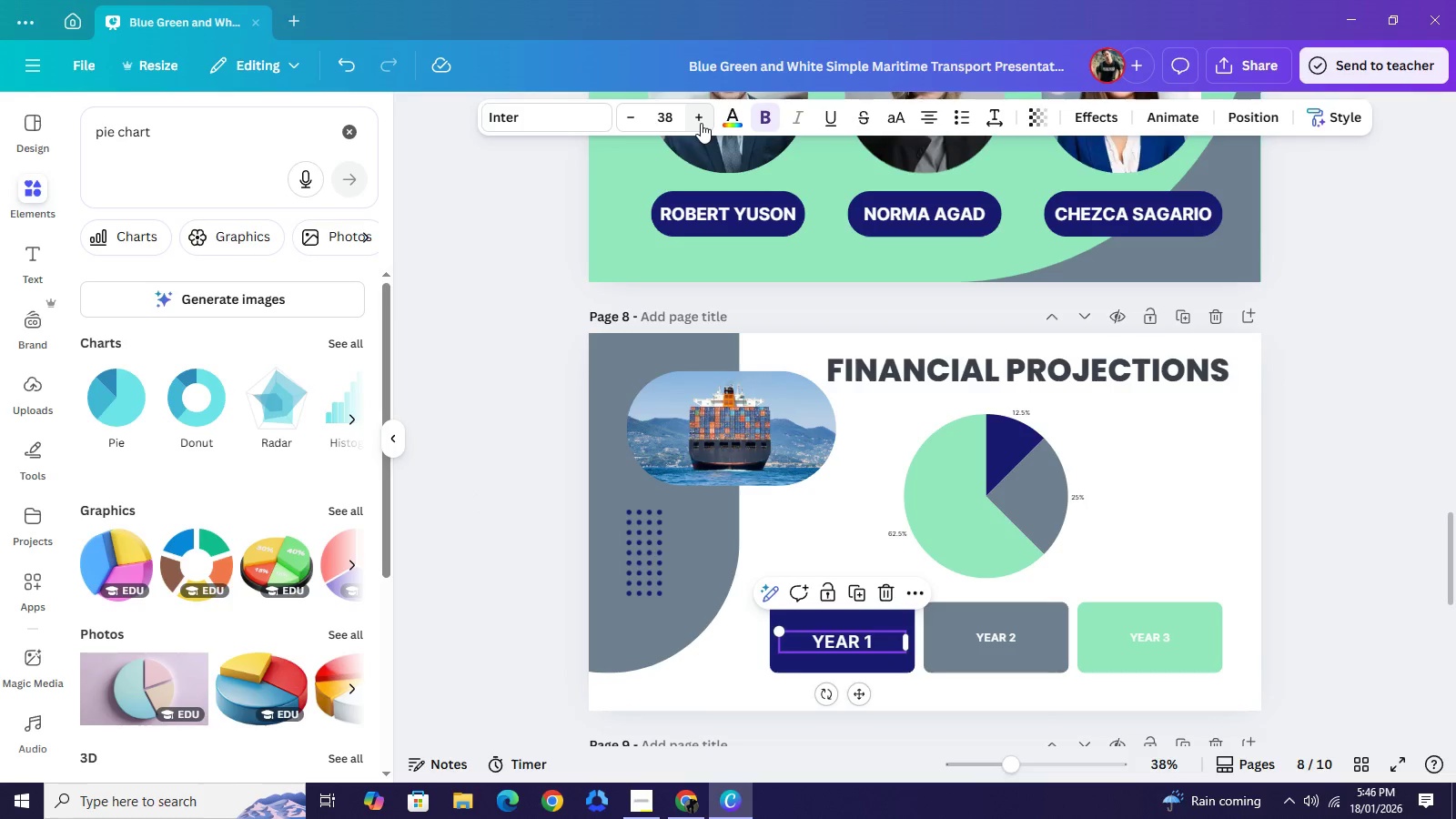 
triple_click([701, 123])
 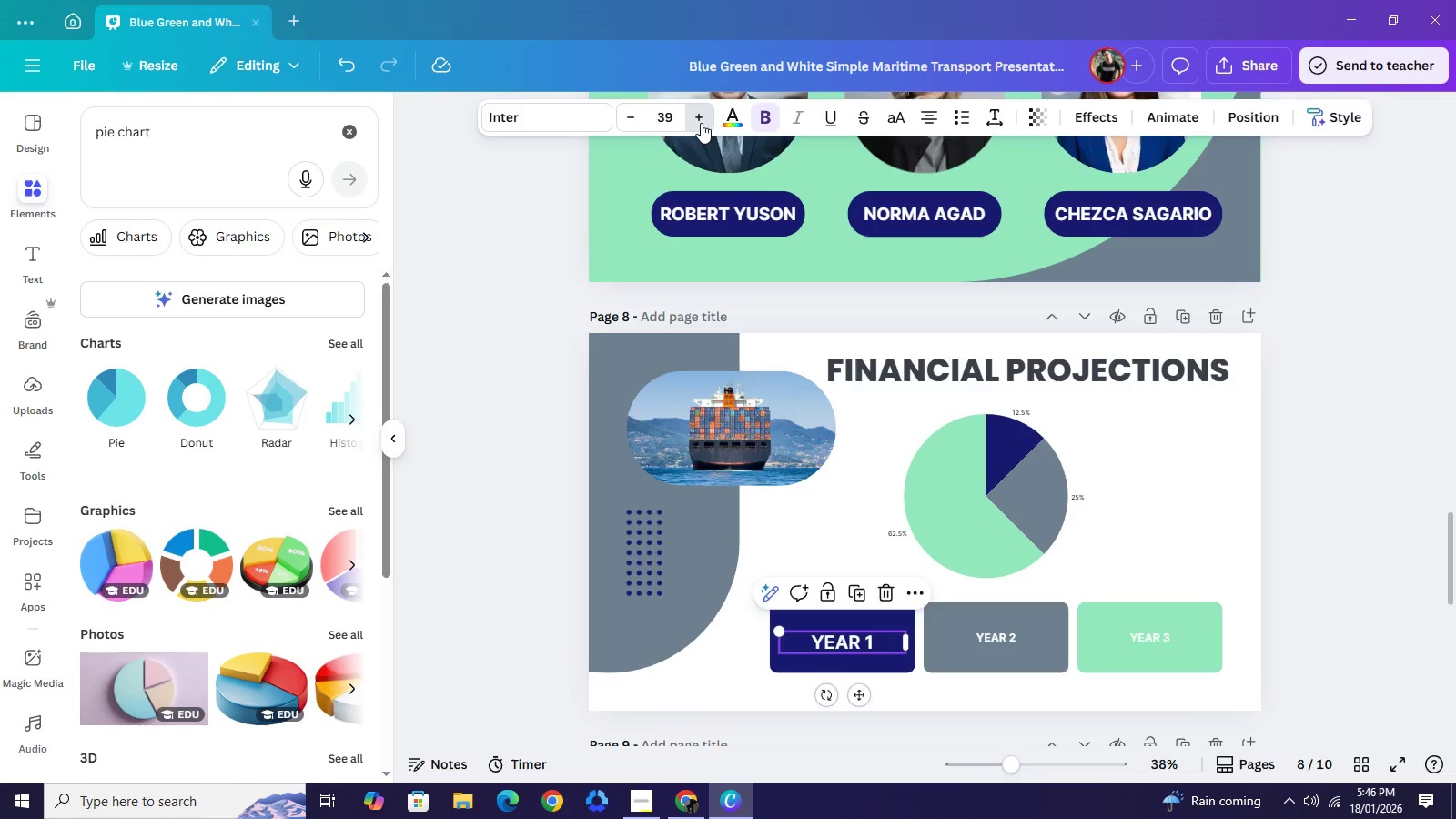 
triple_click([701, 123])
 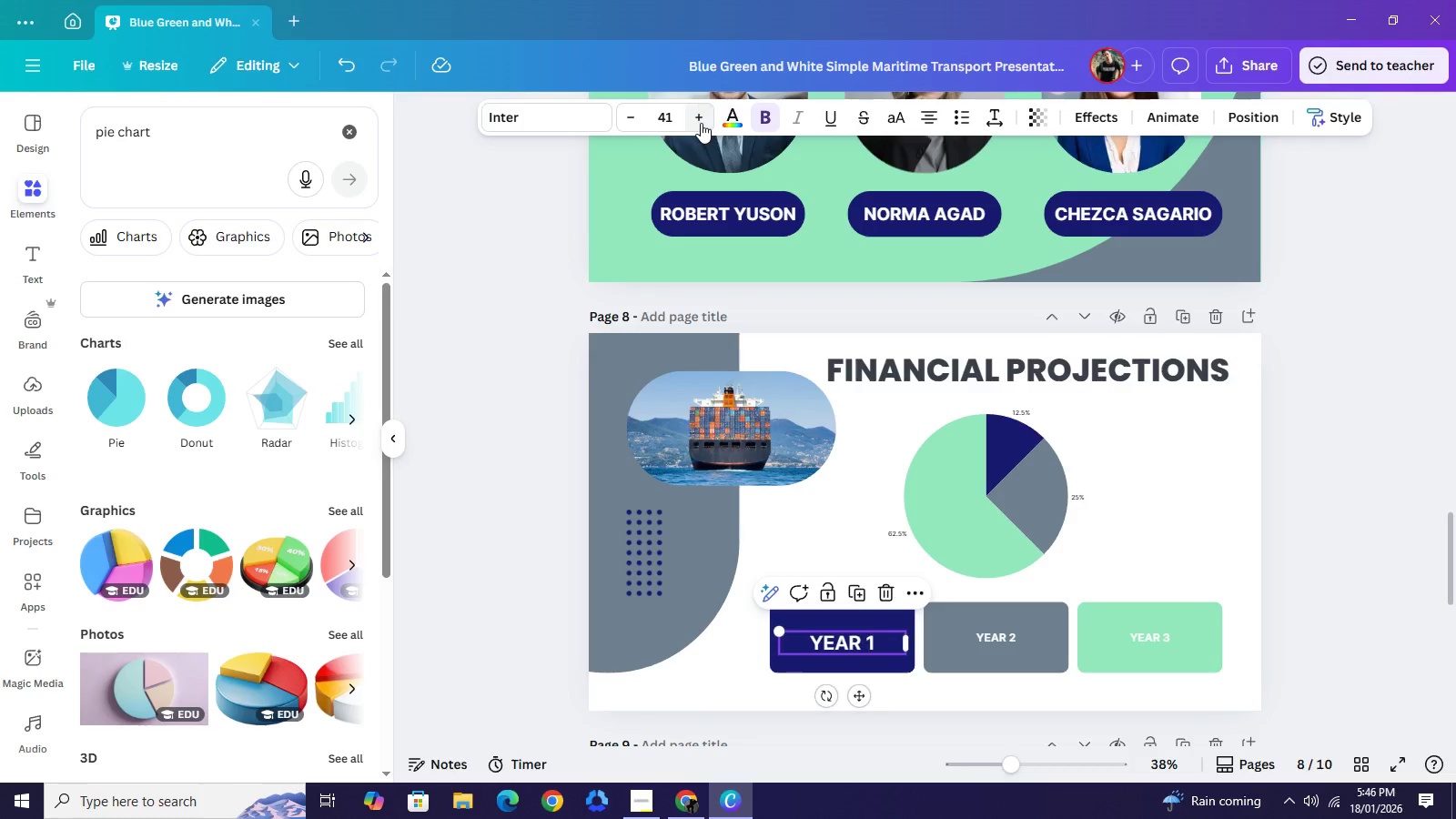 
triple_click([701, 123])
 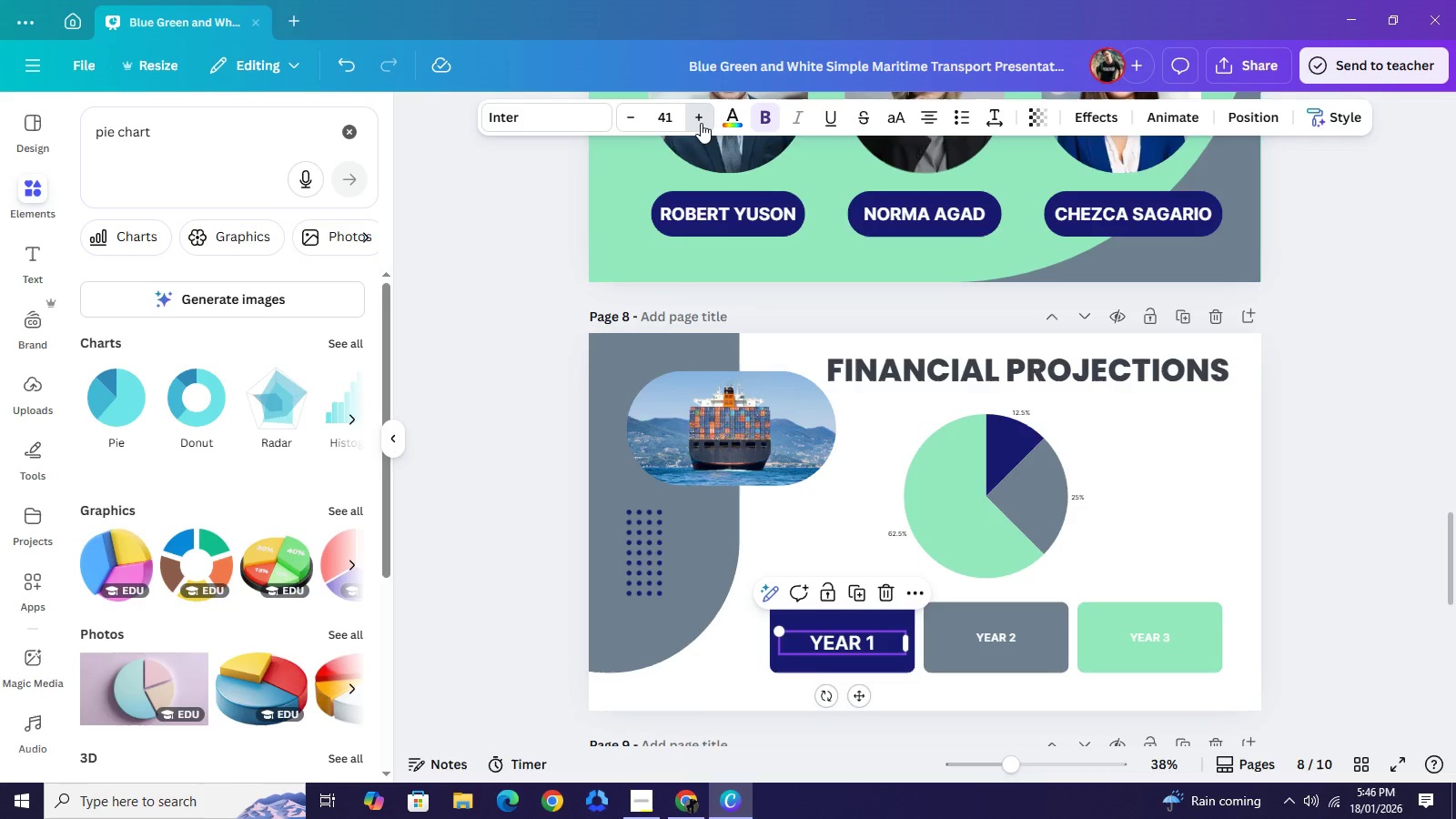 
triple_click([701, 123])
 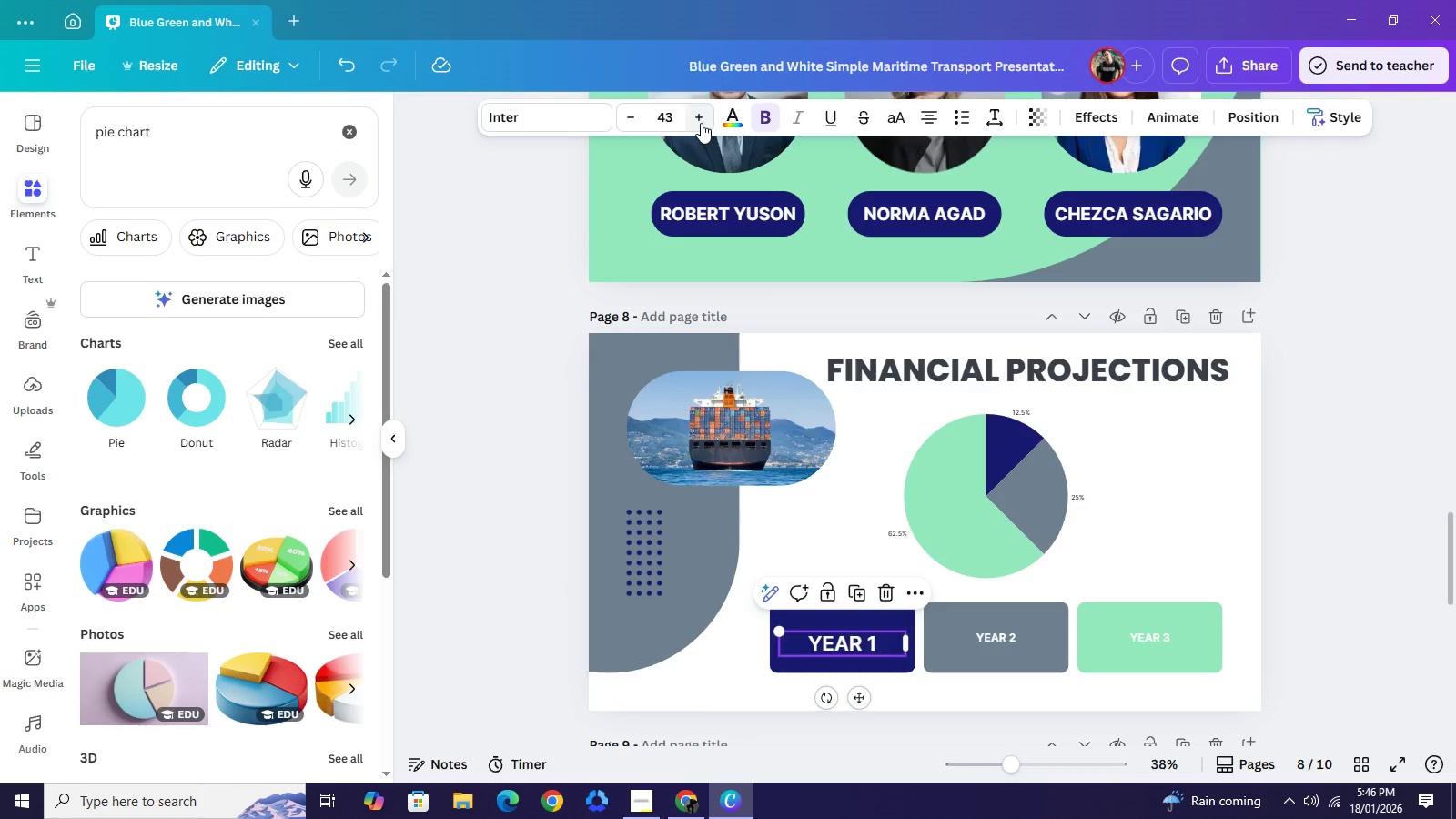 
triple_click([701, 123])
 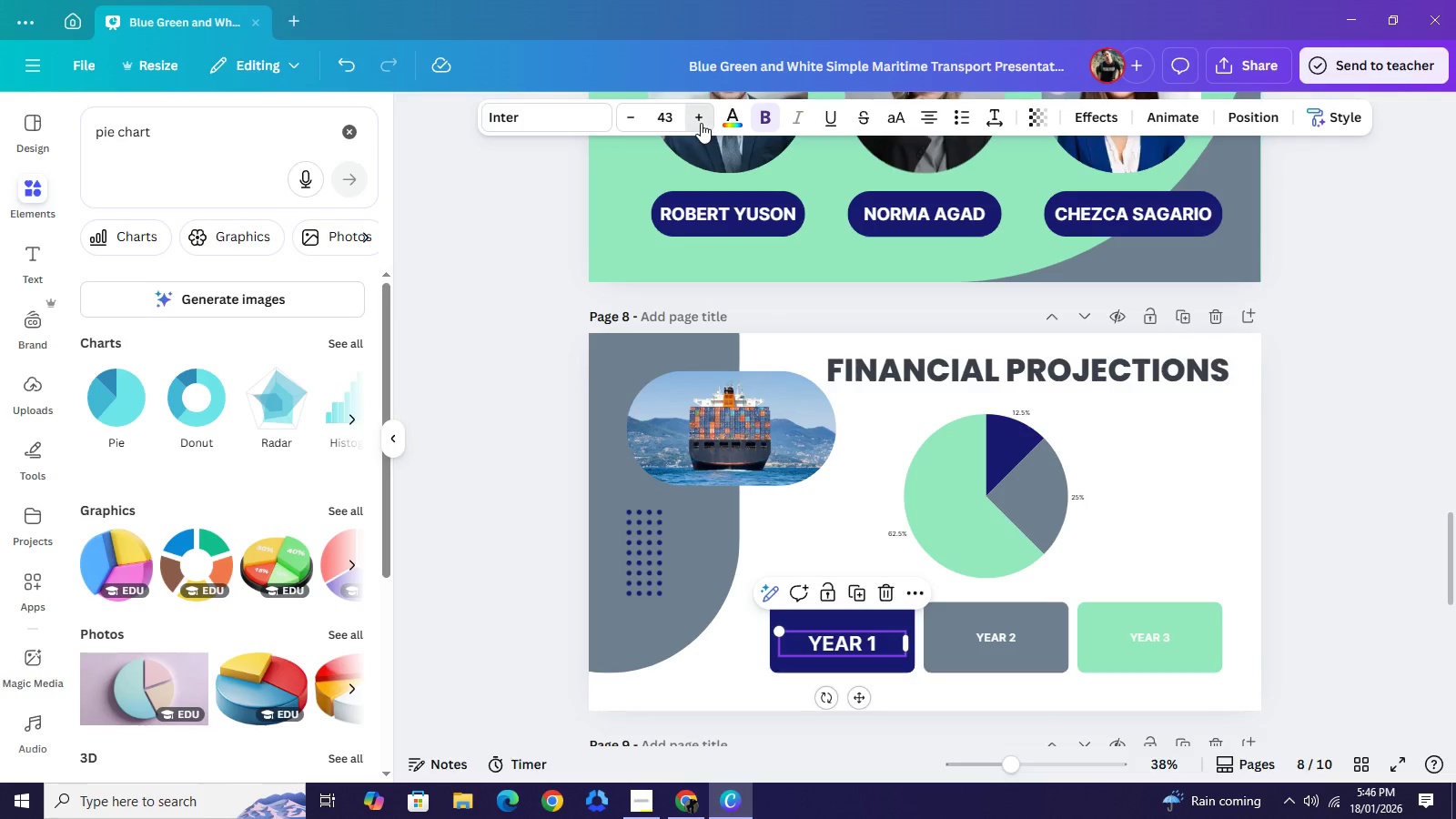 
left_click([701, 123])
 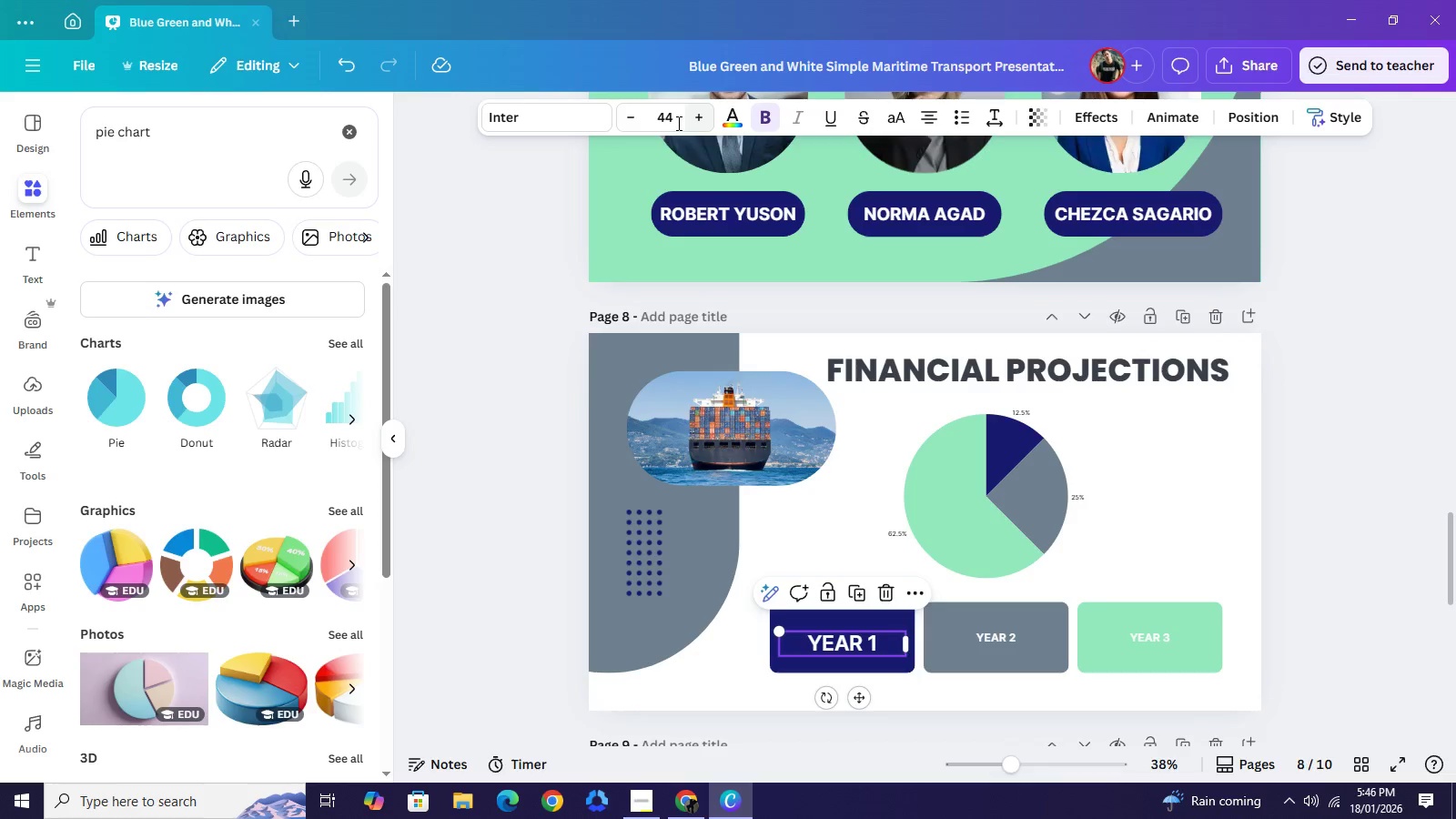 
left_click([630, 122])
 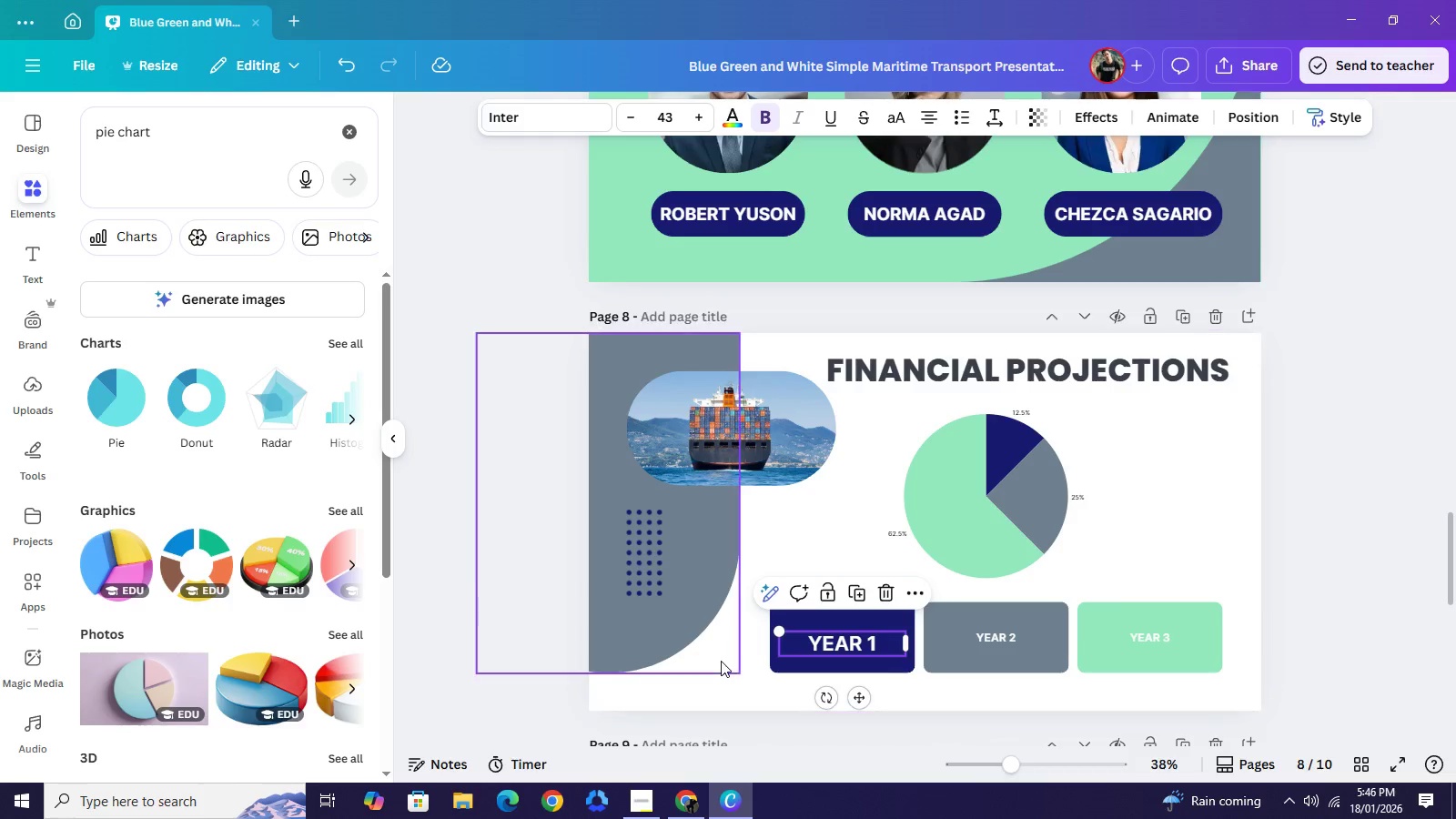 
left_click([721, 661])
 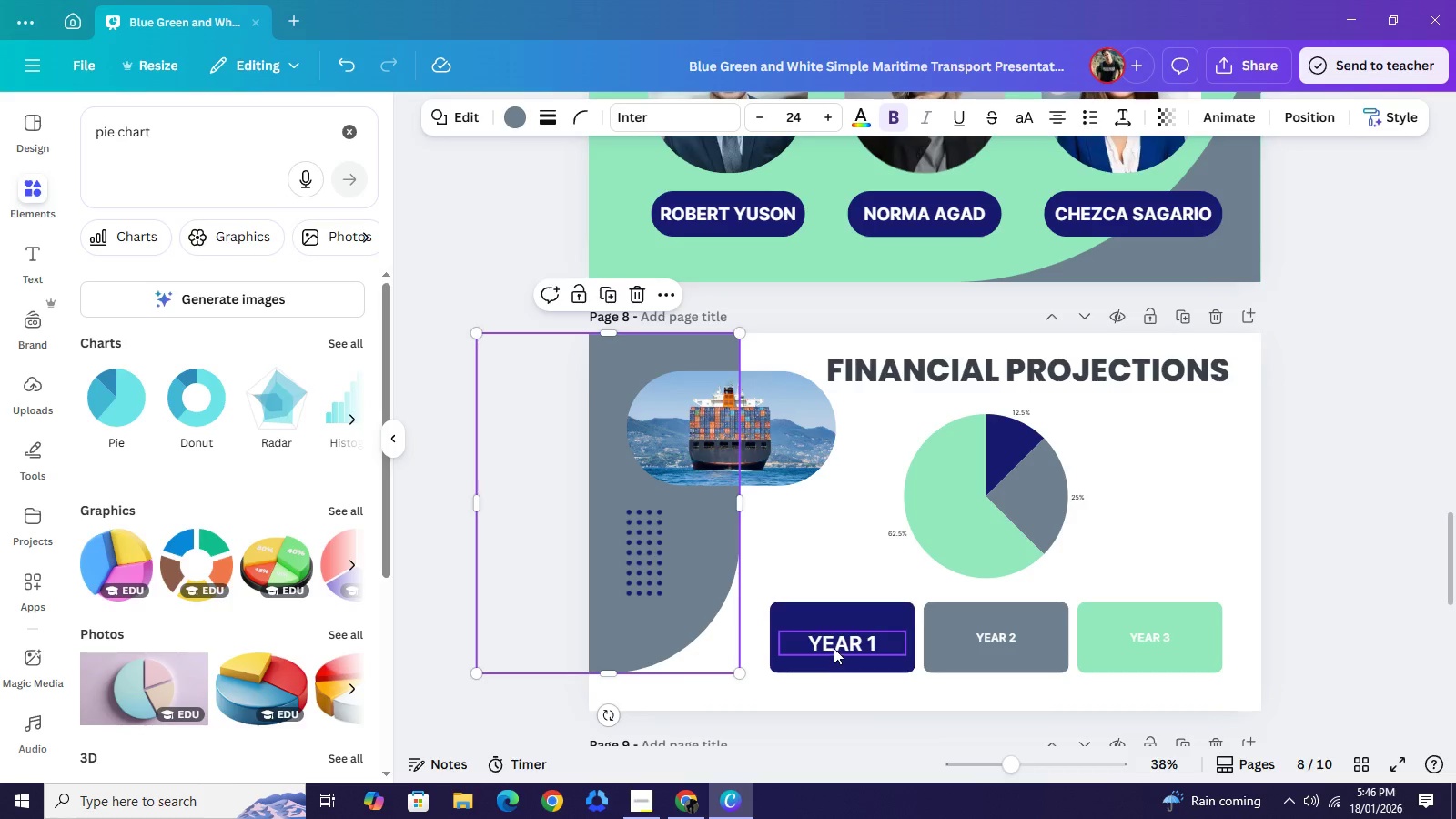 
left_click_drag(start_coordinate=[834, 650], to_coordinate=[832, 644])
 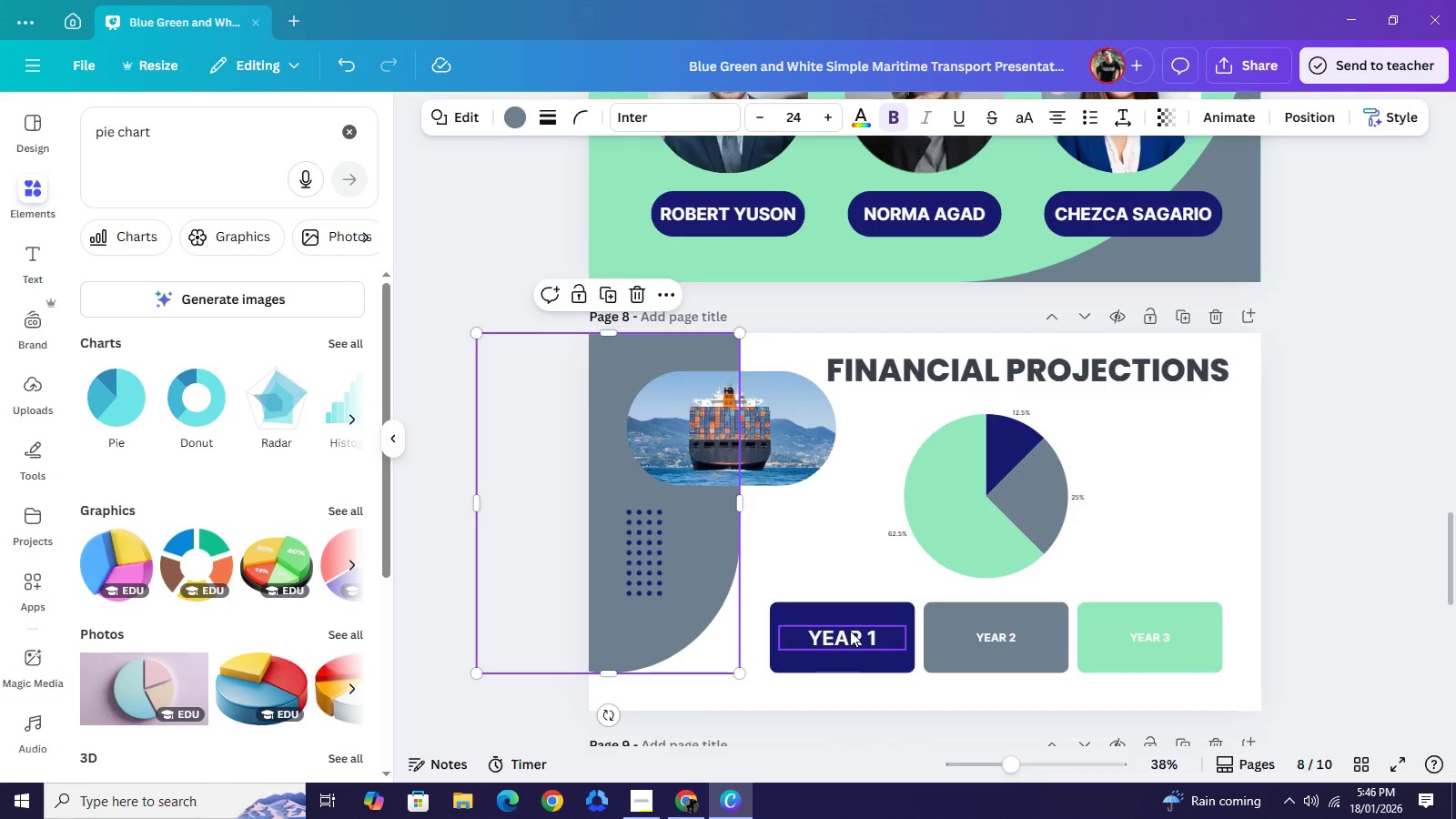 
left_click([850, 631])
 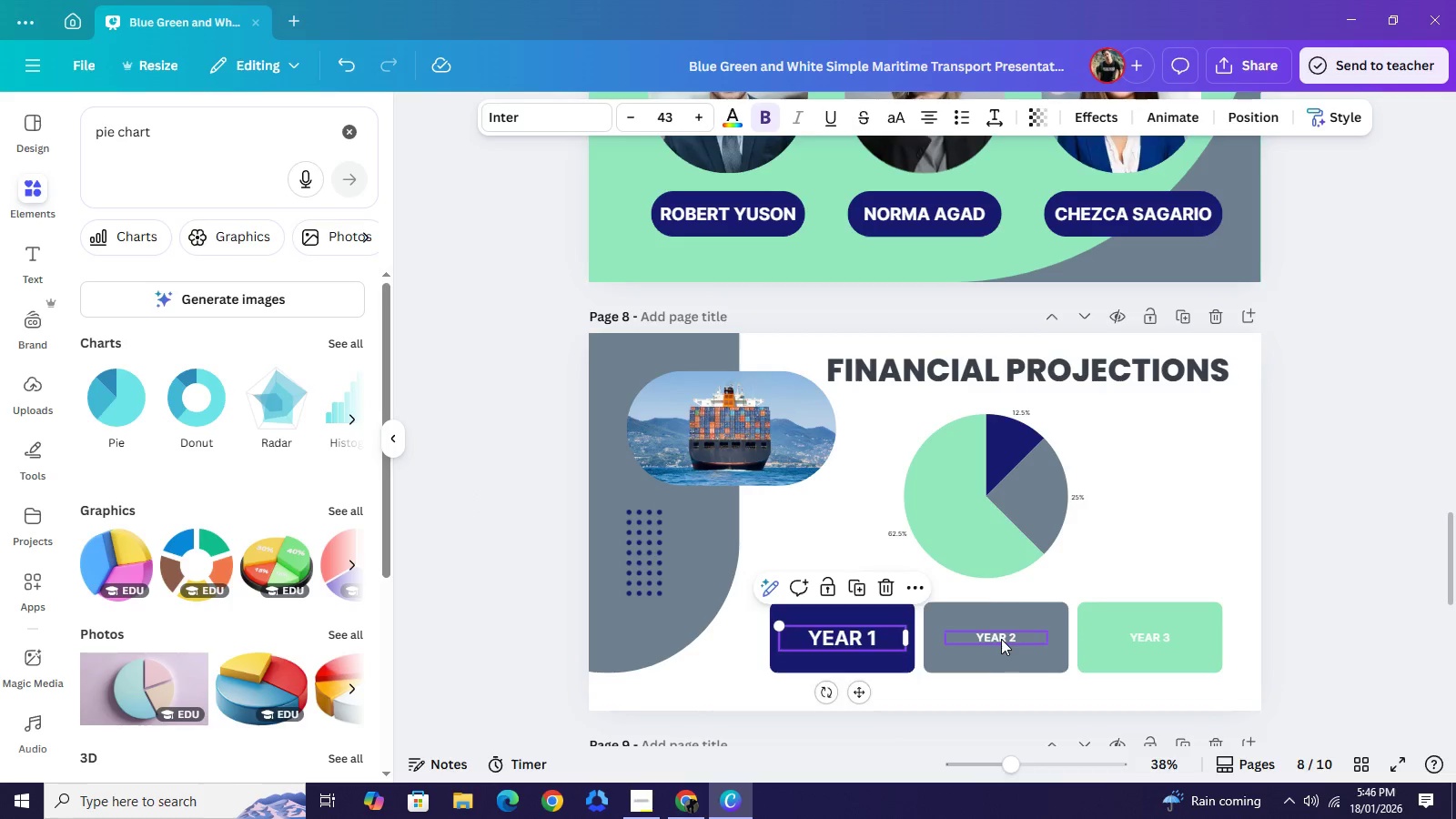 
left_click([1001, 639])
 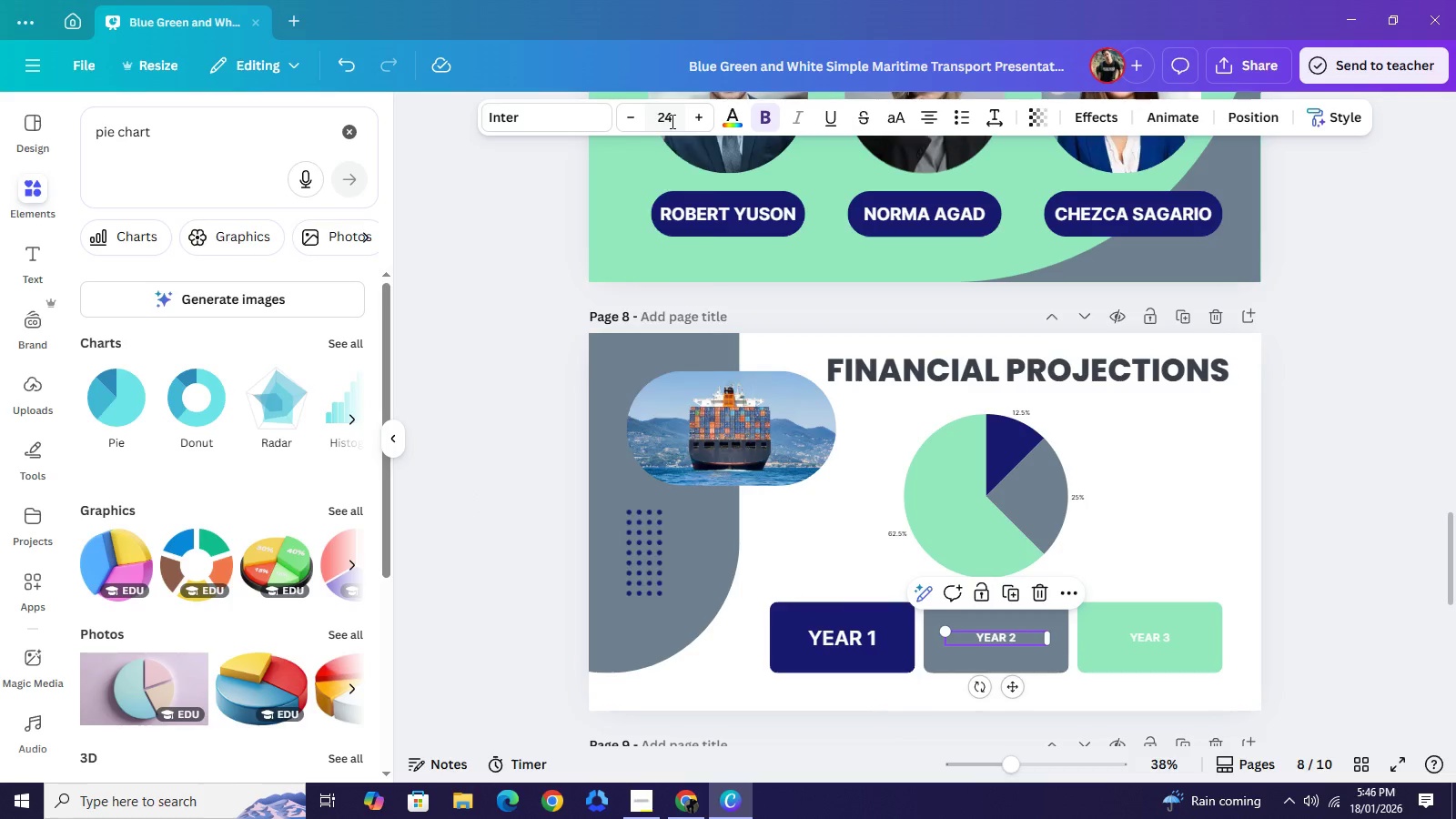 
double_click([671, 121])
 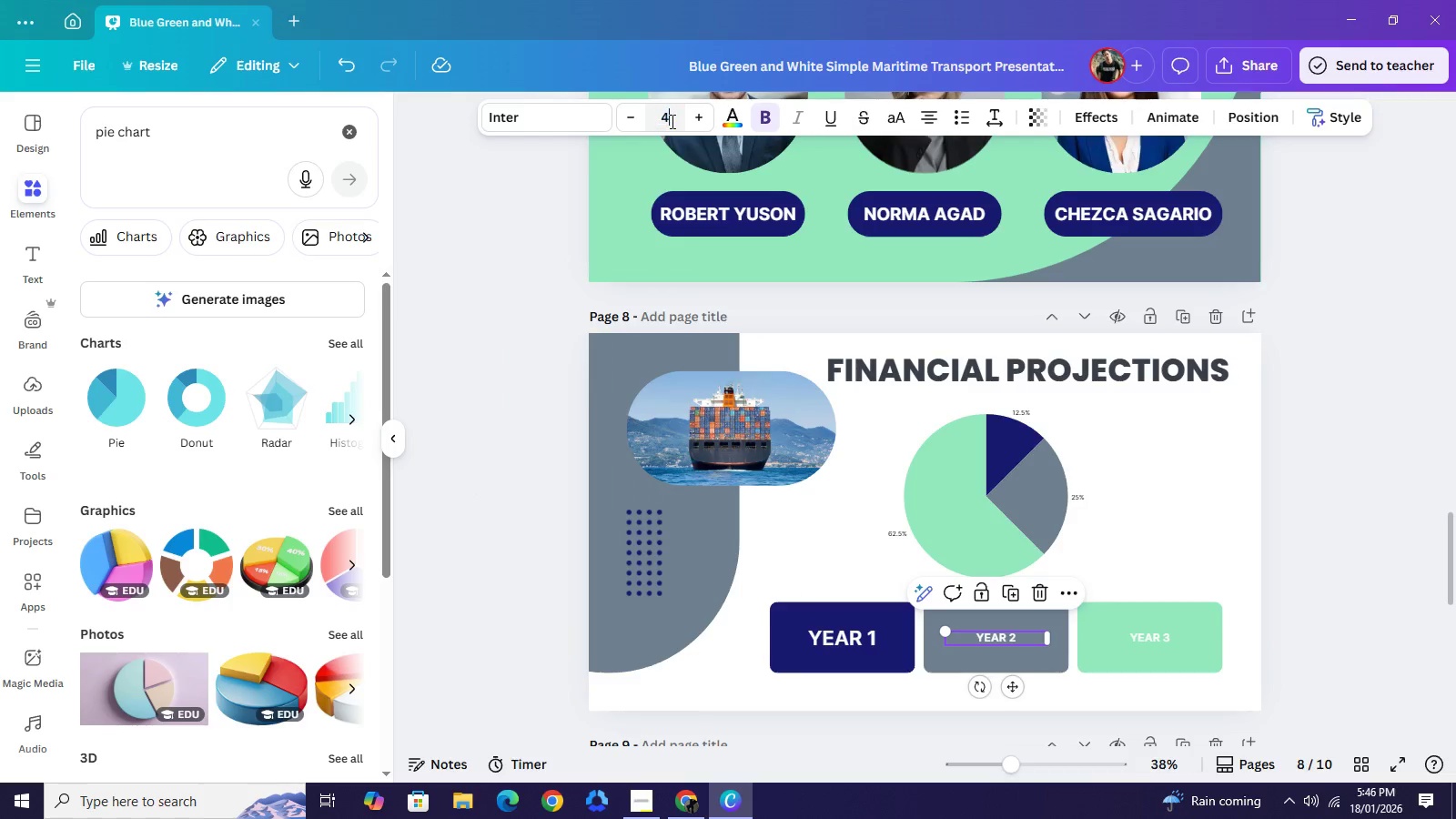 
type(43)
key(NumpadEnter)
 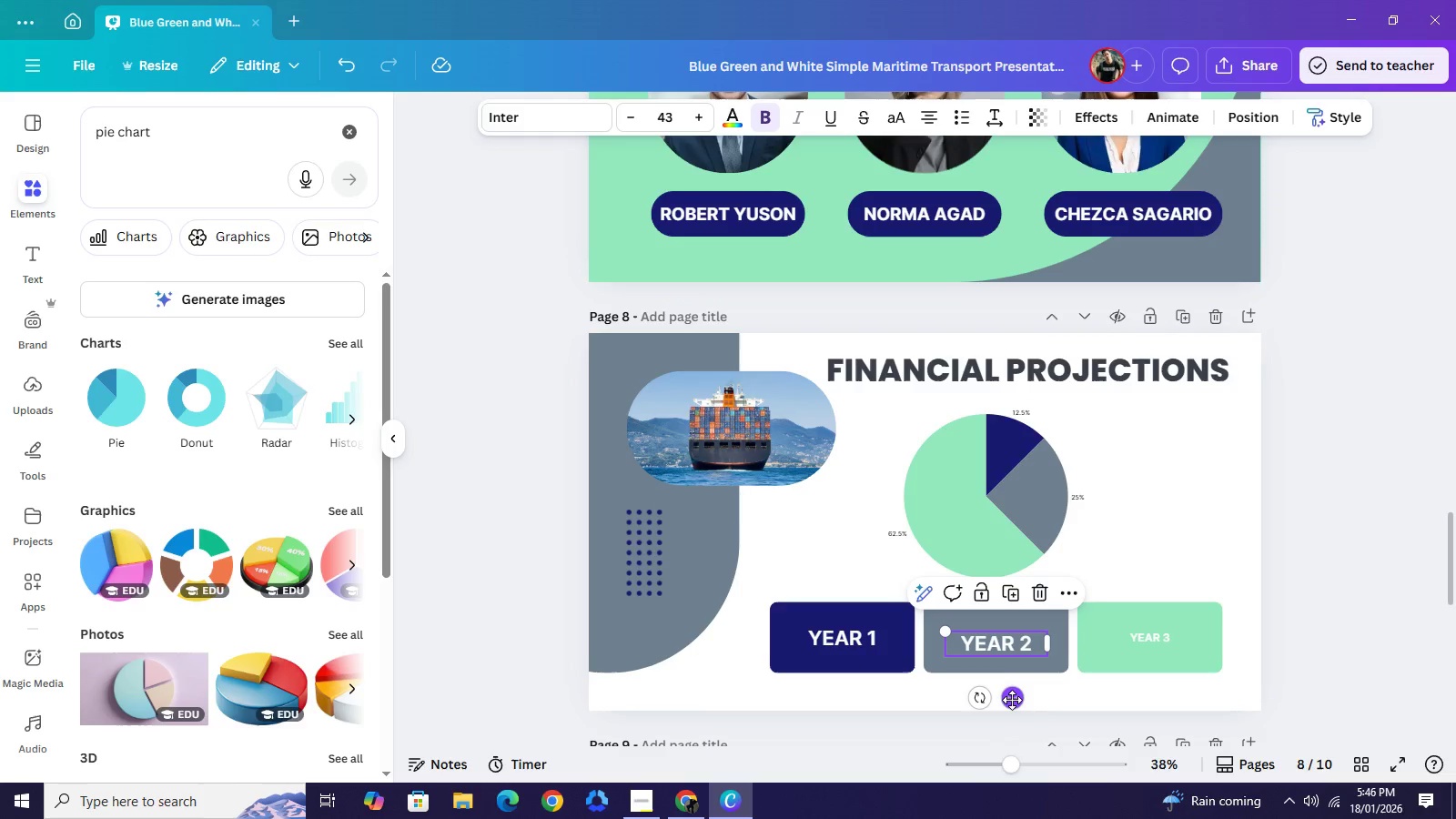 
left_click_drag(start_coordinate=[1012, 701], to_coordinate=[1008, 693])
 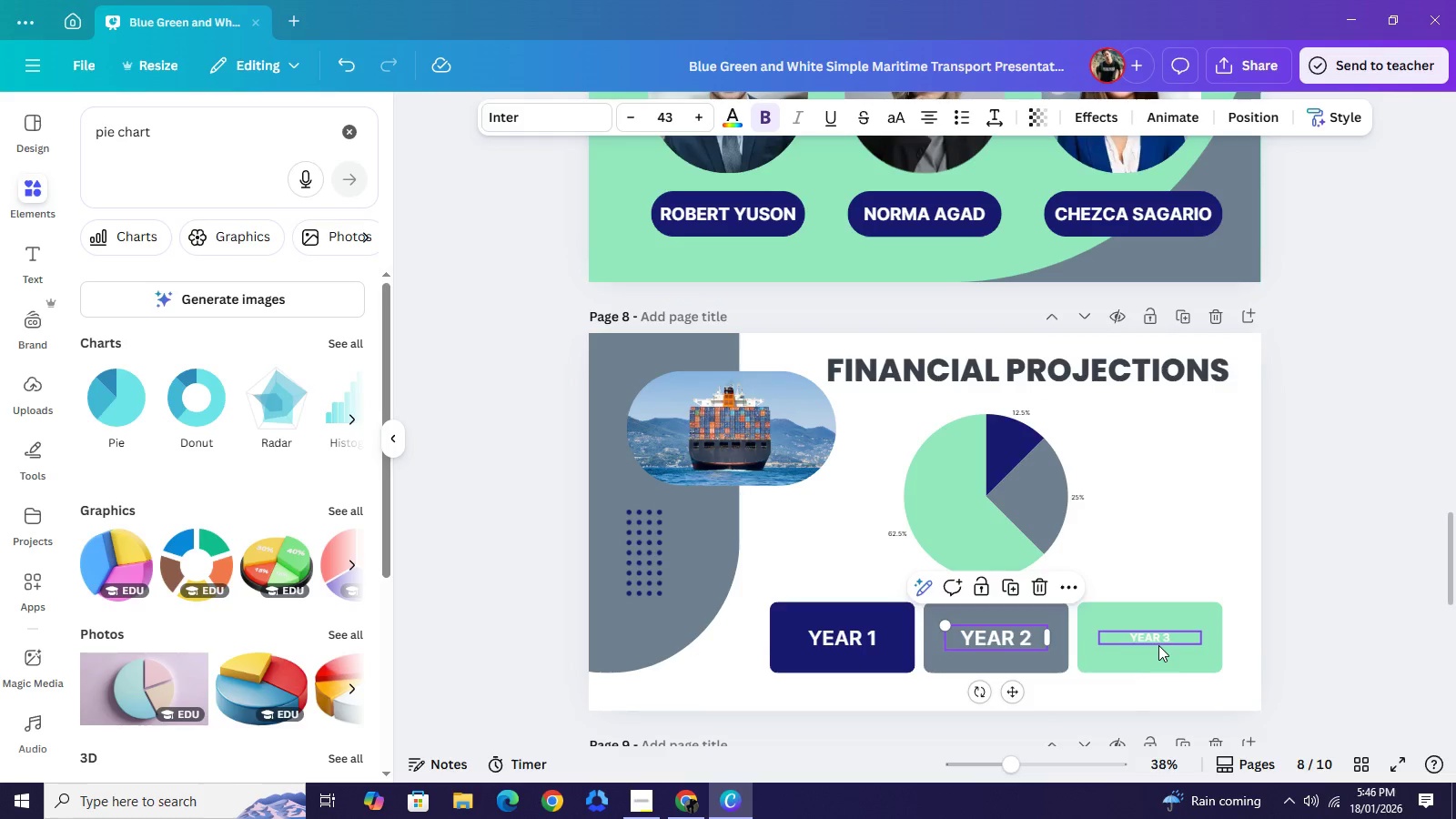 
left_click([1158, 645])
 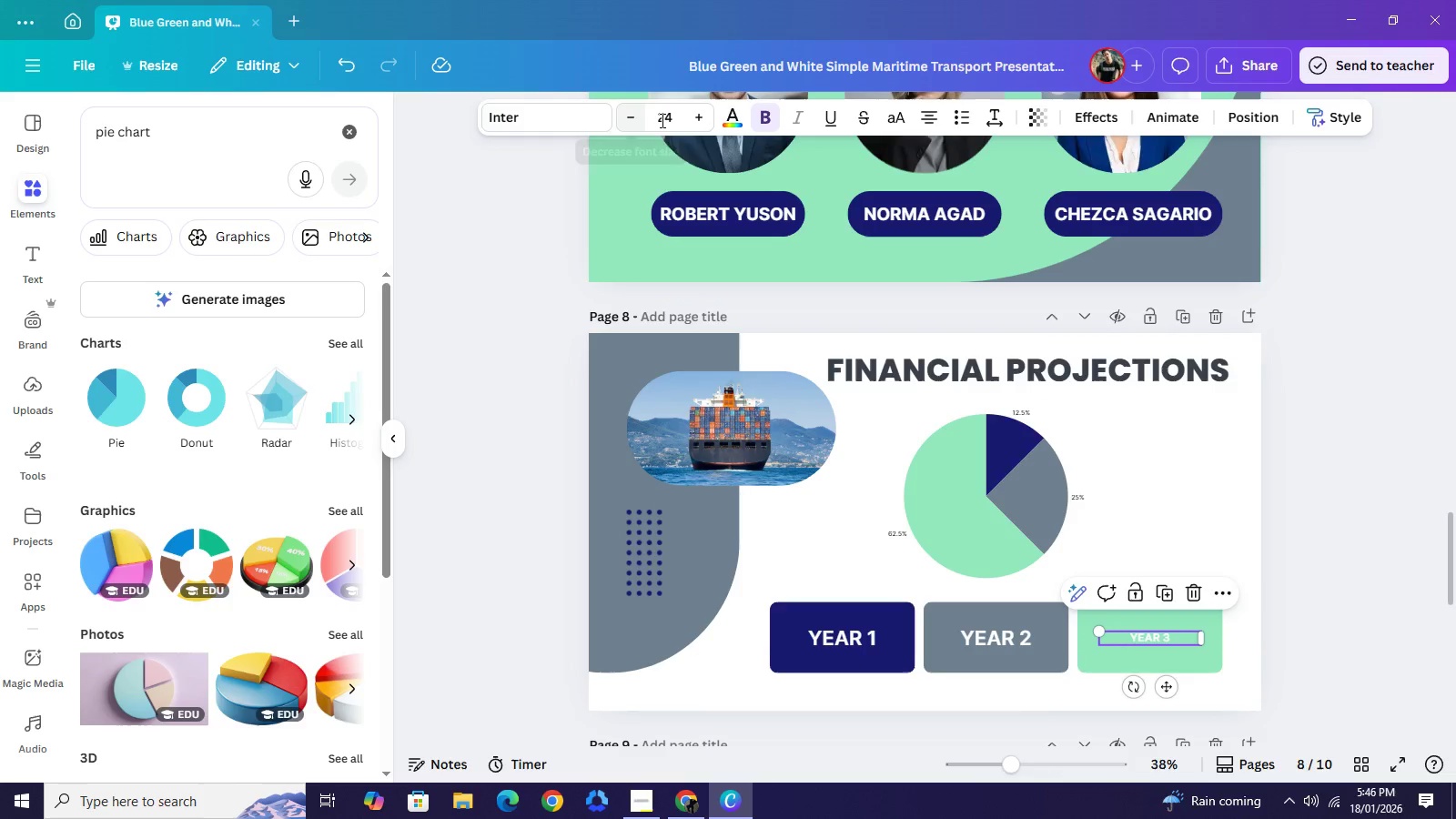 
double_click([661, 120])
 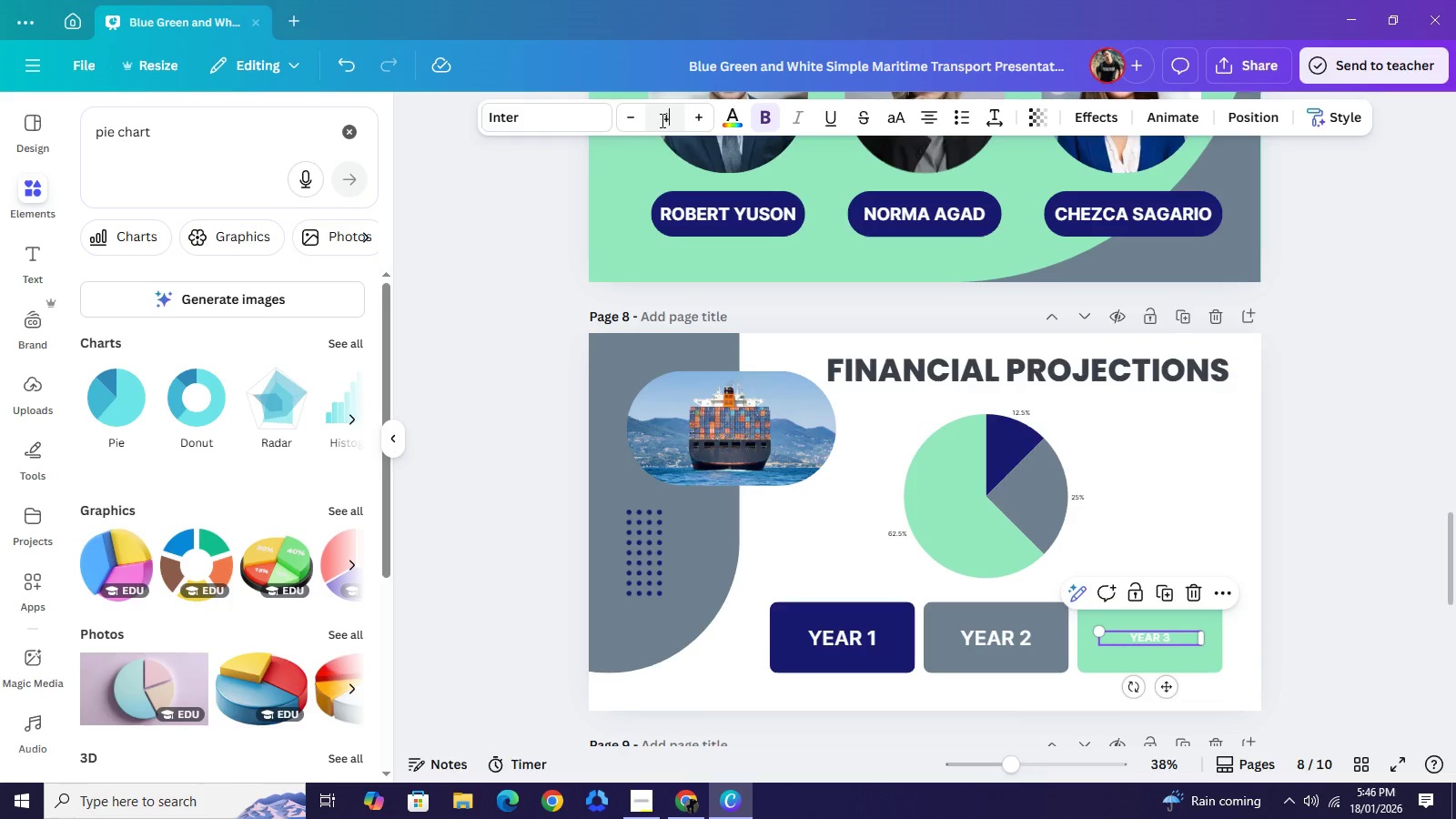 
type(44)
key(Backspace)
type(3)
key(NumpadEnter)
 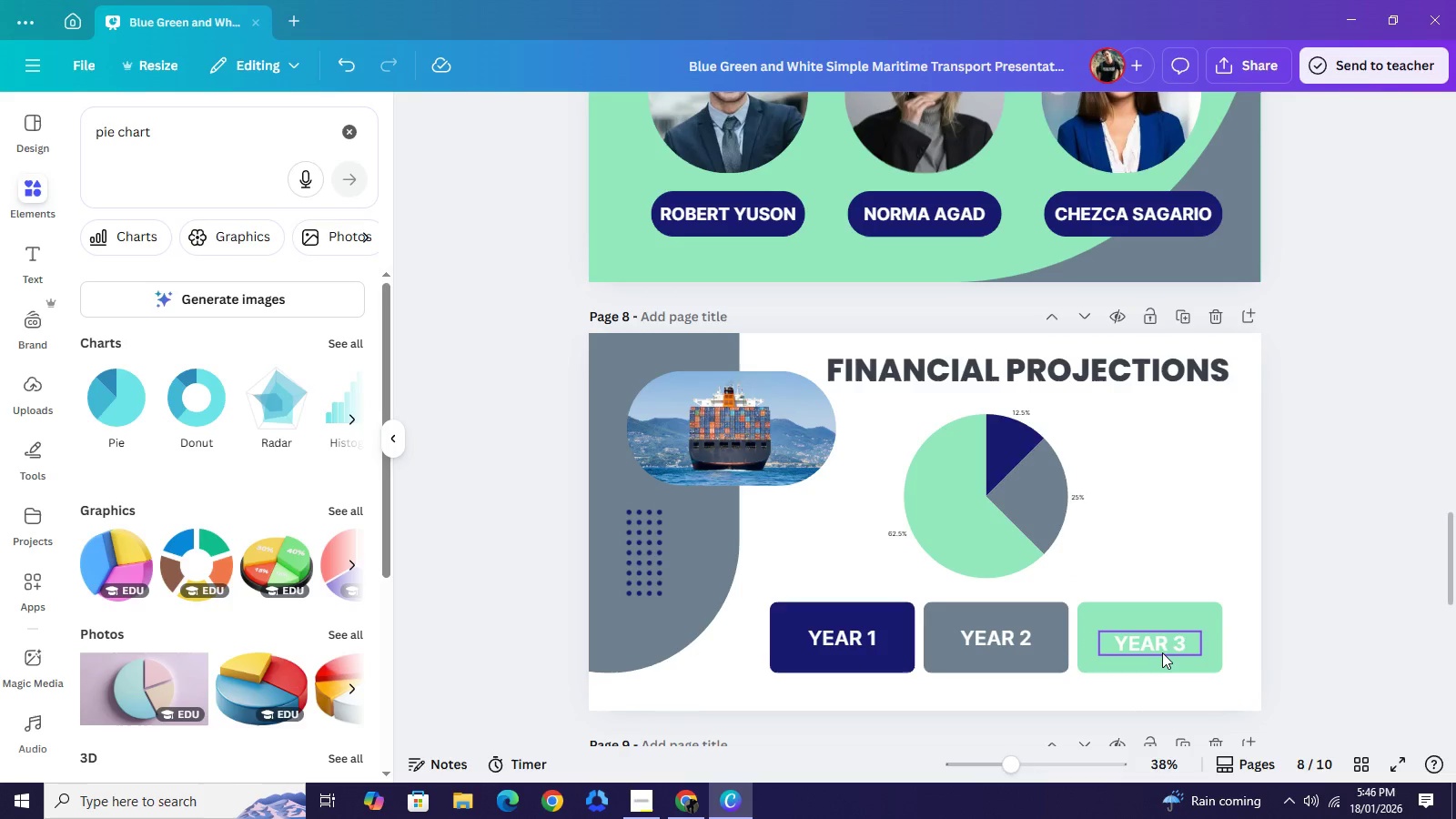 
left_click_drag(start_coordinate=[1160, 649], to_coordinate=[1160, 640])
 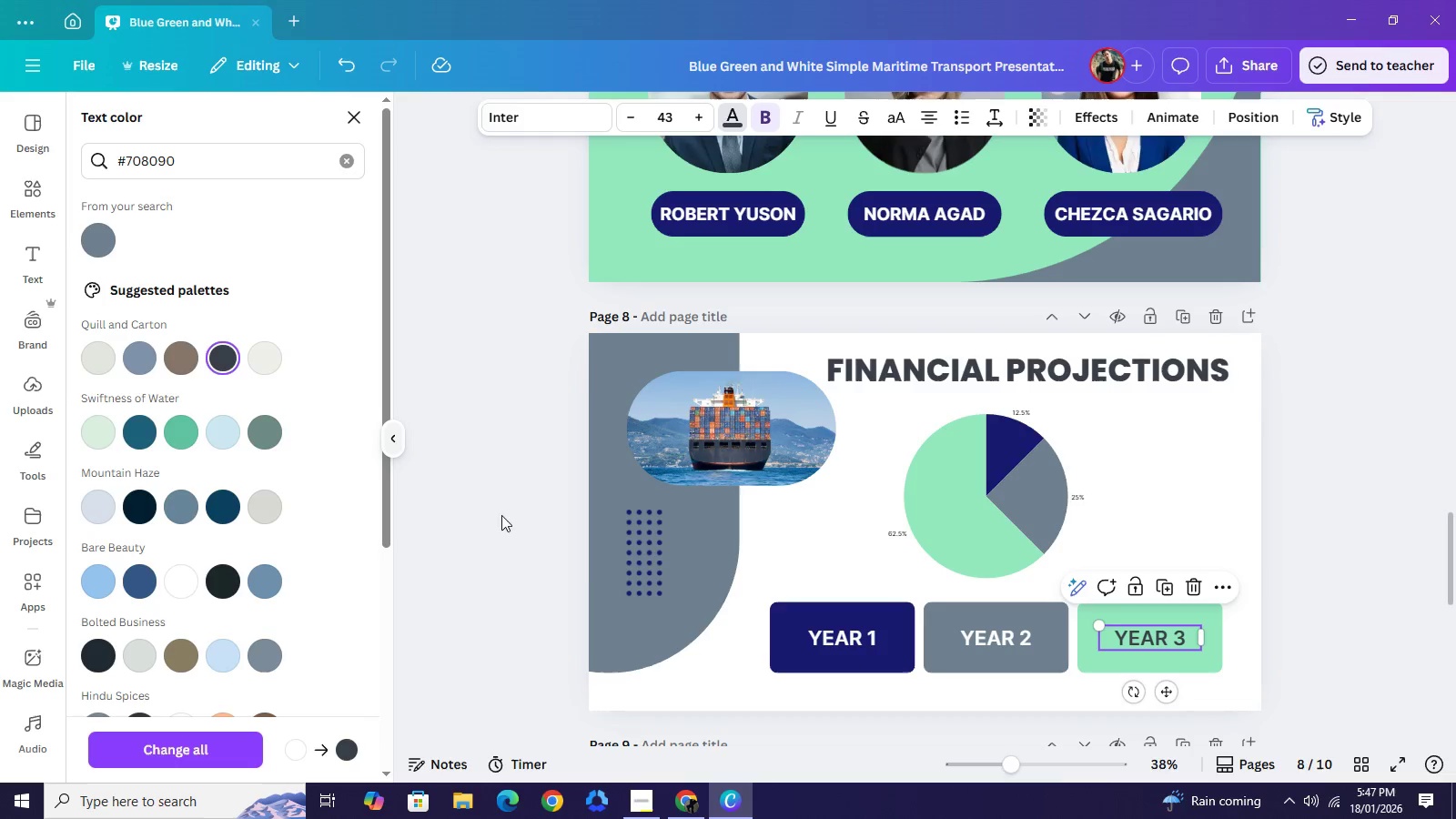 
wait(5.83)
 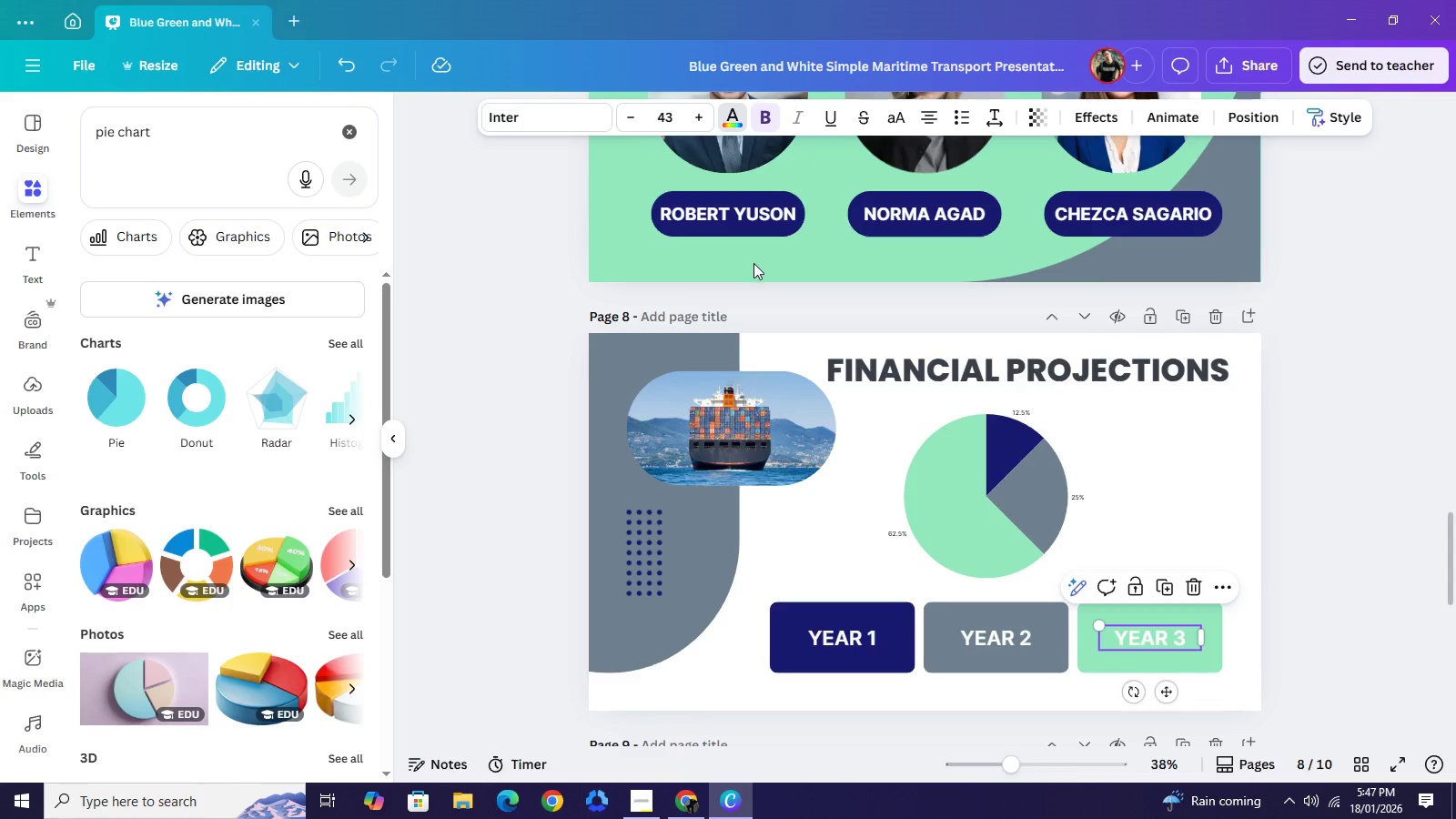 
left_click([1372, 459])
 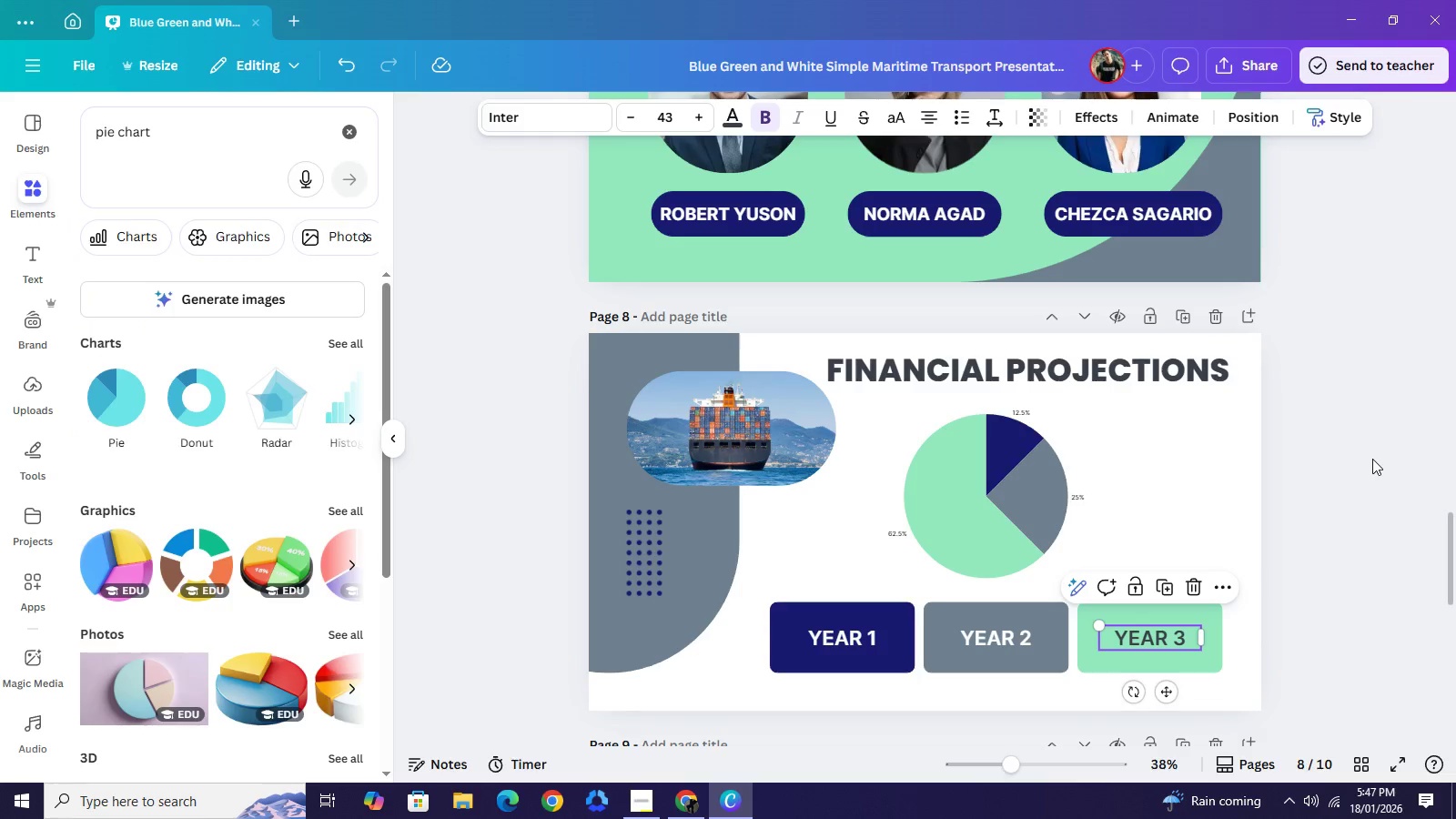 
left_click([1372, 459])
 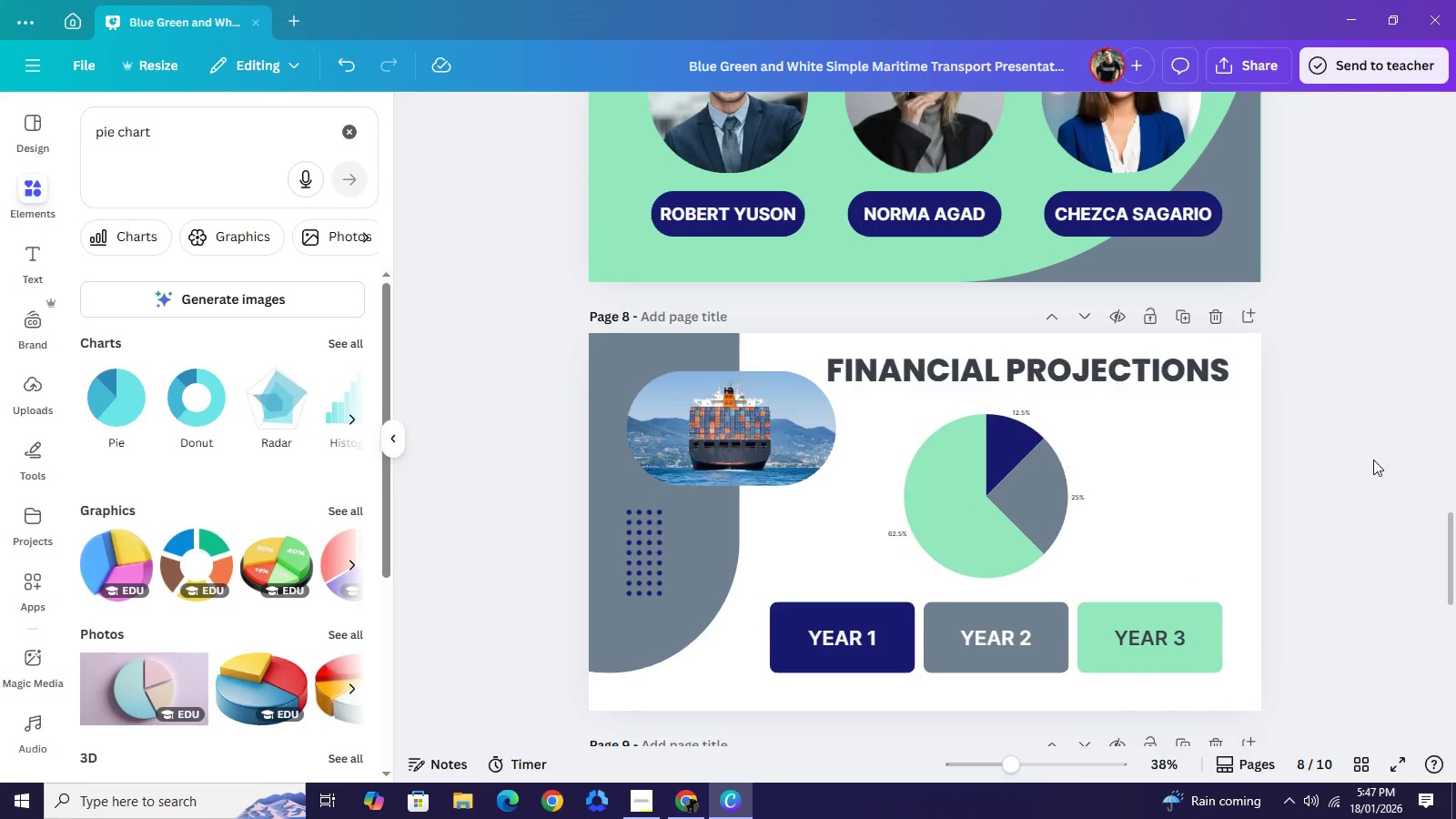 
left_click([1373, 459])
 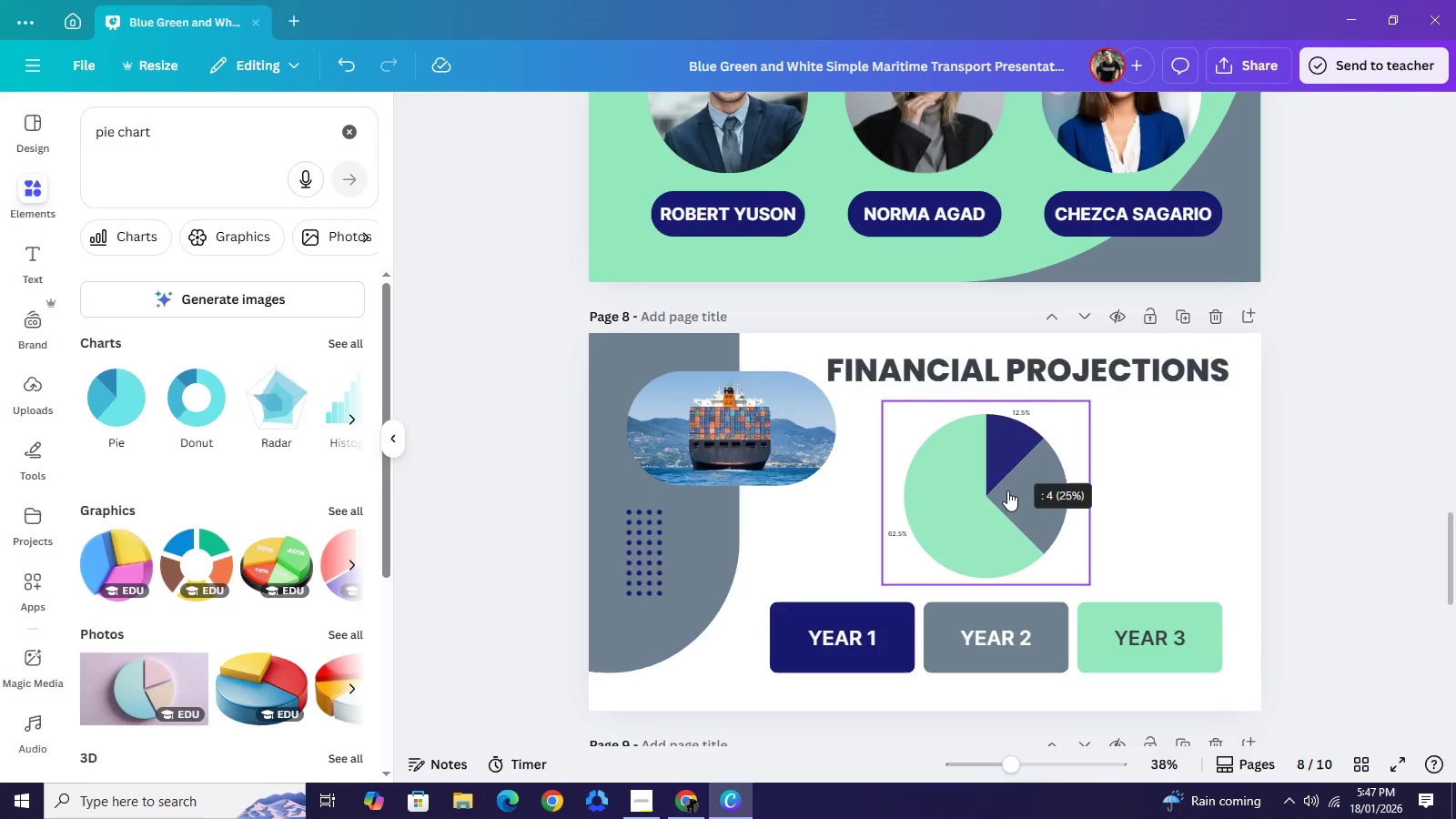 
left_click([1007, 490])
 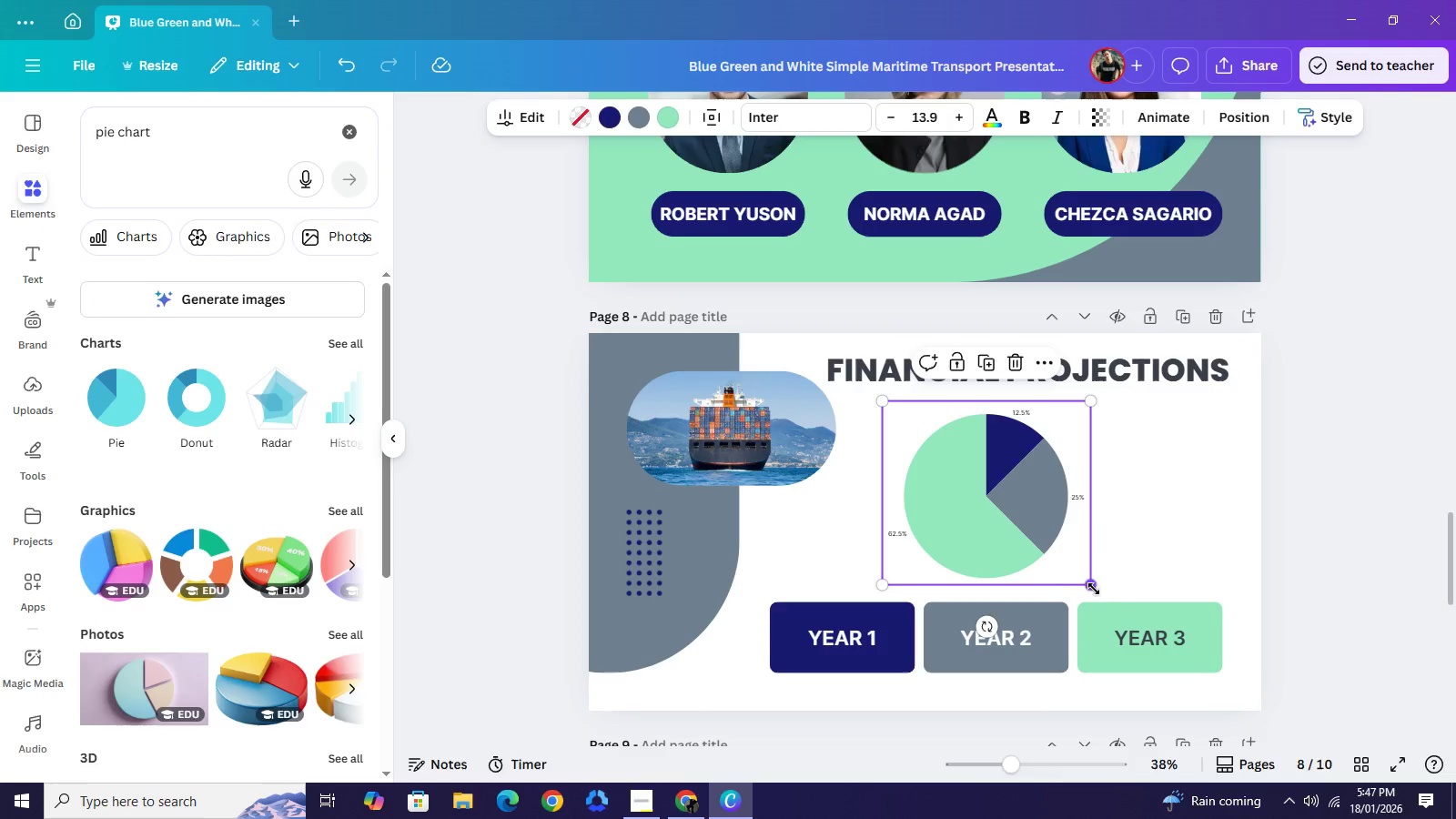 
left_click_drag(start_coordinate=[1088, 585], to_coordinate=[1099, 582])
 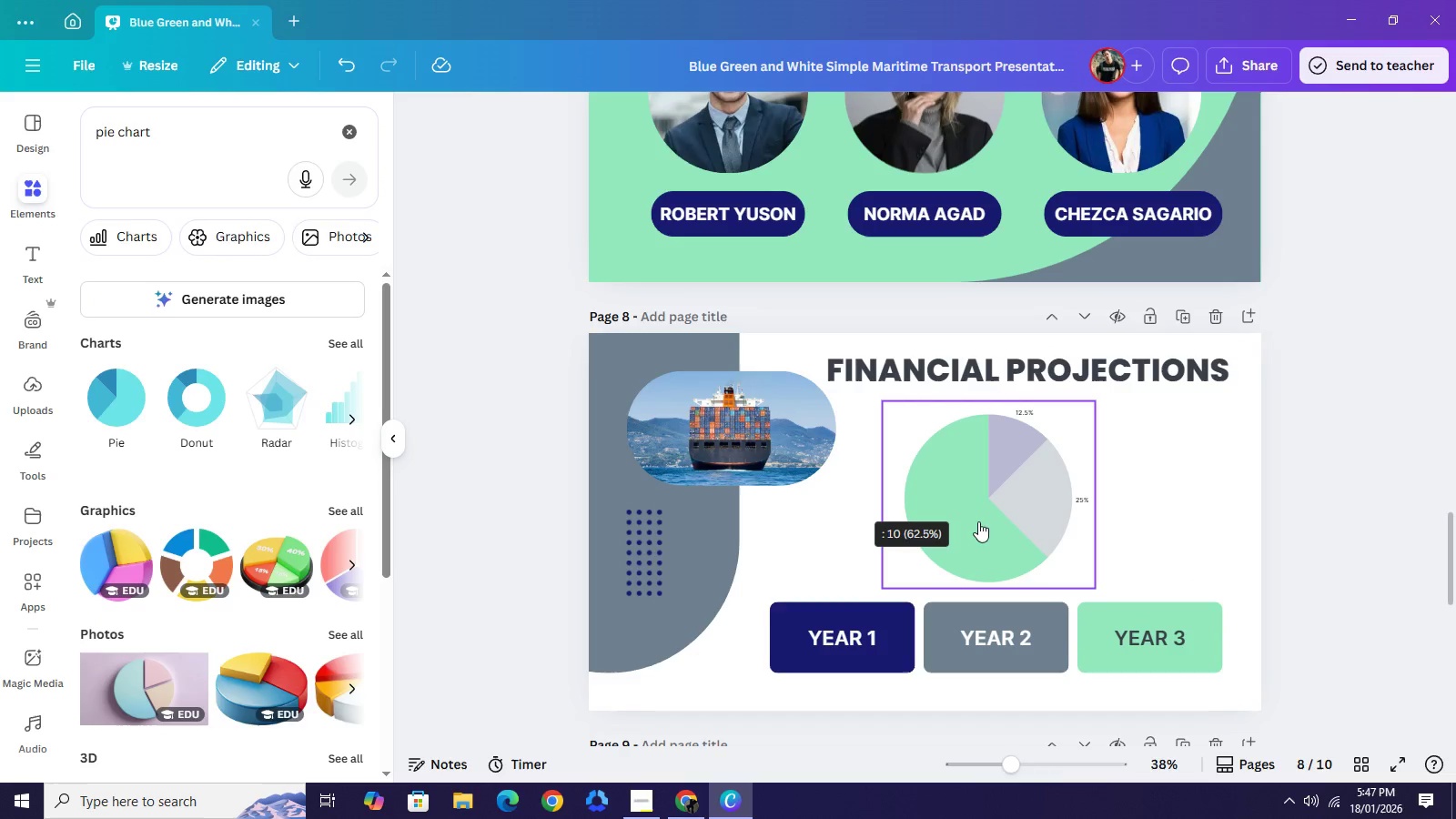 
left_click_drag(start_coordinate=[1004, 506], to_coordinate=[1012, 510])
 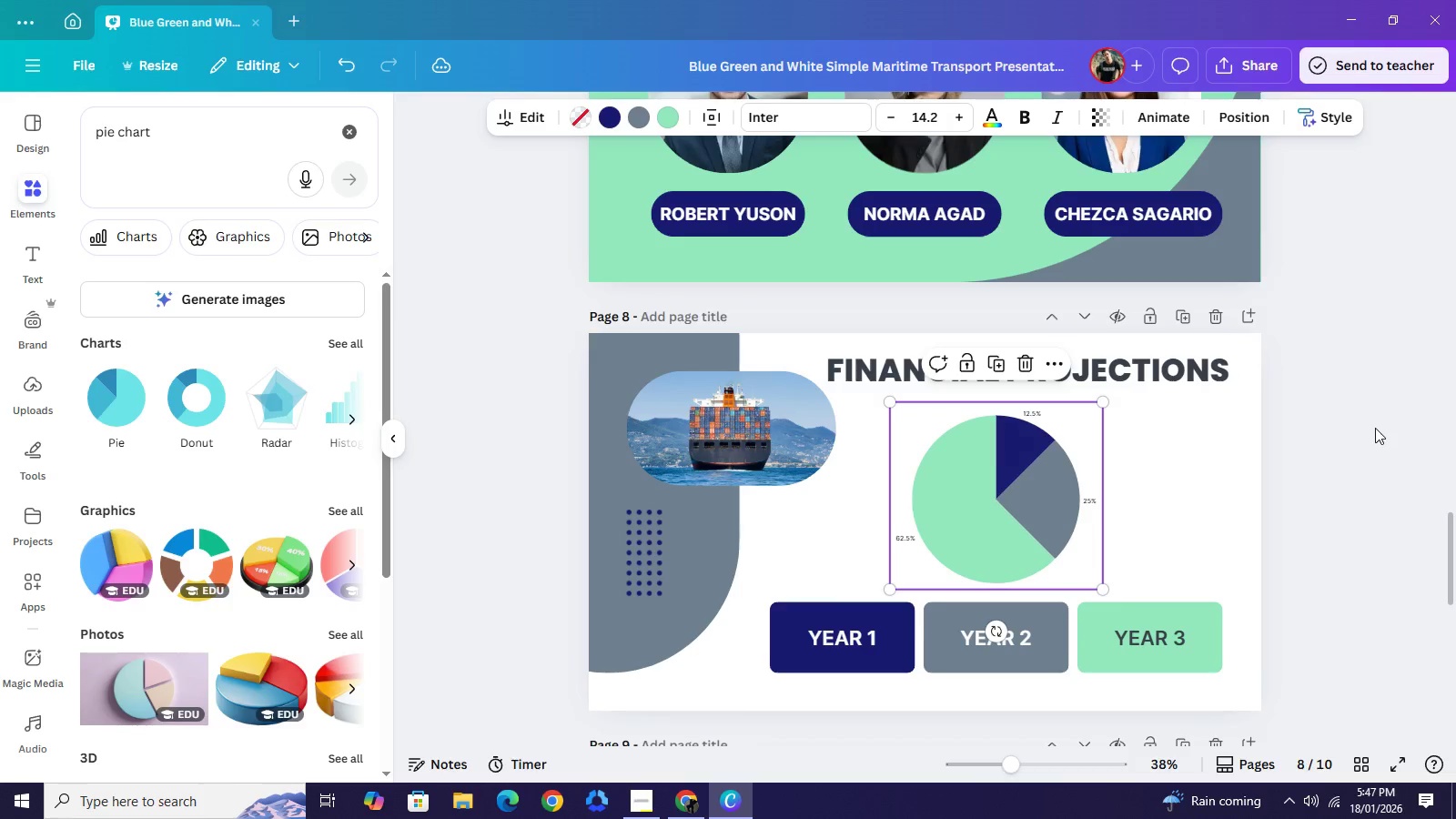 
left_click([1375, 428])
 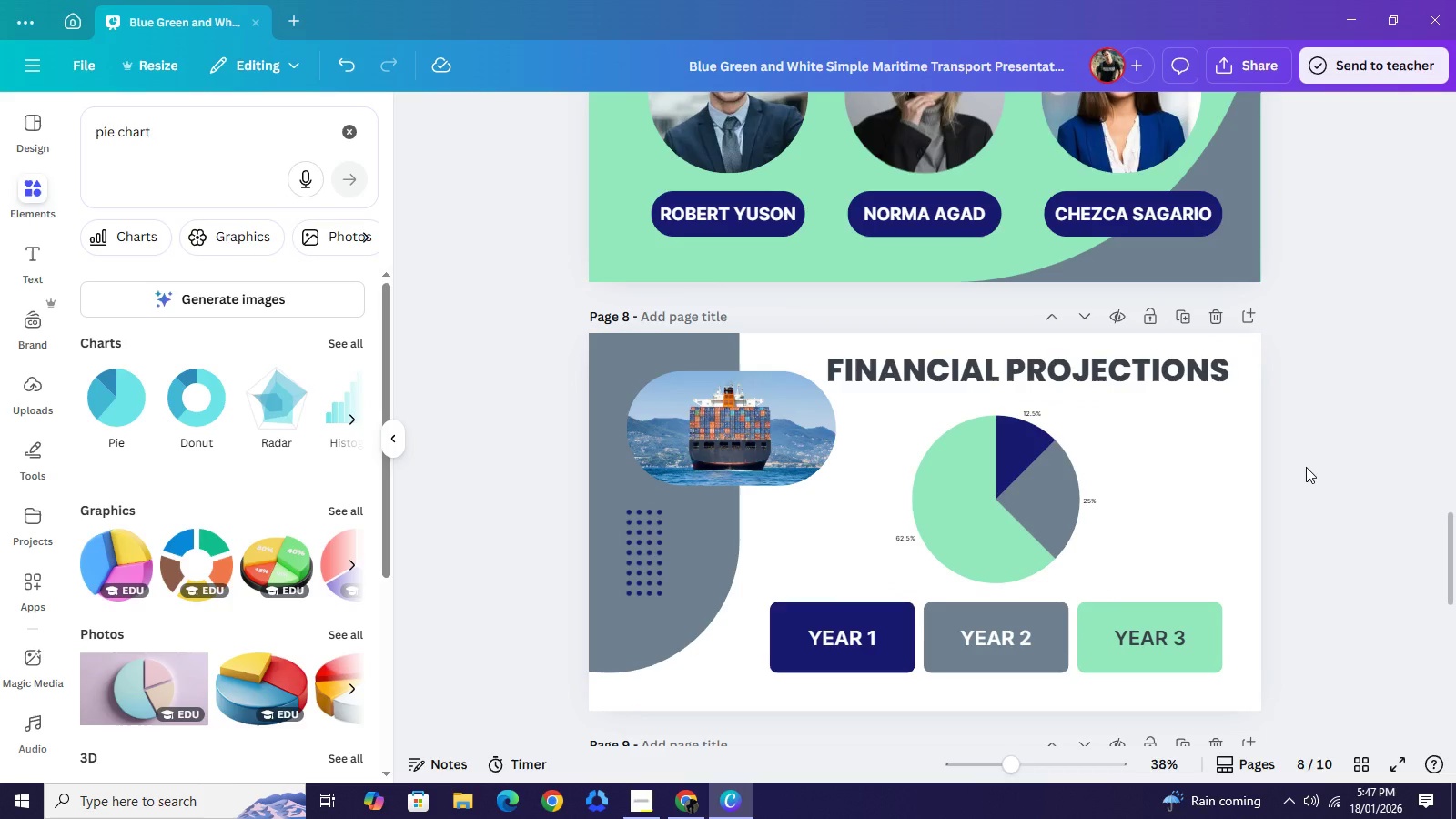 
wait(37.95)
 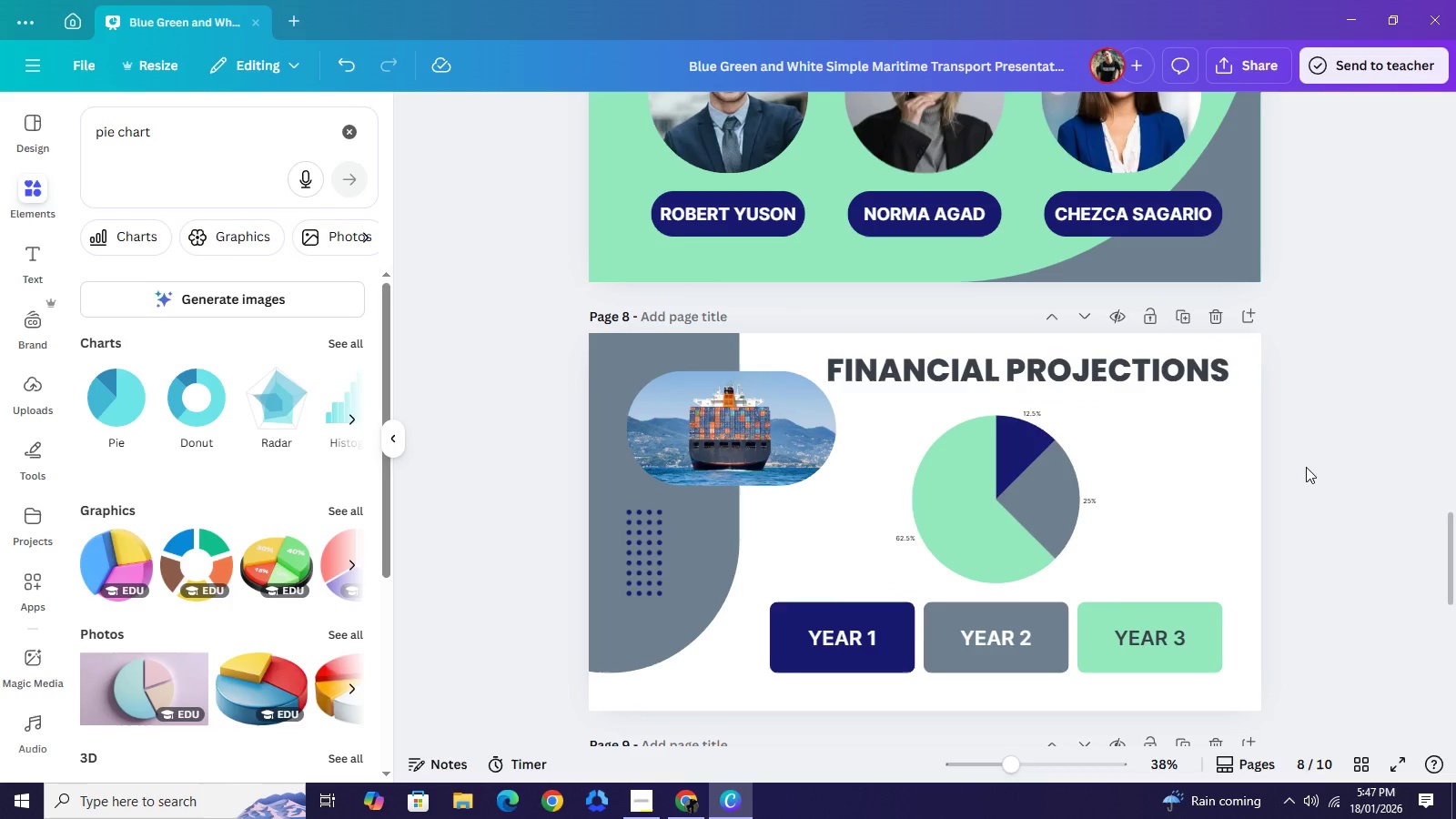 
left_click([735, 443])
 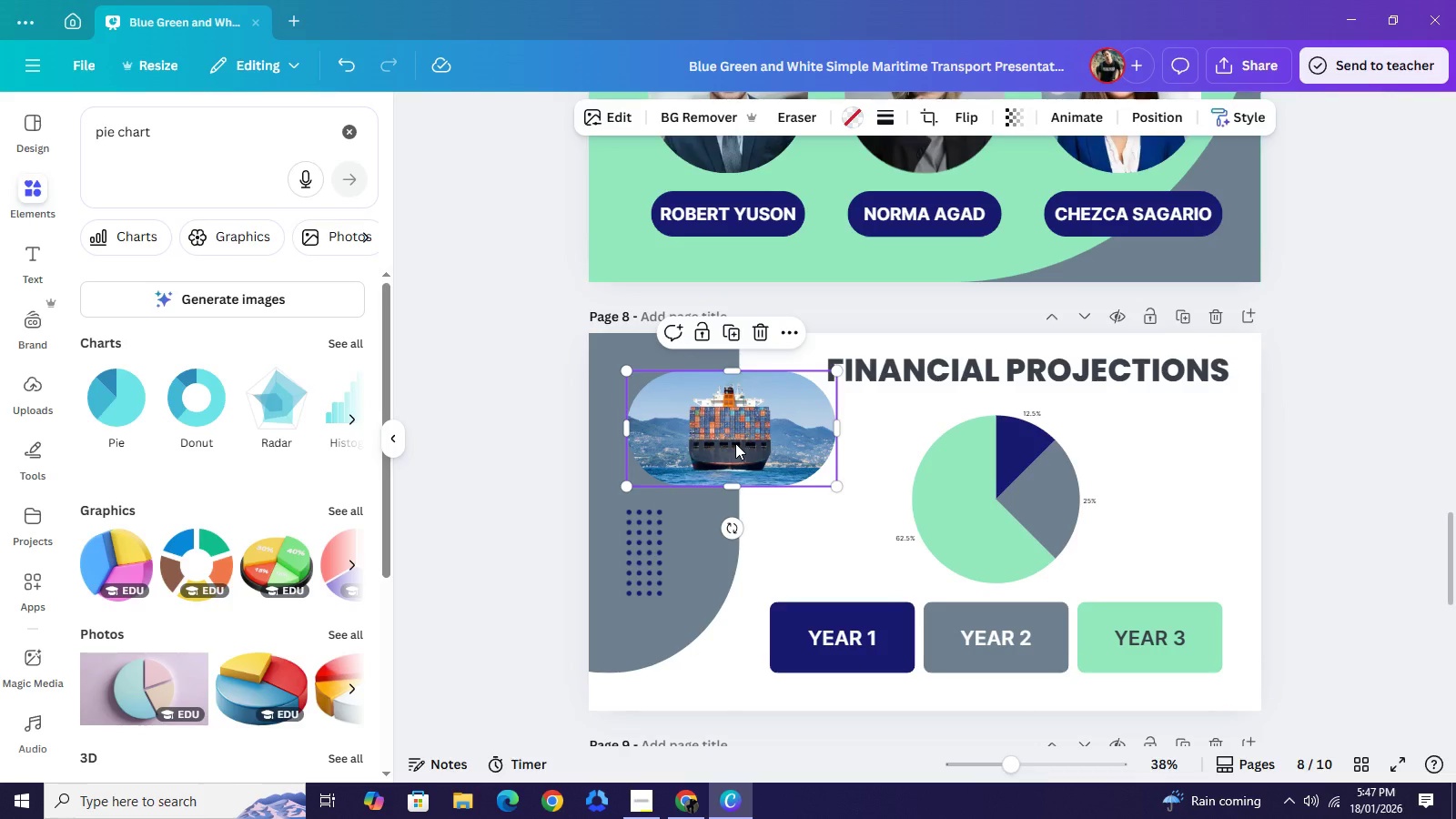 
key(Backspace)
 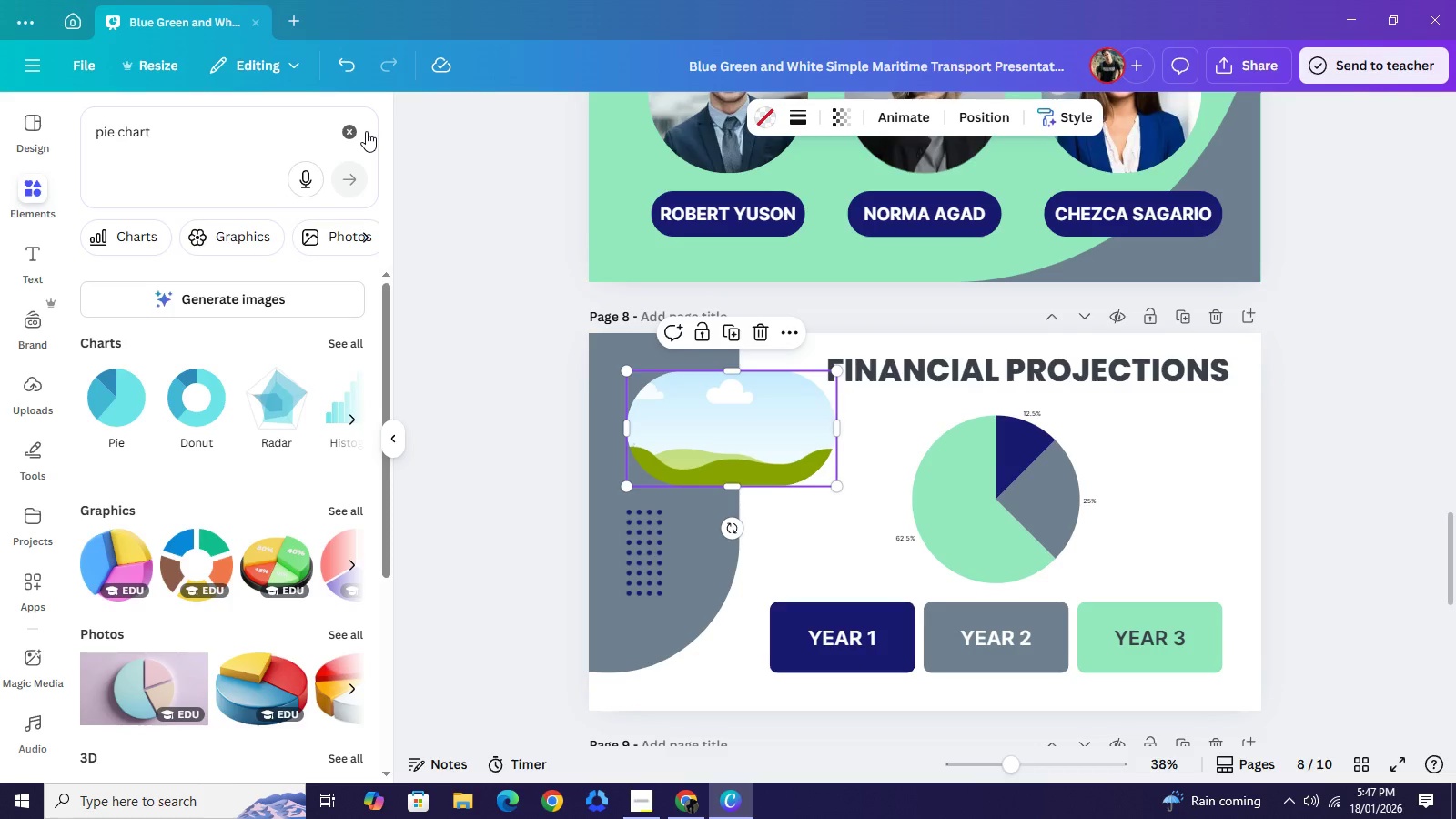 
left_click([351, 123])
 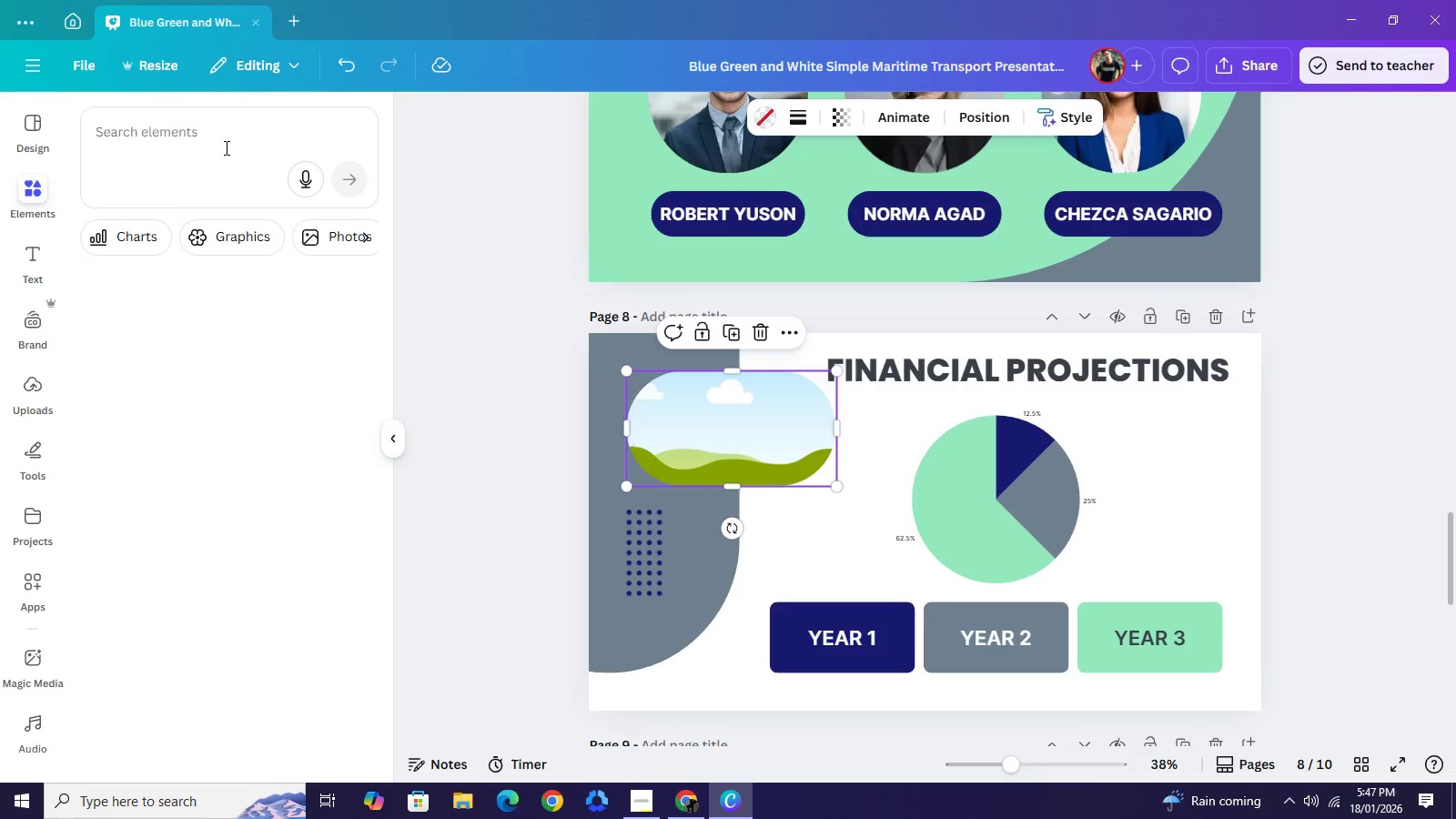 
left_click([222, 139])
 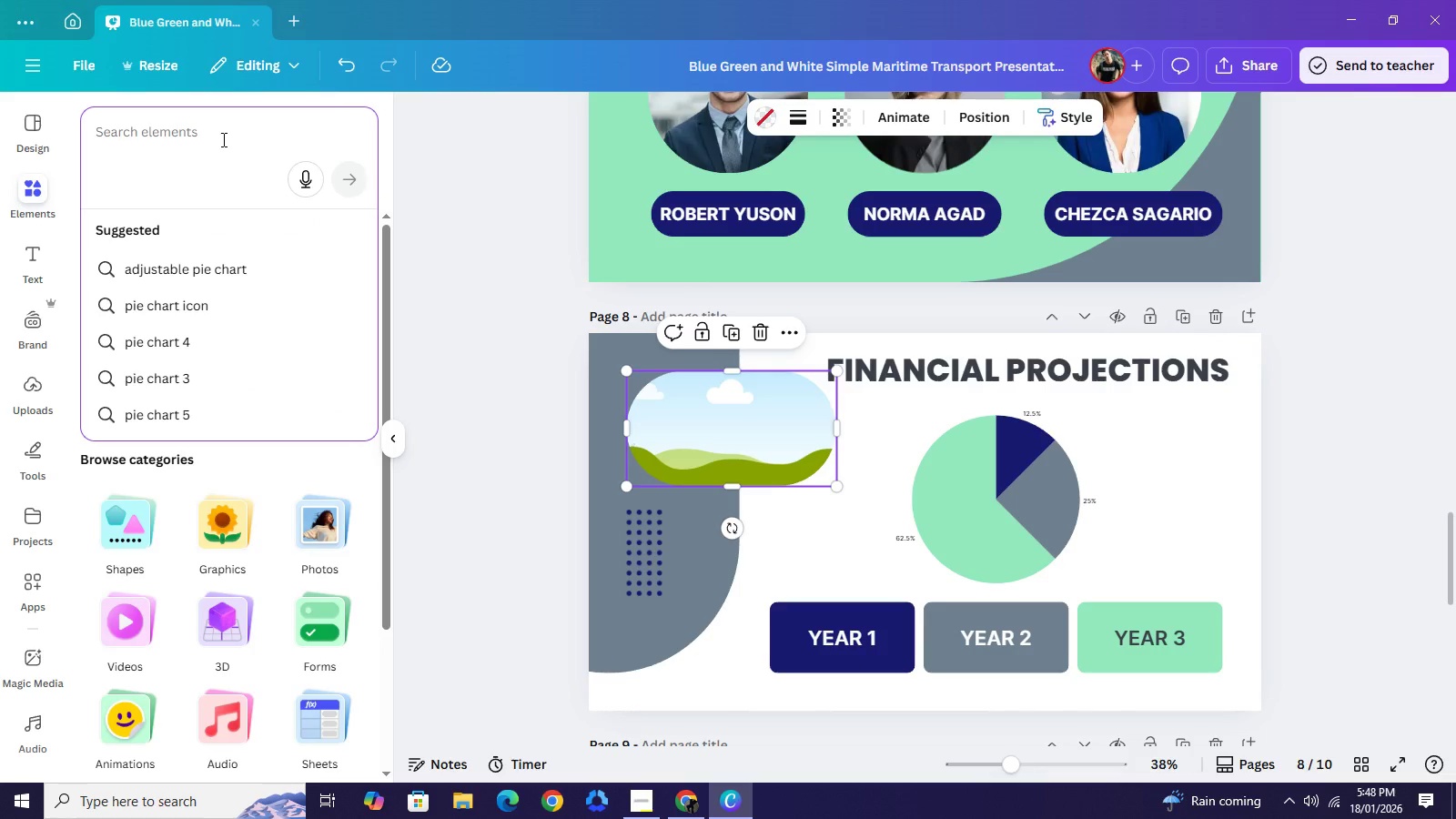 
type(MARITIME FIANCIAL)
 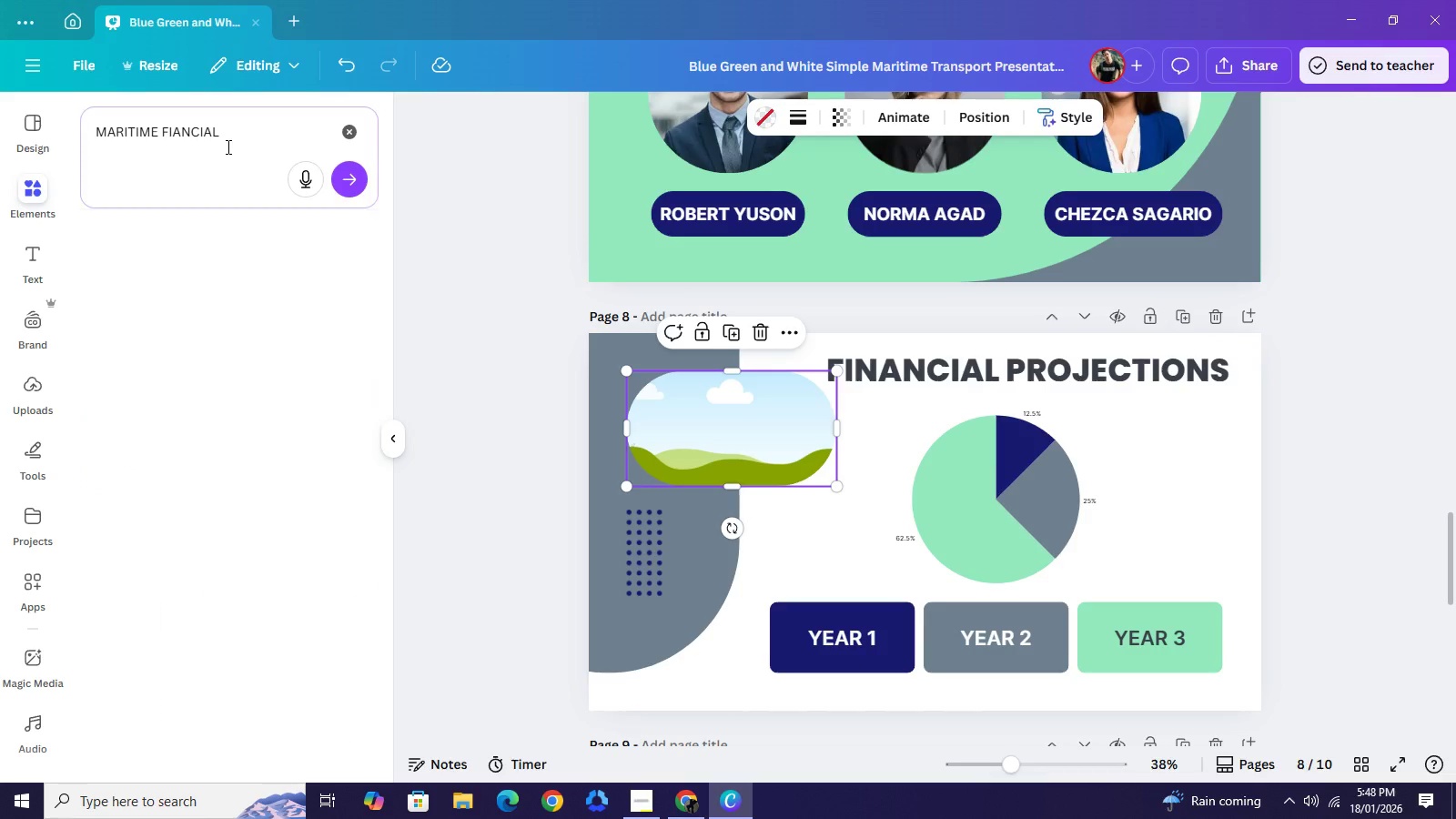 
key(Enter)
 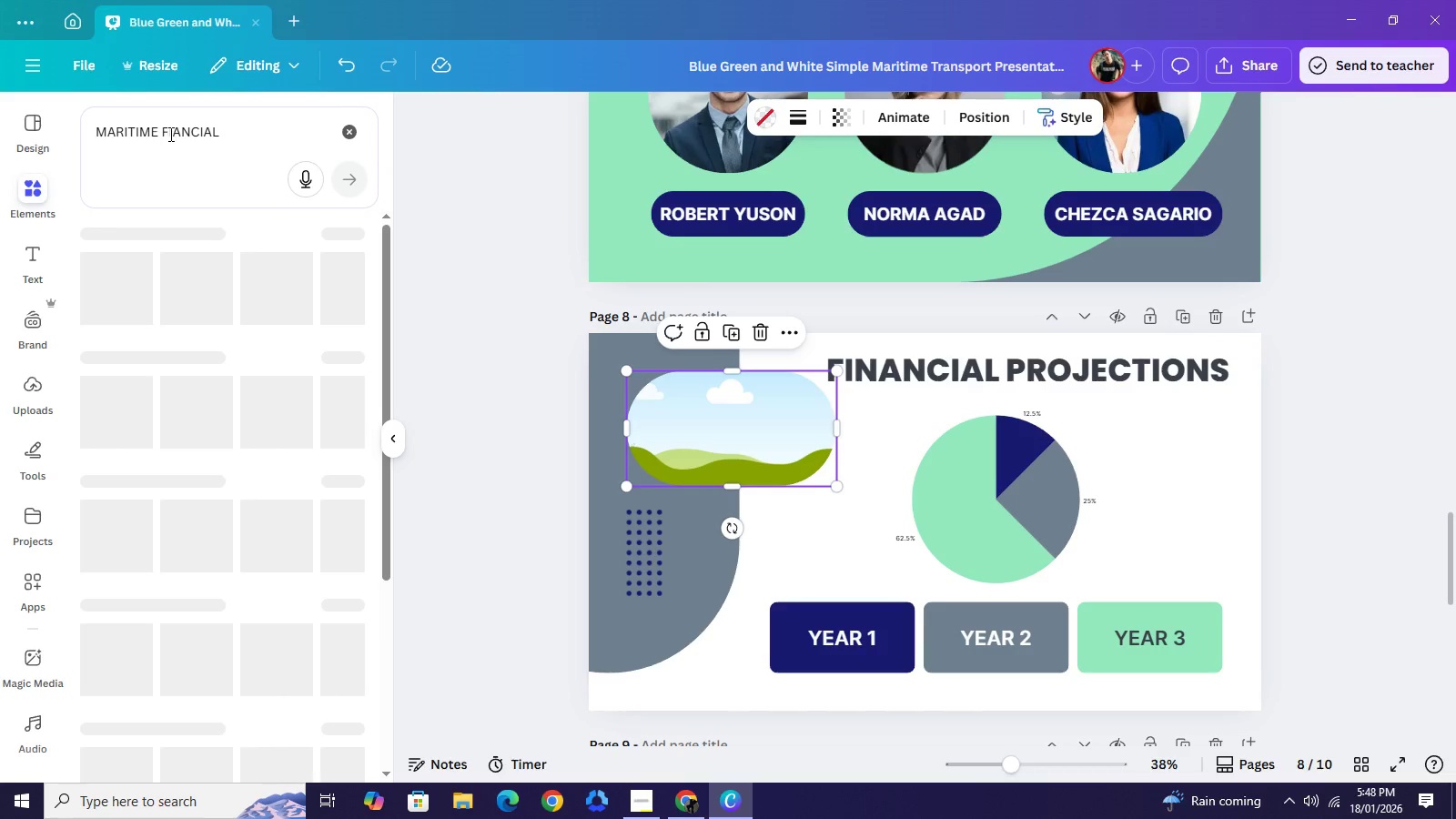 
left_click([168, 133])
 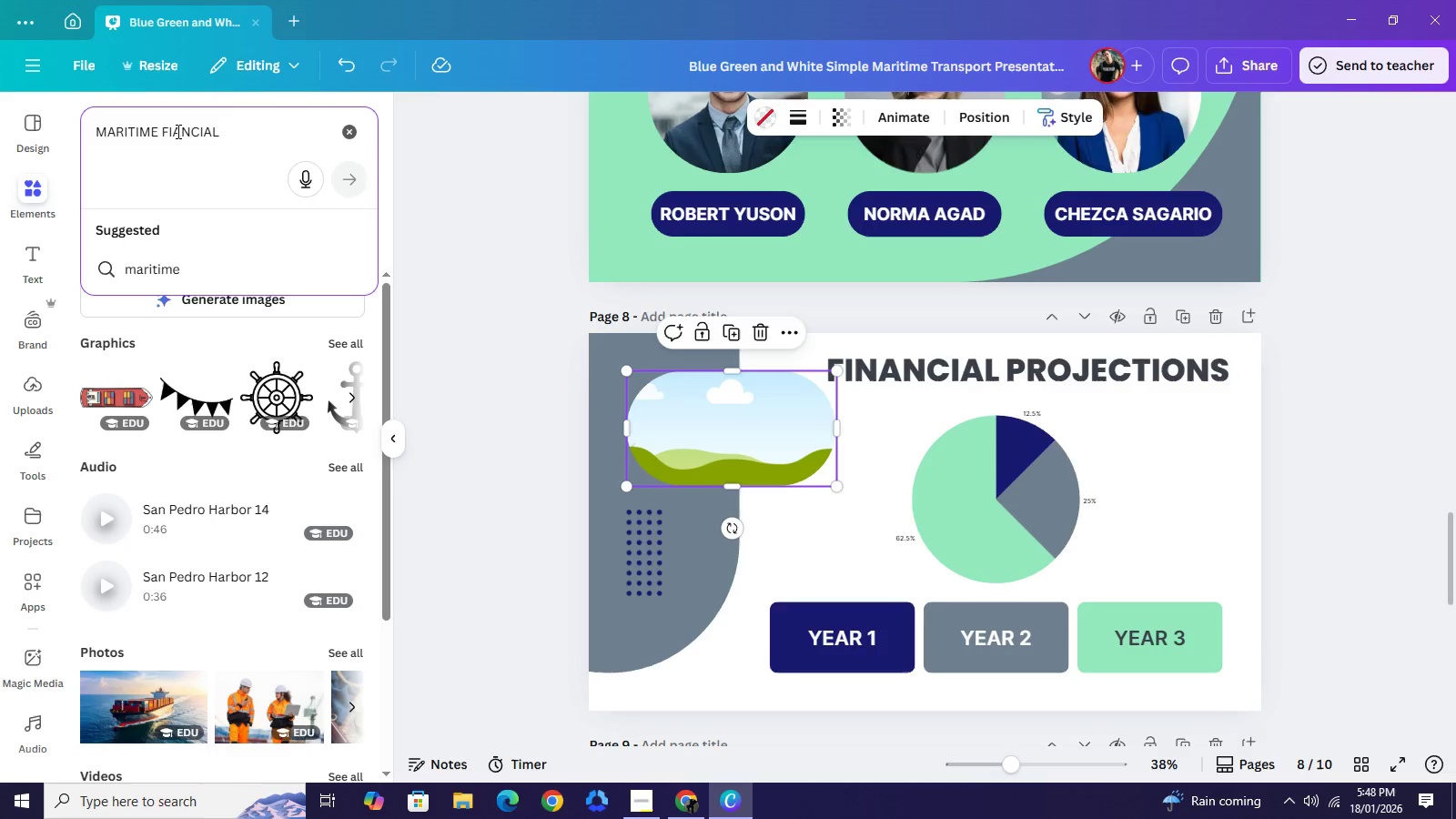 
key(N)
 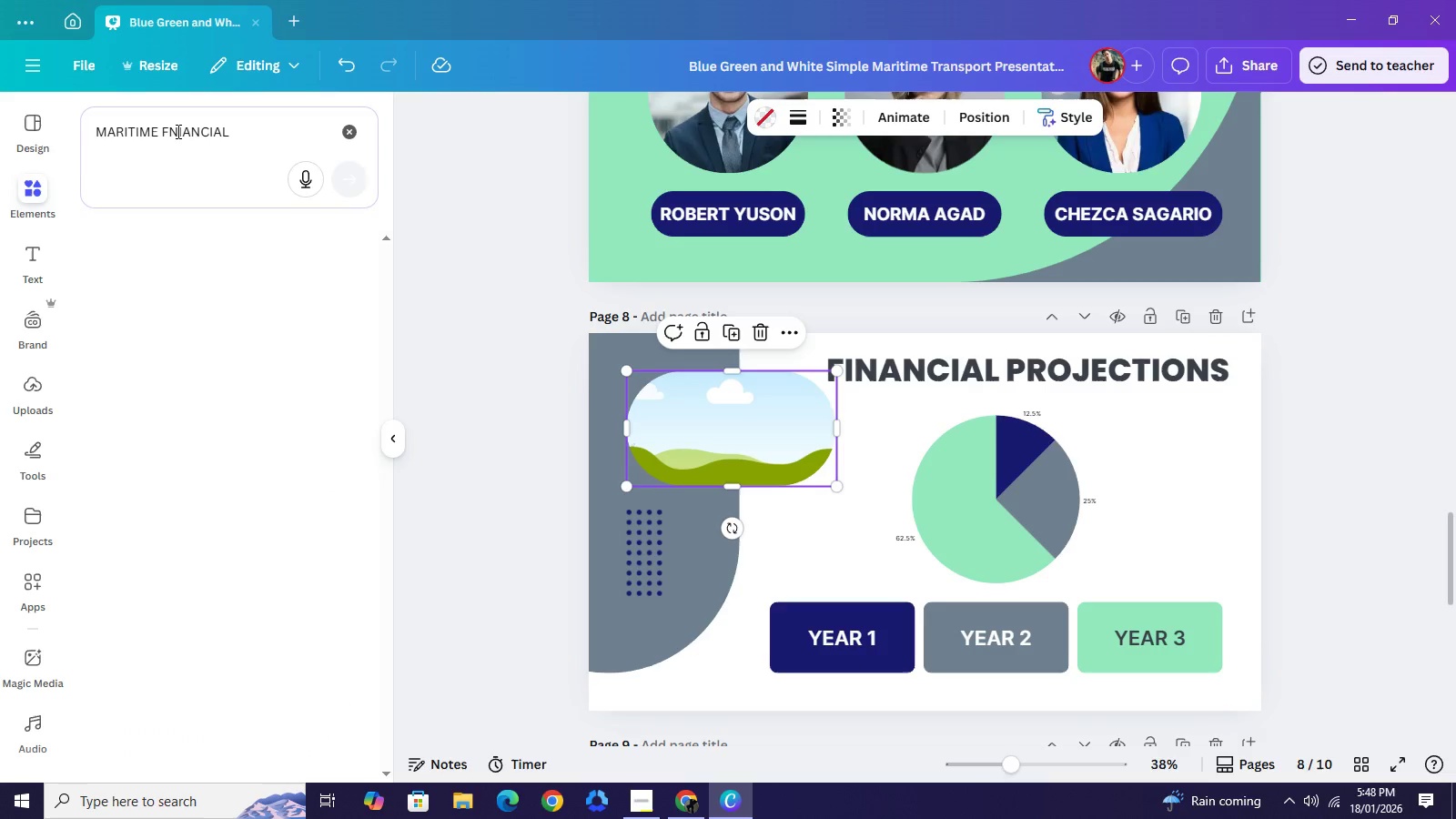 
key(NumpadEnter)
 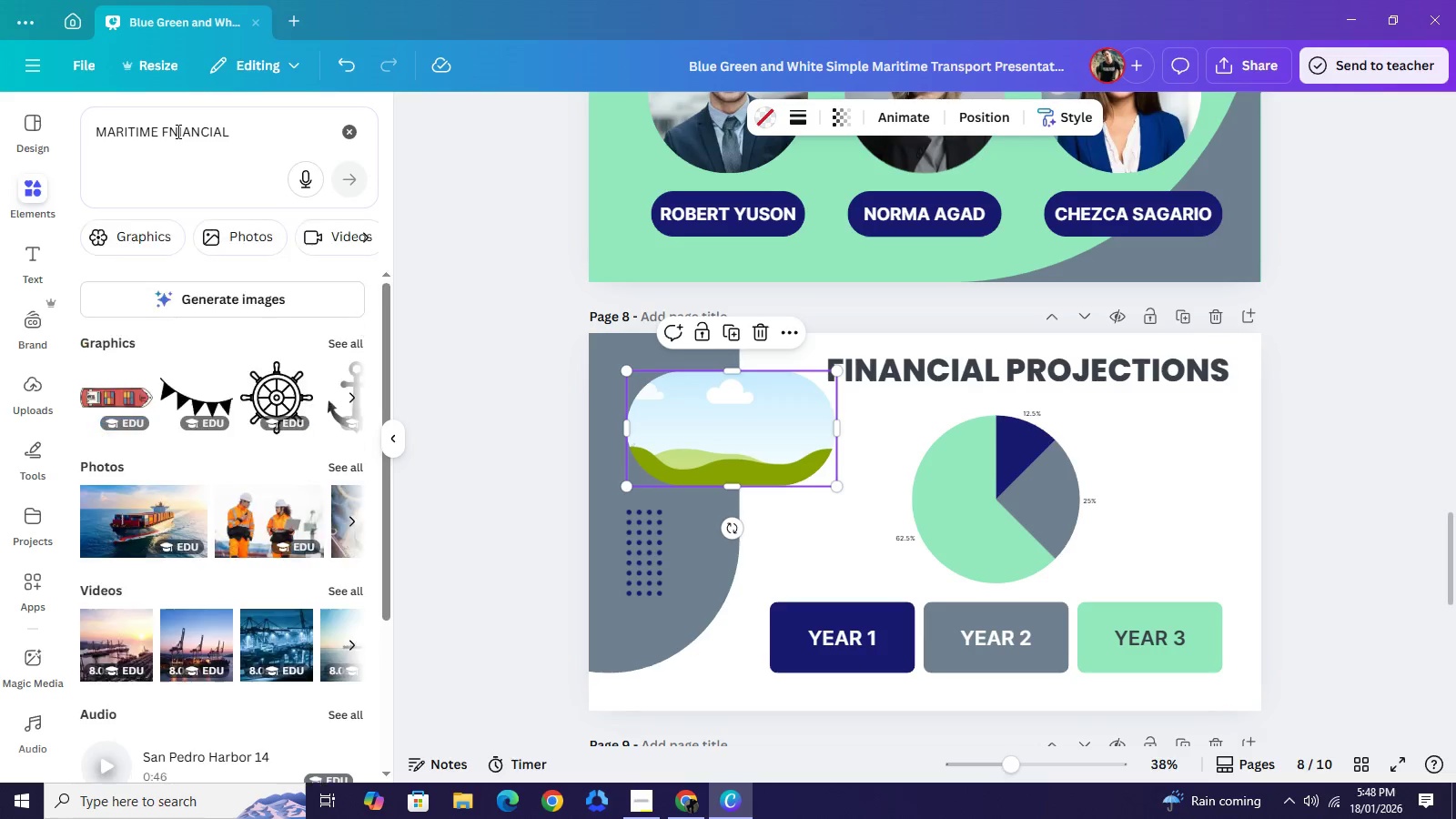 
left_click([177, 131])
 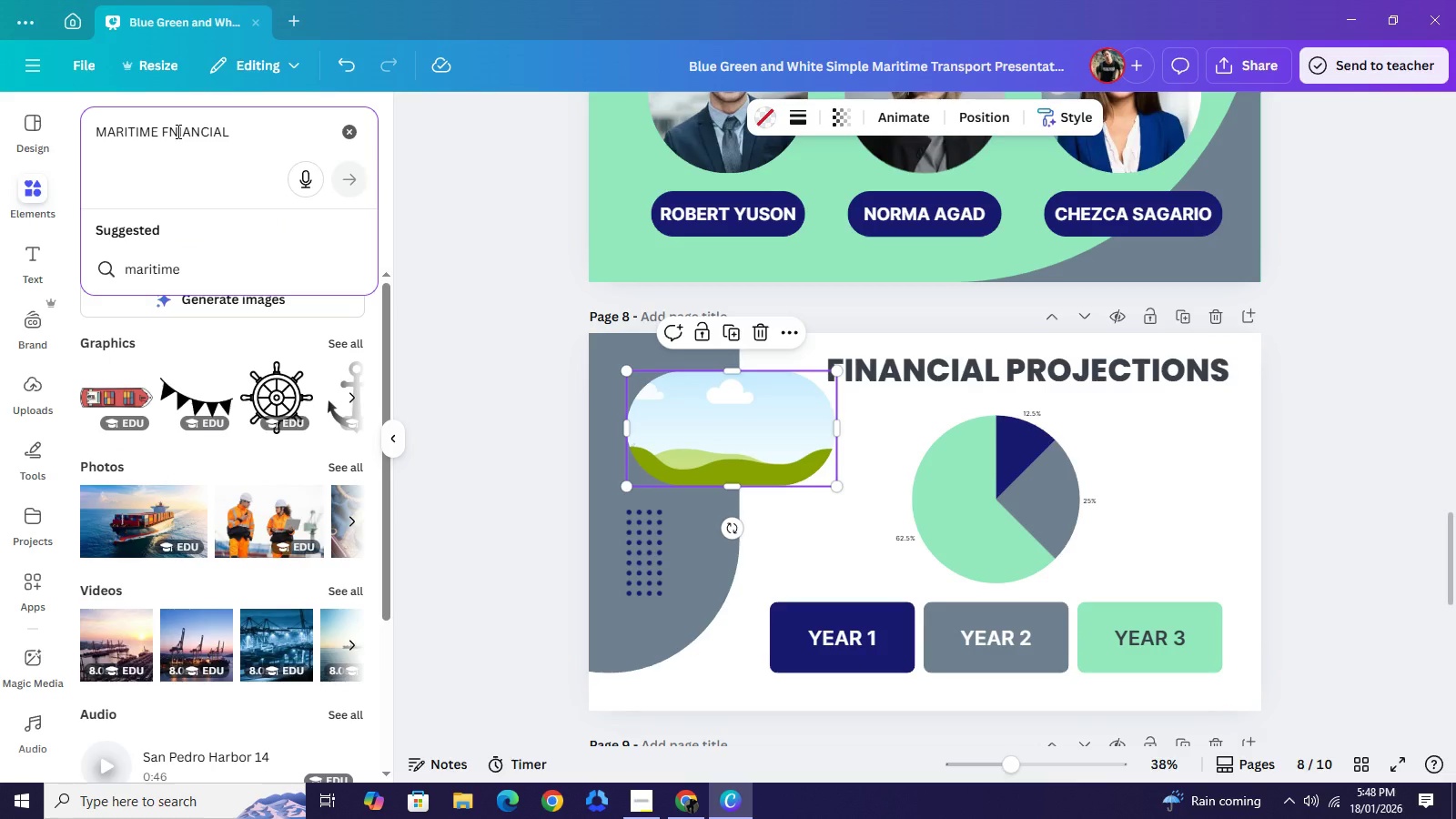 
key(Backspace)
 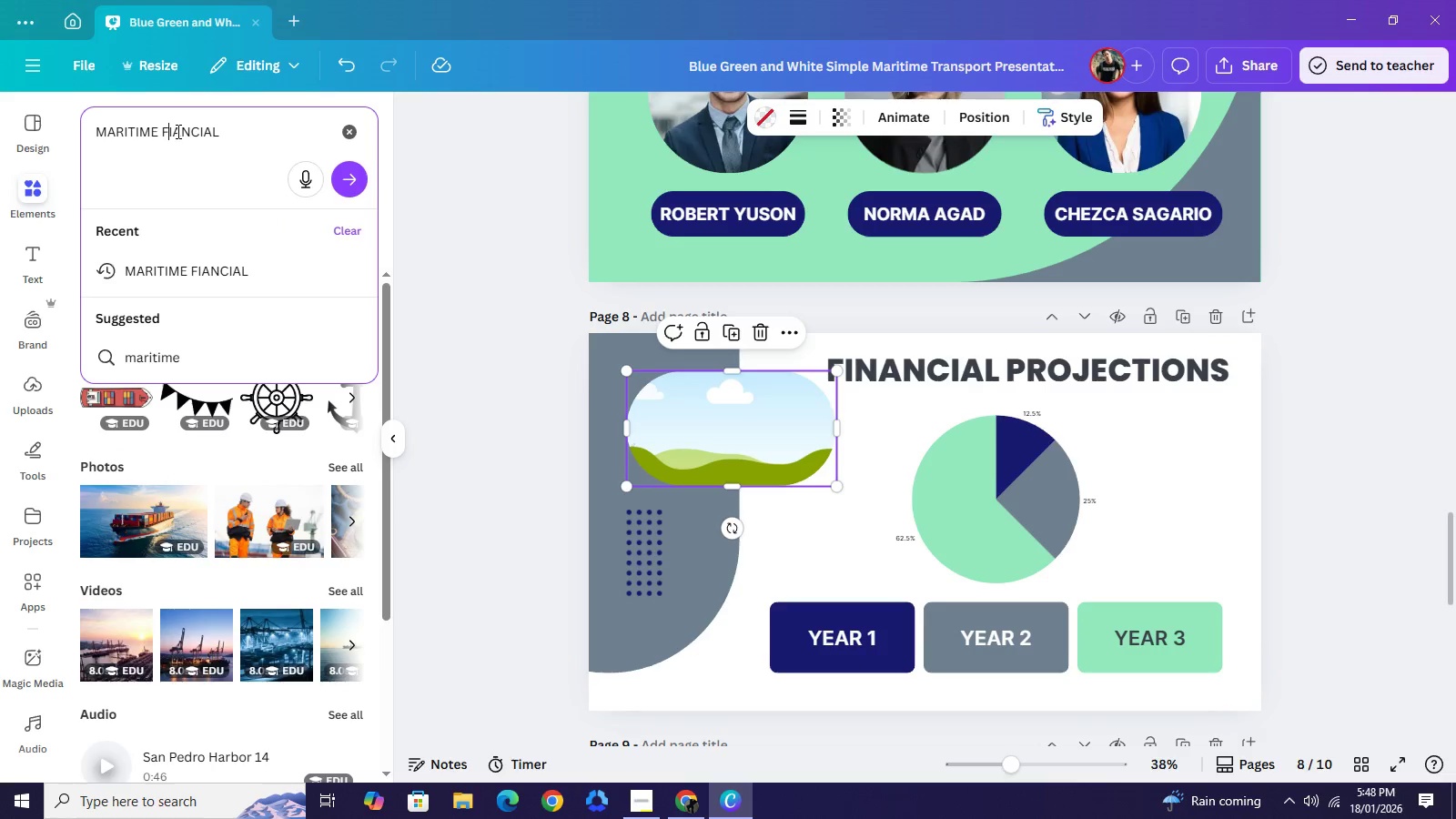 
key(ArrowRight)
 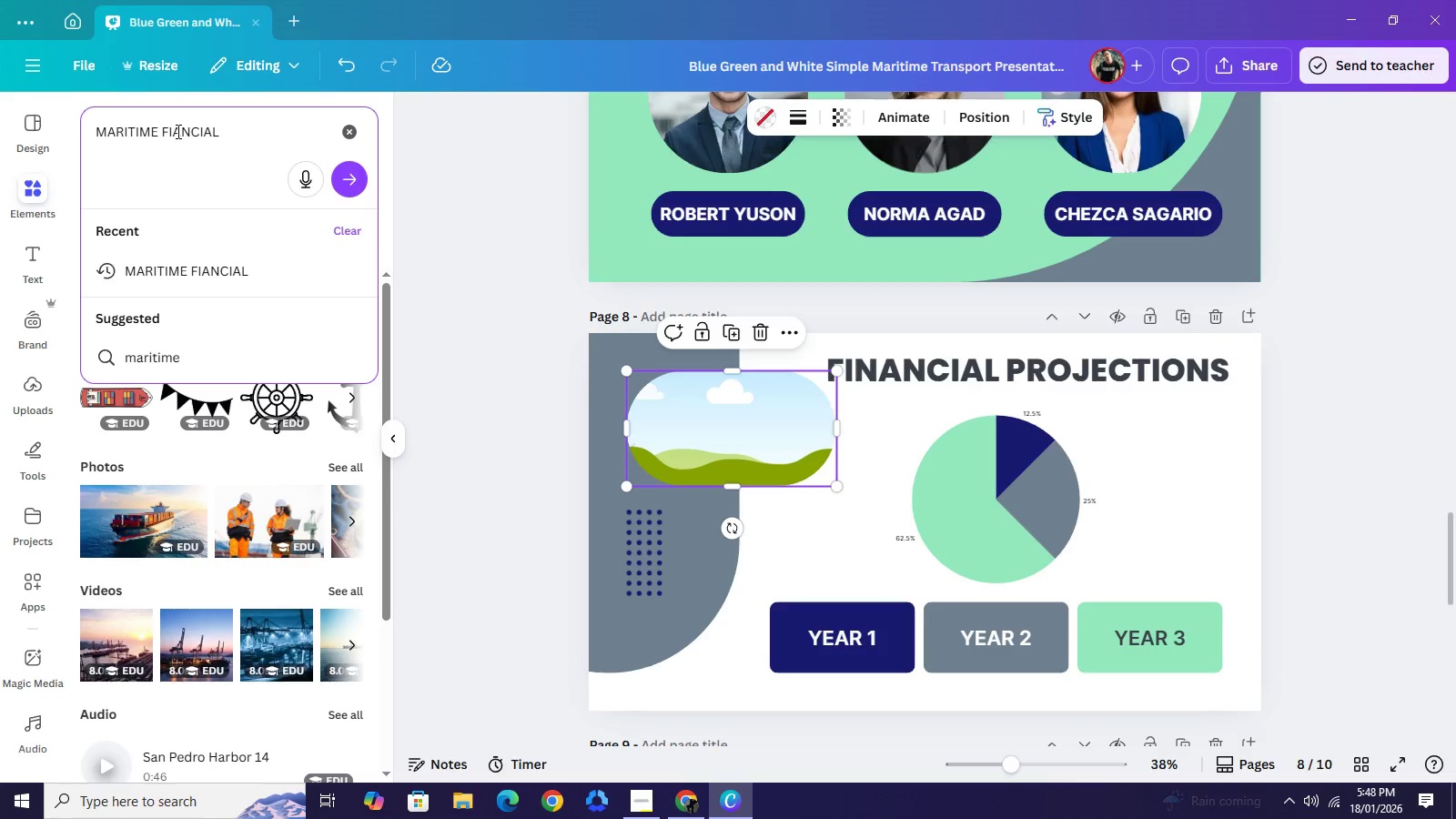 
key(N)
 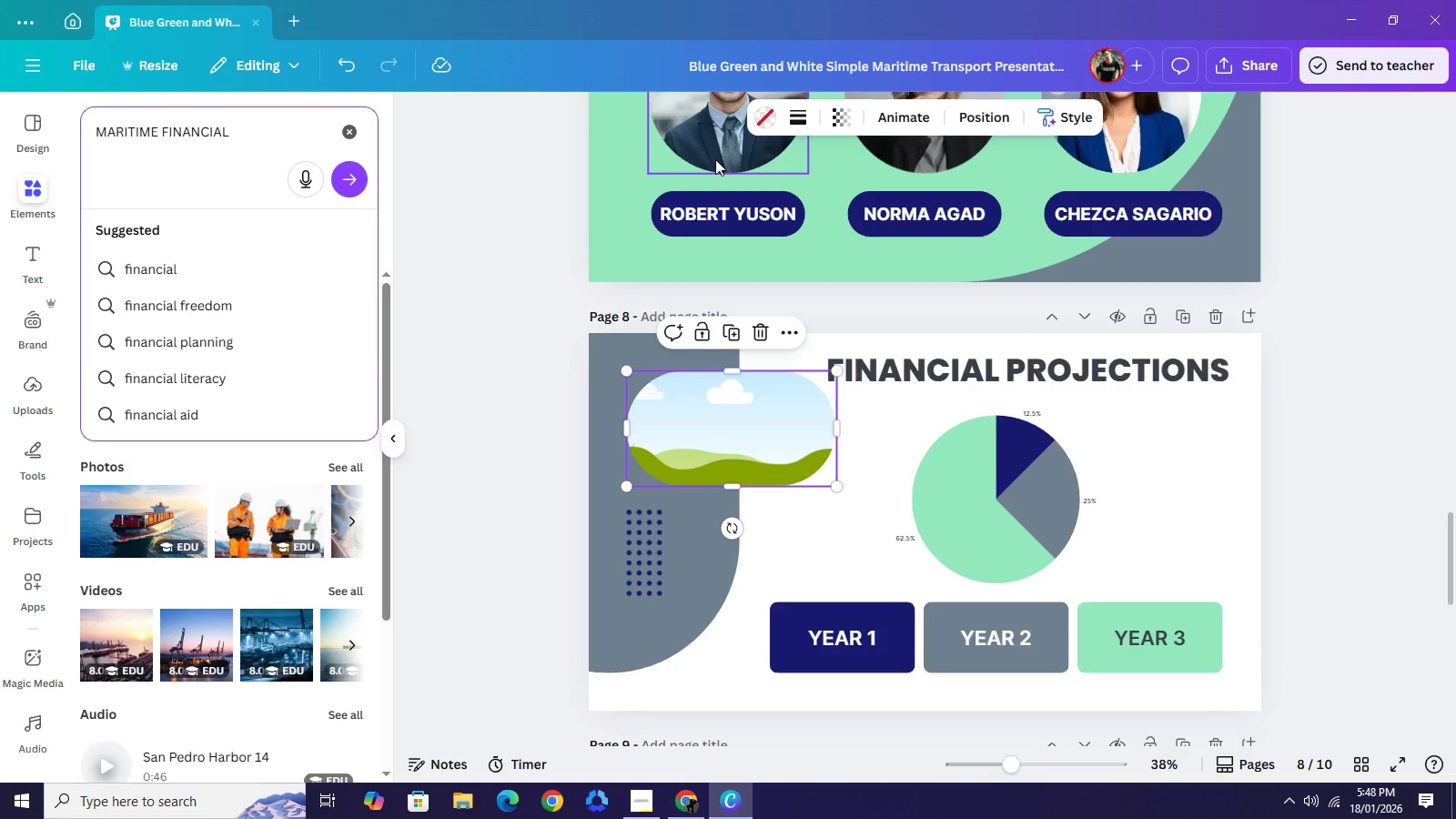 
key(NumpadEnter)
 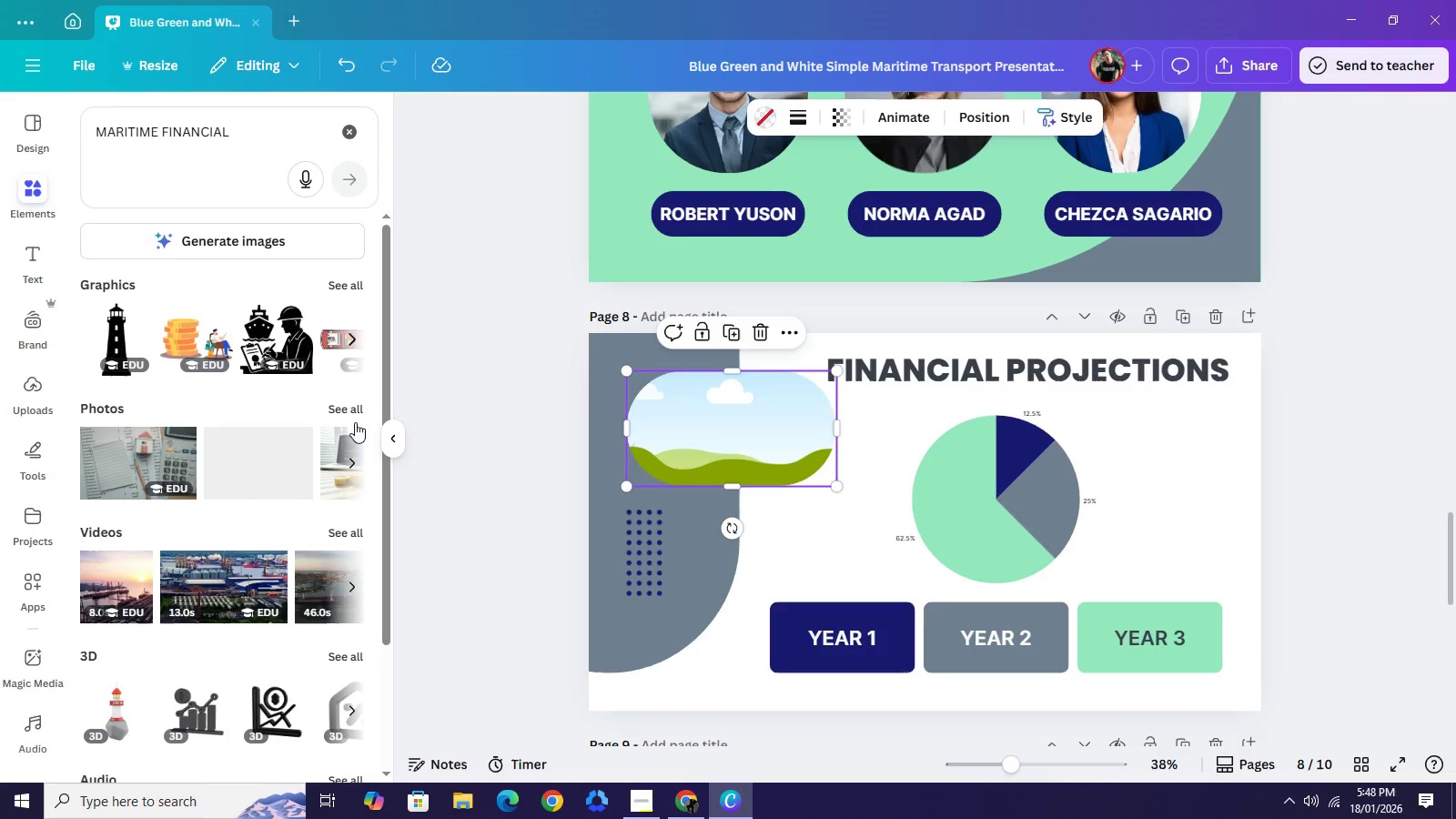 
left_click_drag(start_coordinate=[353, 406], to_coordinate=[360, 470])
 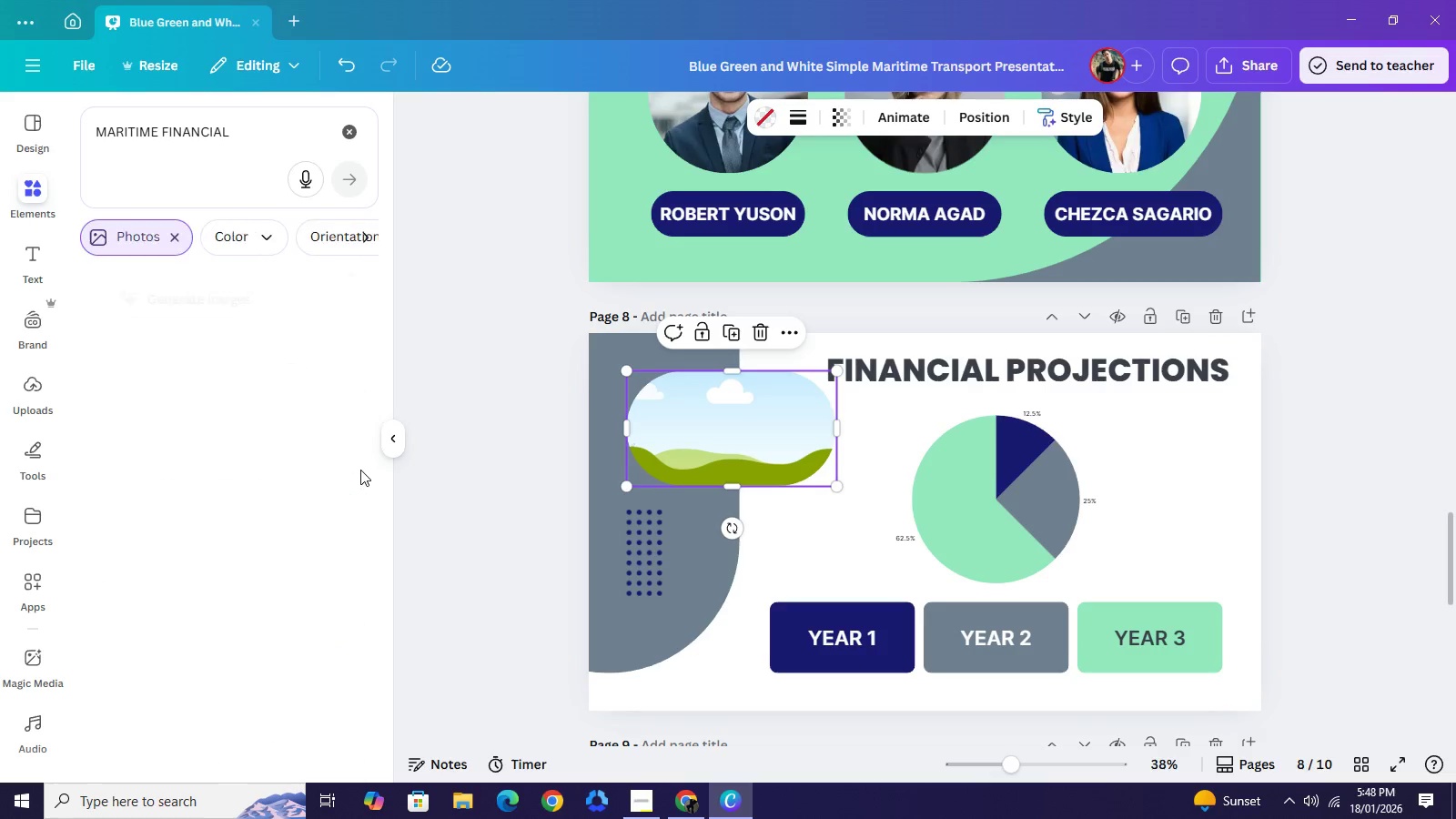 
left_click([360, 470])
 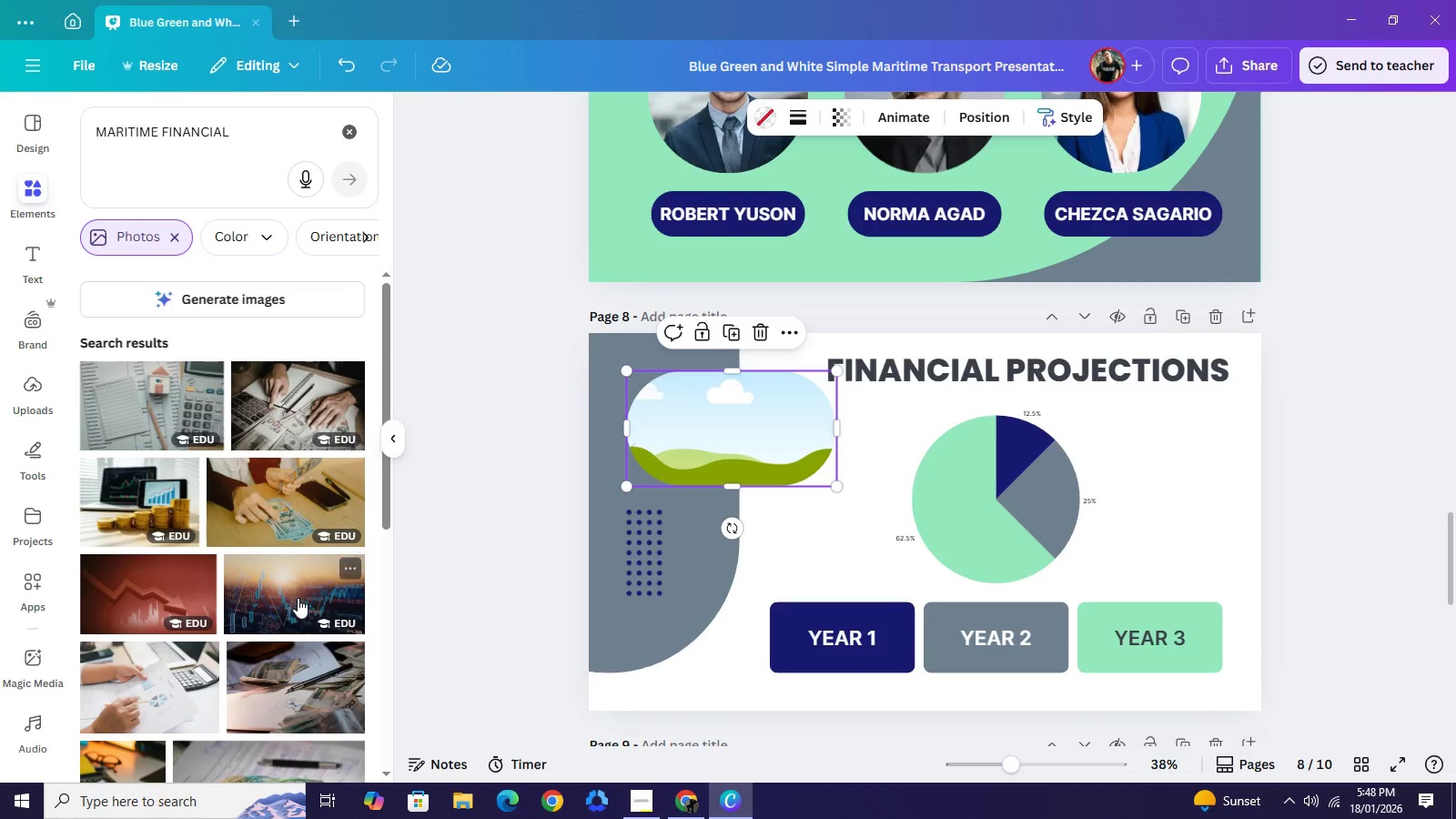 
scroll: coordinate [302, 605], scroll_direction: down, amount: 3.0
 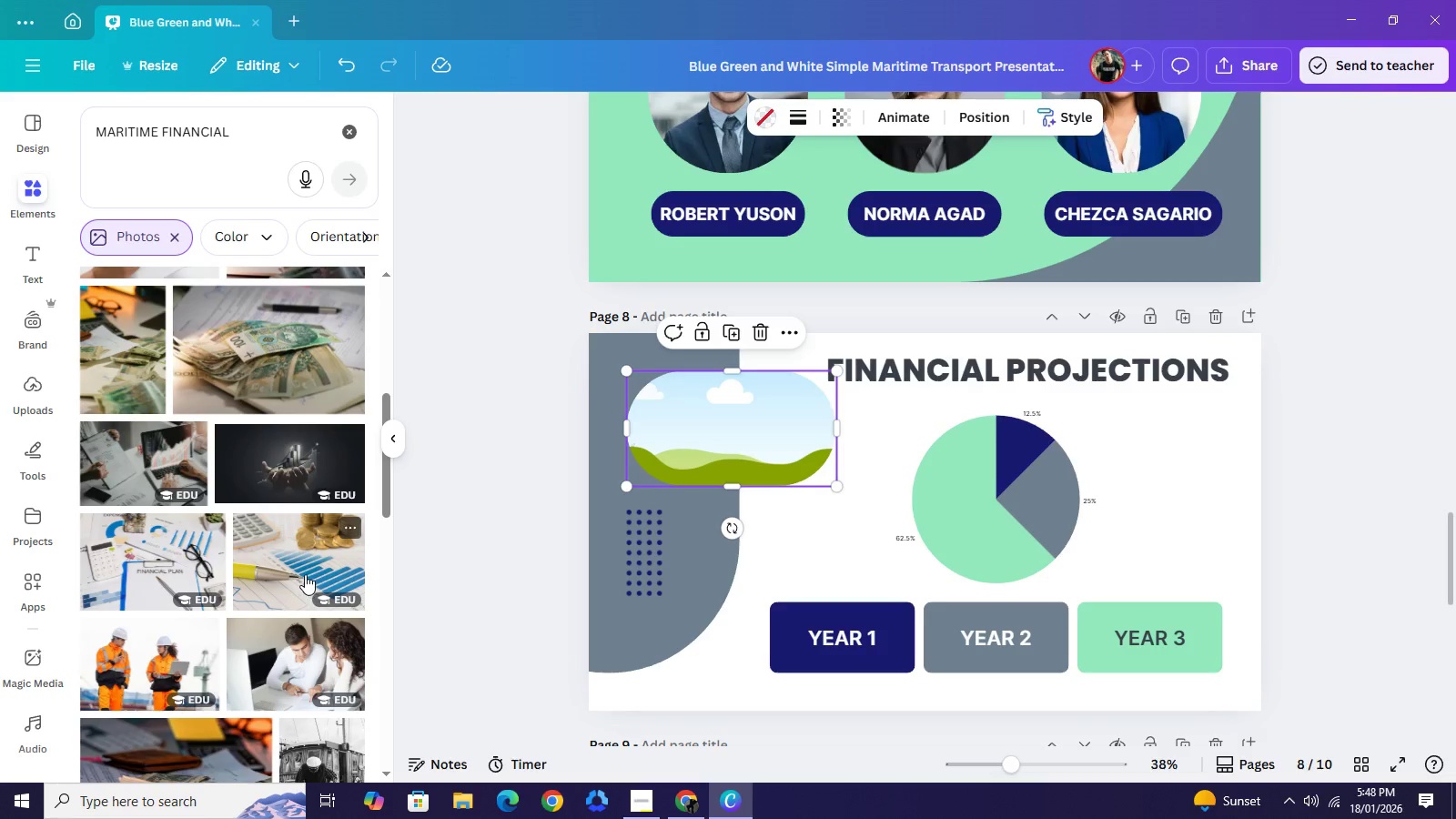 
left_click([305, 574])
 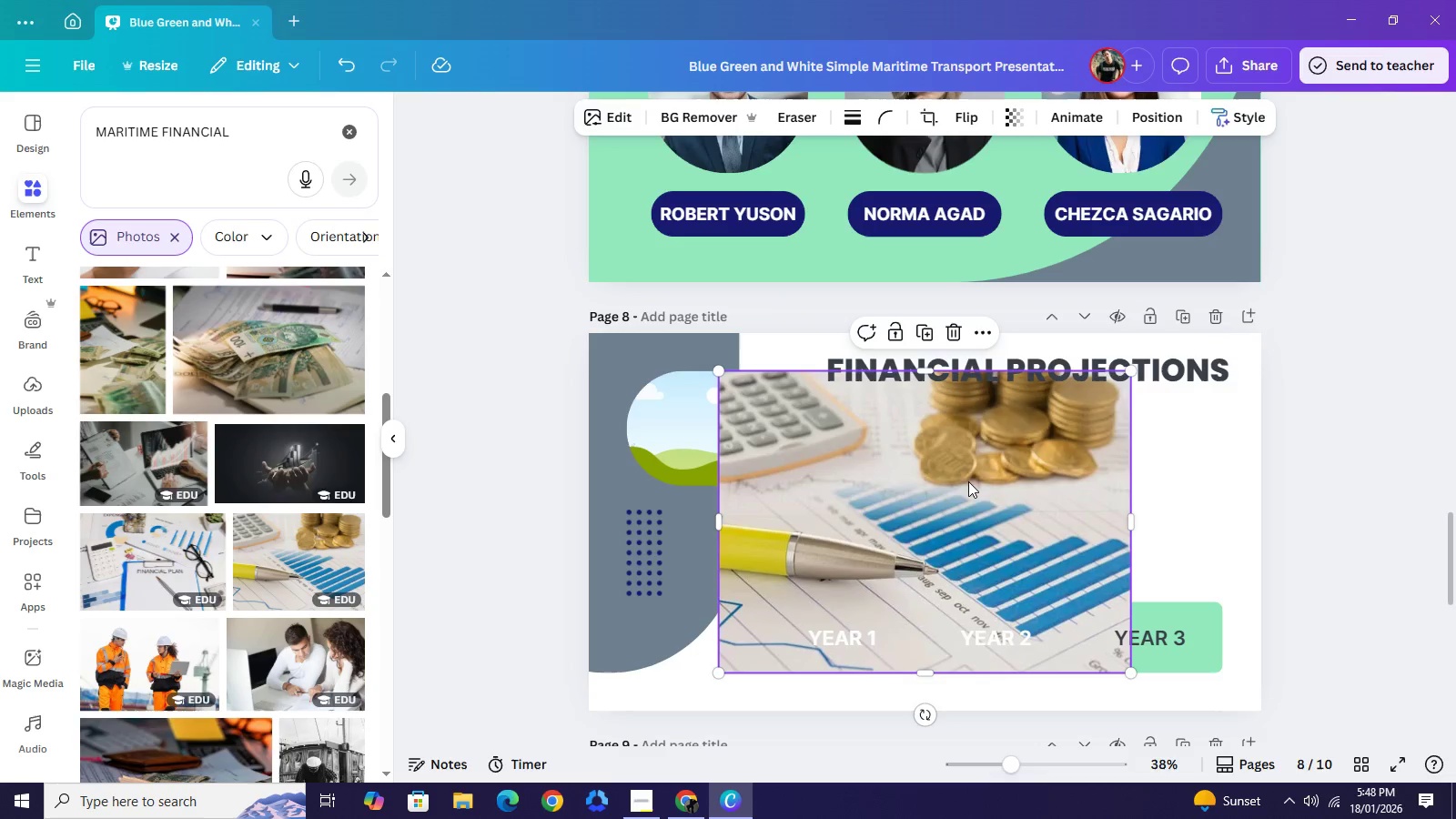 
left_click_drag(start_coordinate=[970, 480], to_coordinate=[763, 417])
 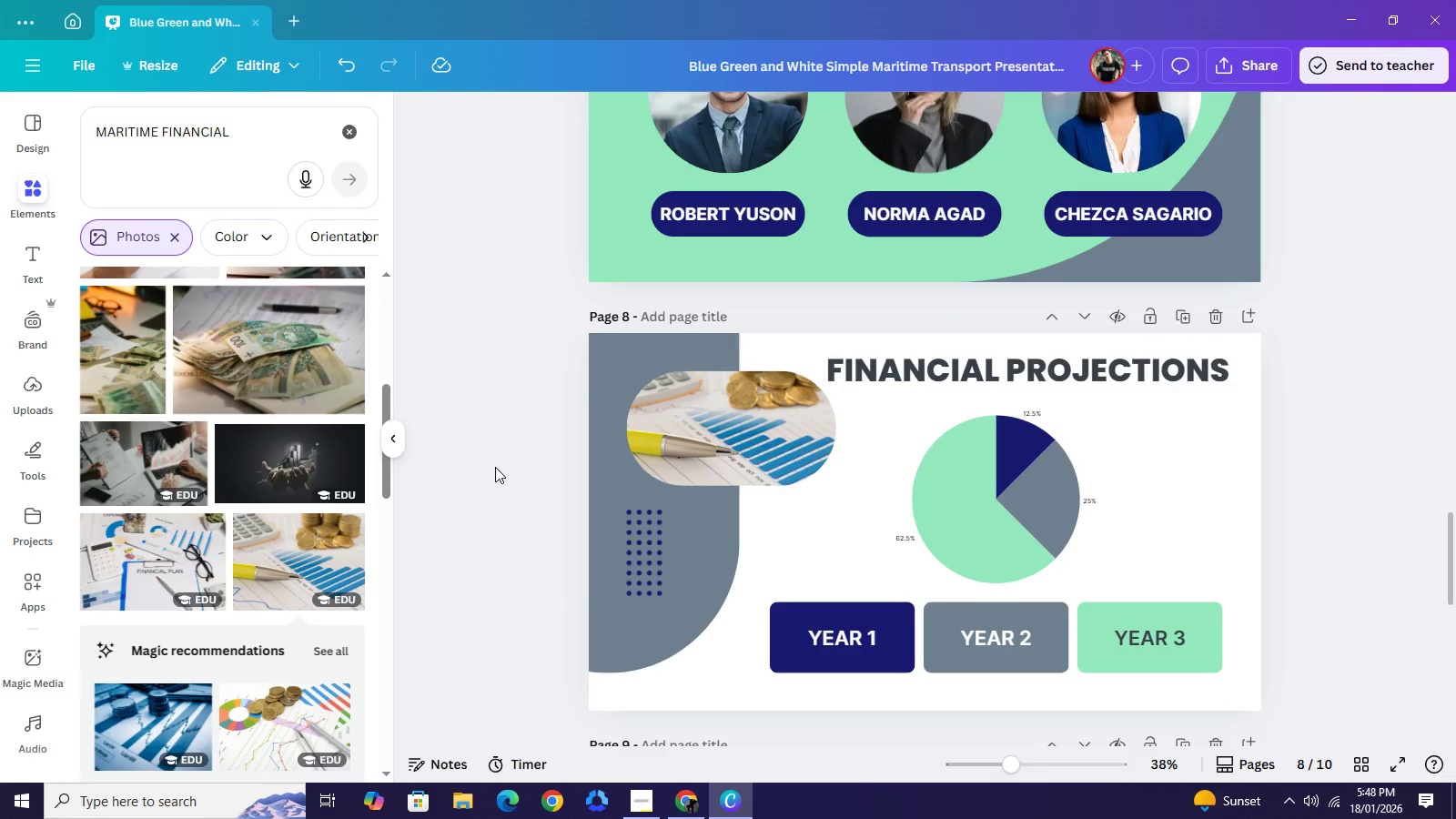 
scroll: coordinate [419, 568], scroll_direction: down, amount: 3.0
 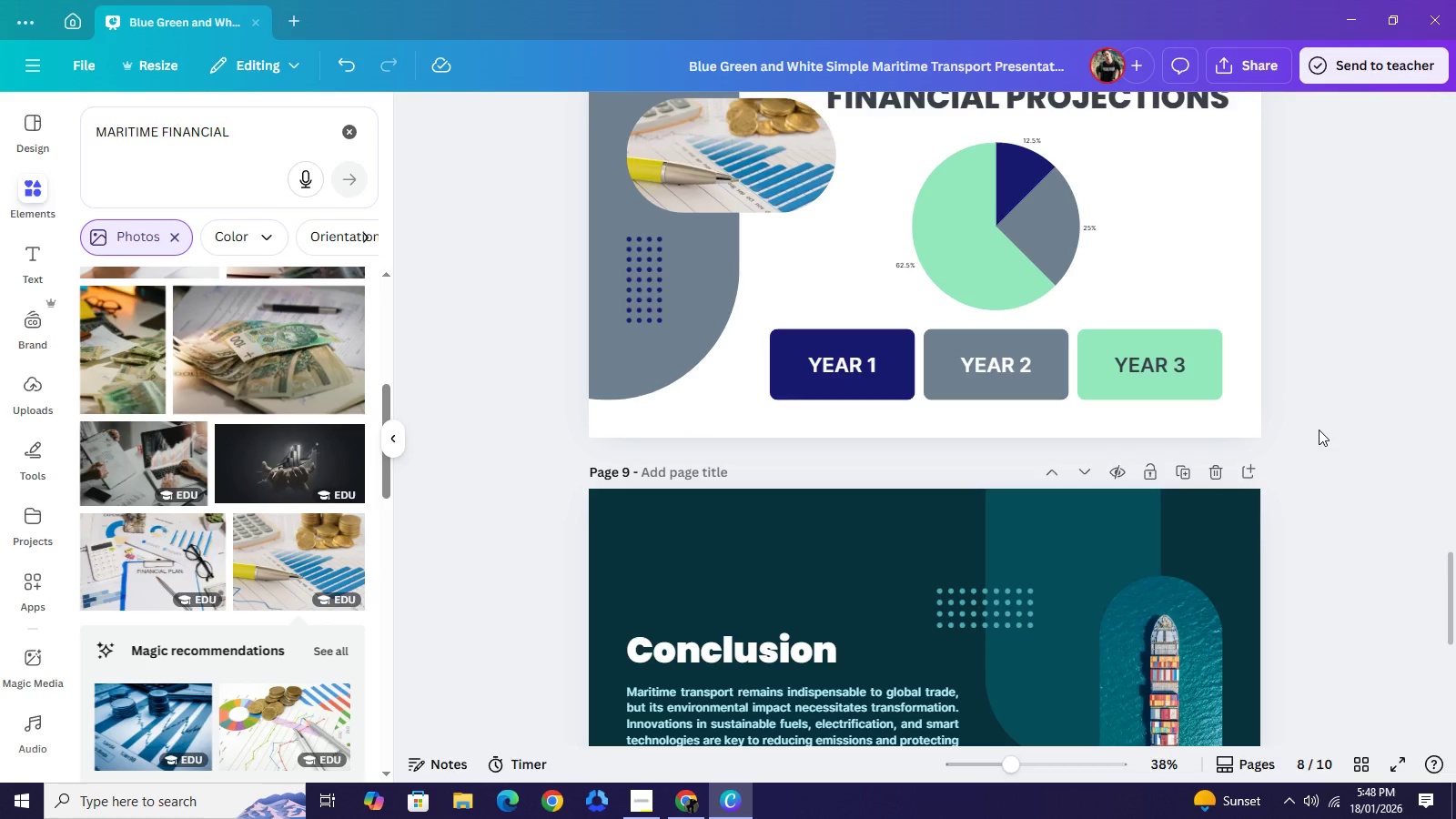 
left_click([1333, 382])
 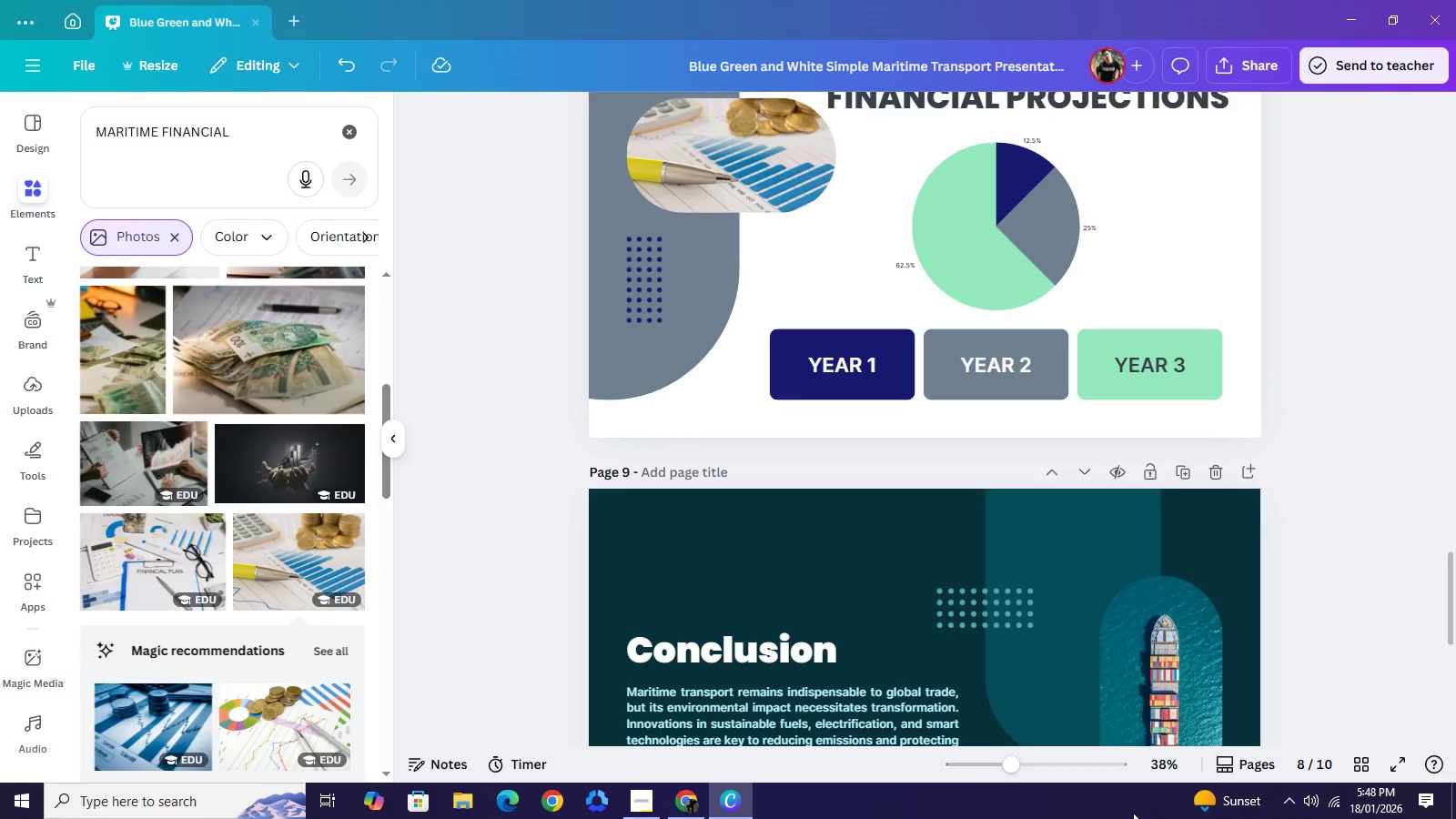 
wait(5.38)
 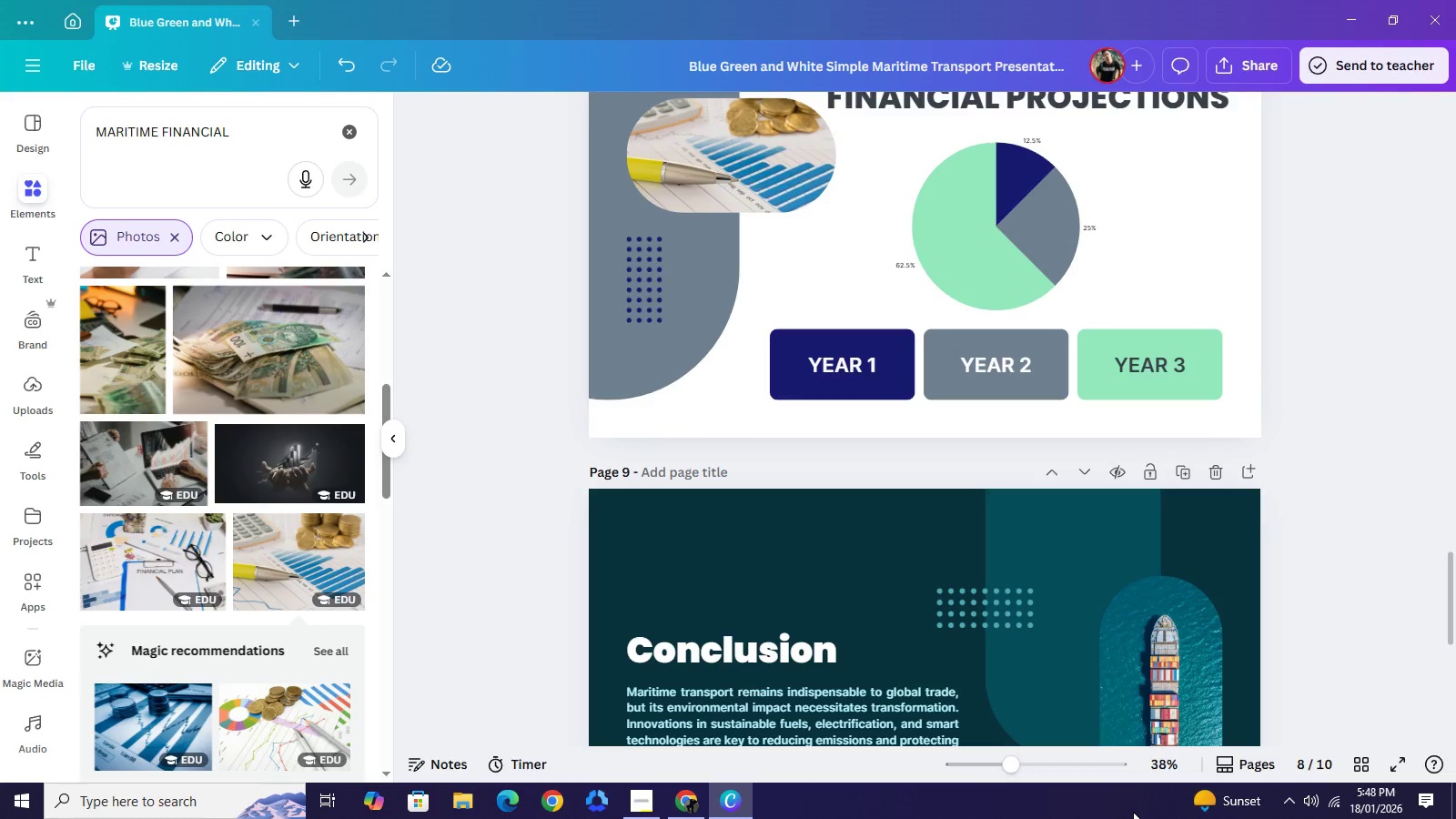 
scroll: coordinate [1071, 555], scroll_direction: up, amount: 17.0
 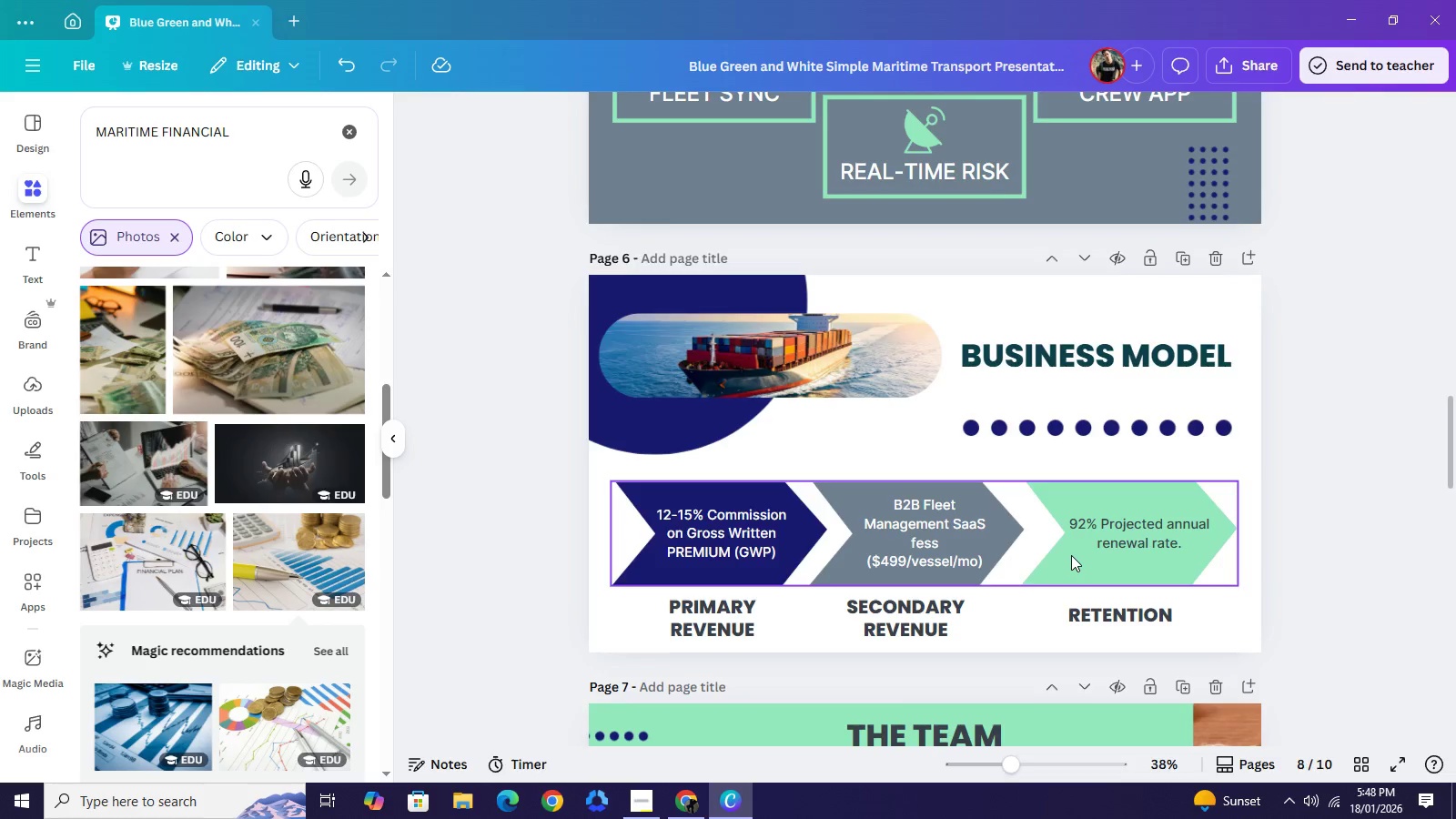 
scroll: coordinate [1073, 557], scroll_direction: down, amount: 13.0
 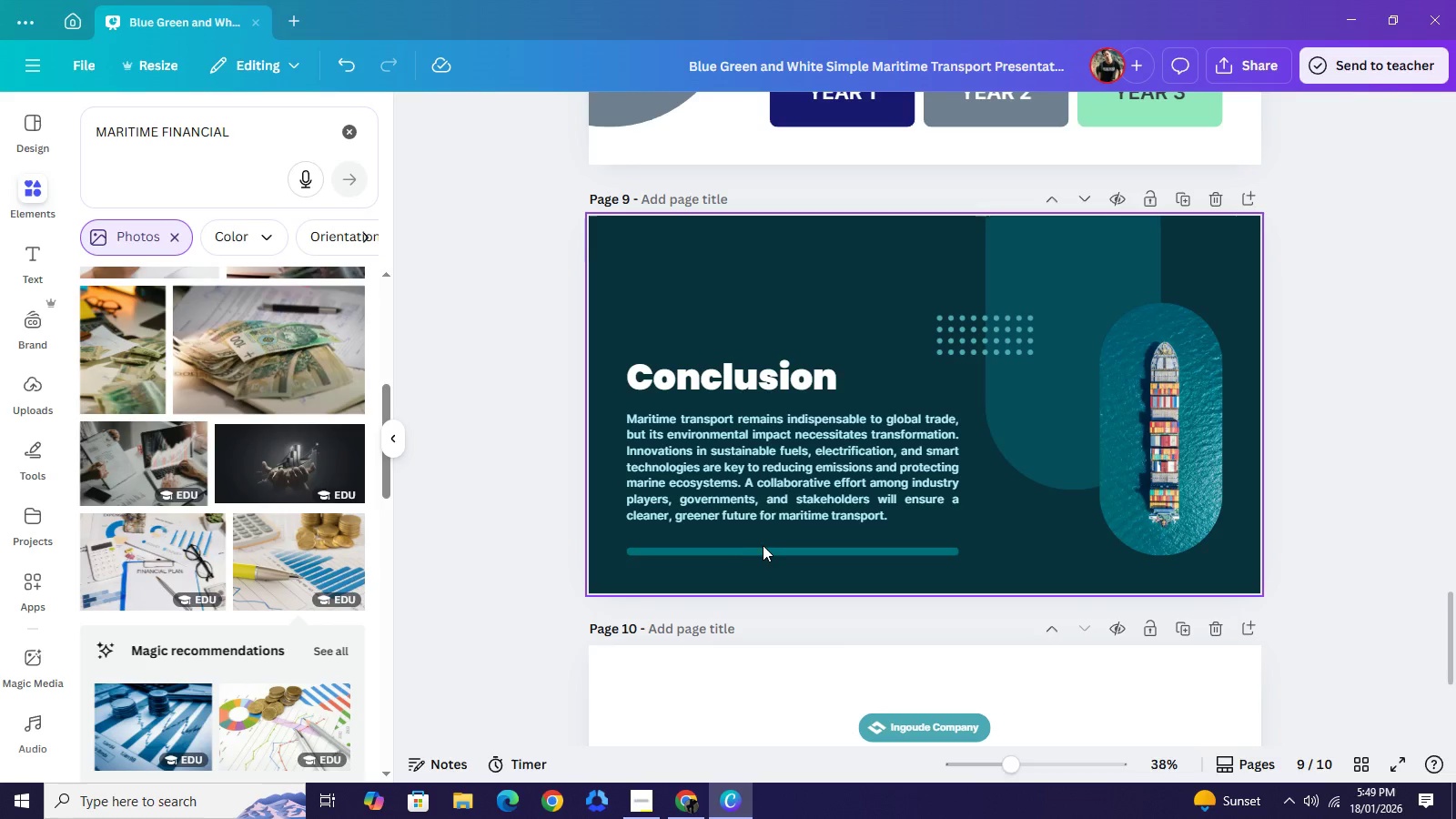 
wait(25.59)
 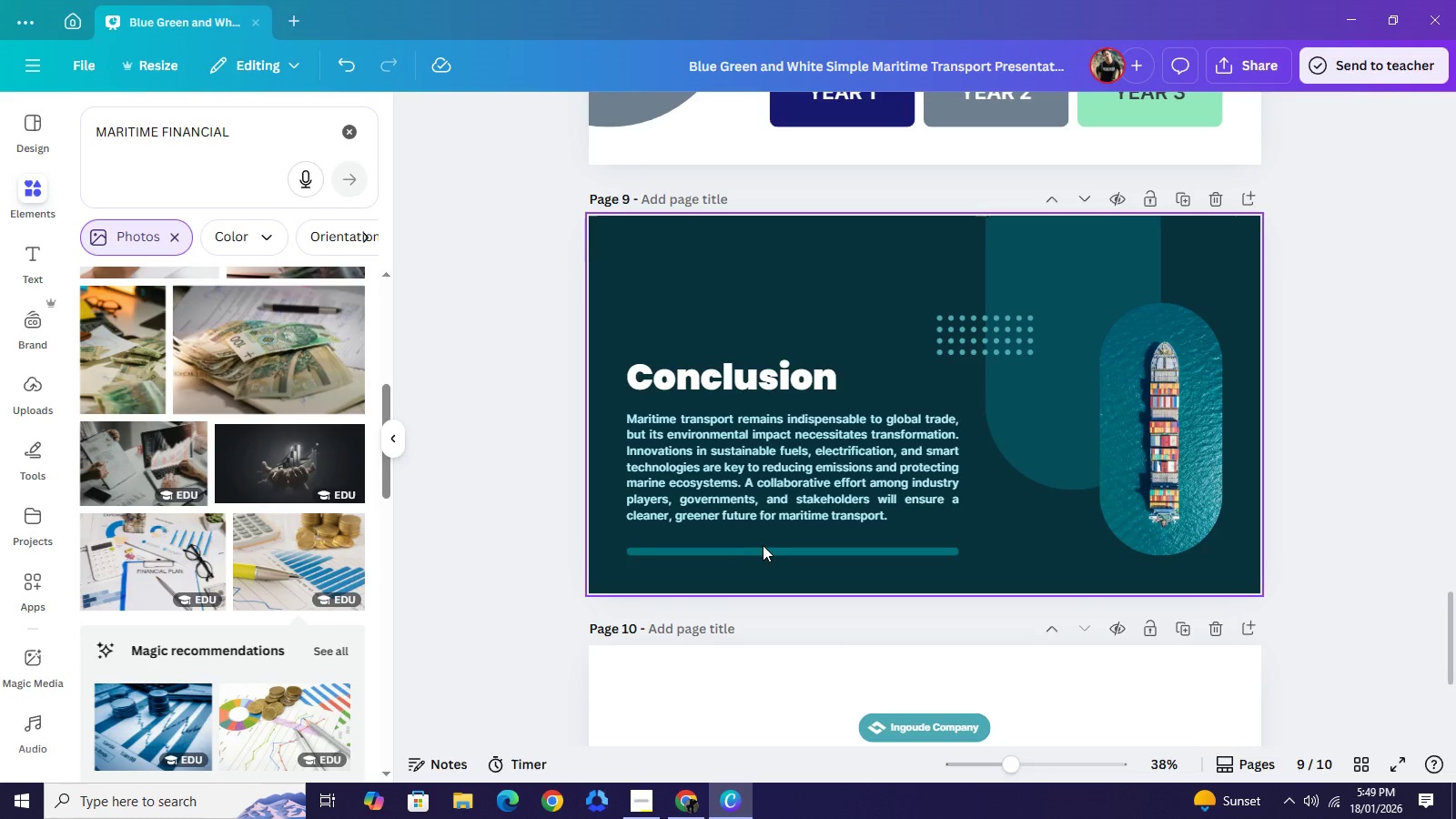 
double_click([764, 386])
 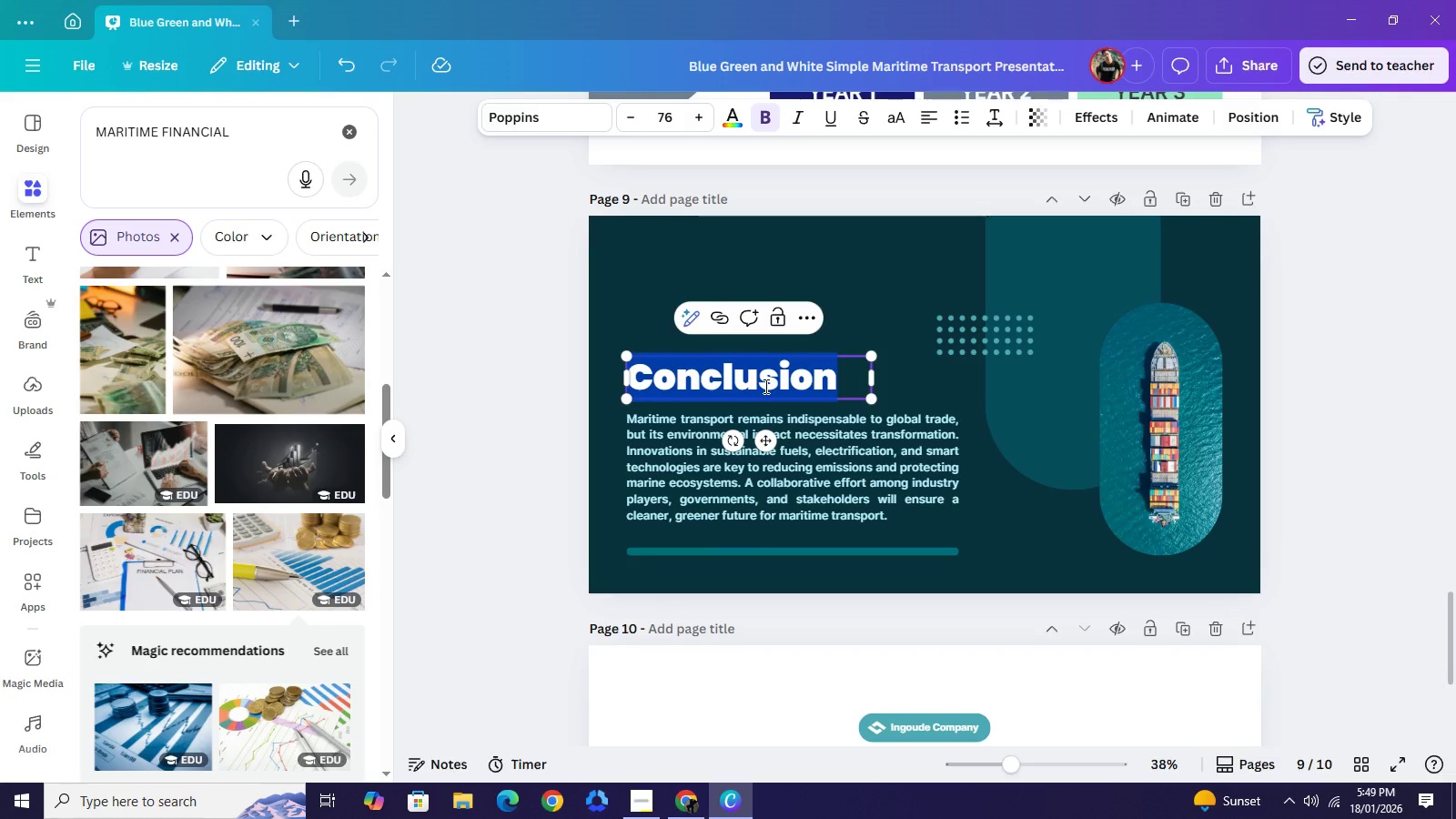 
wait(7.47)
 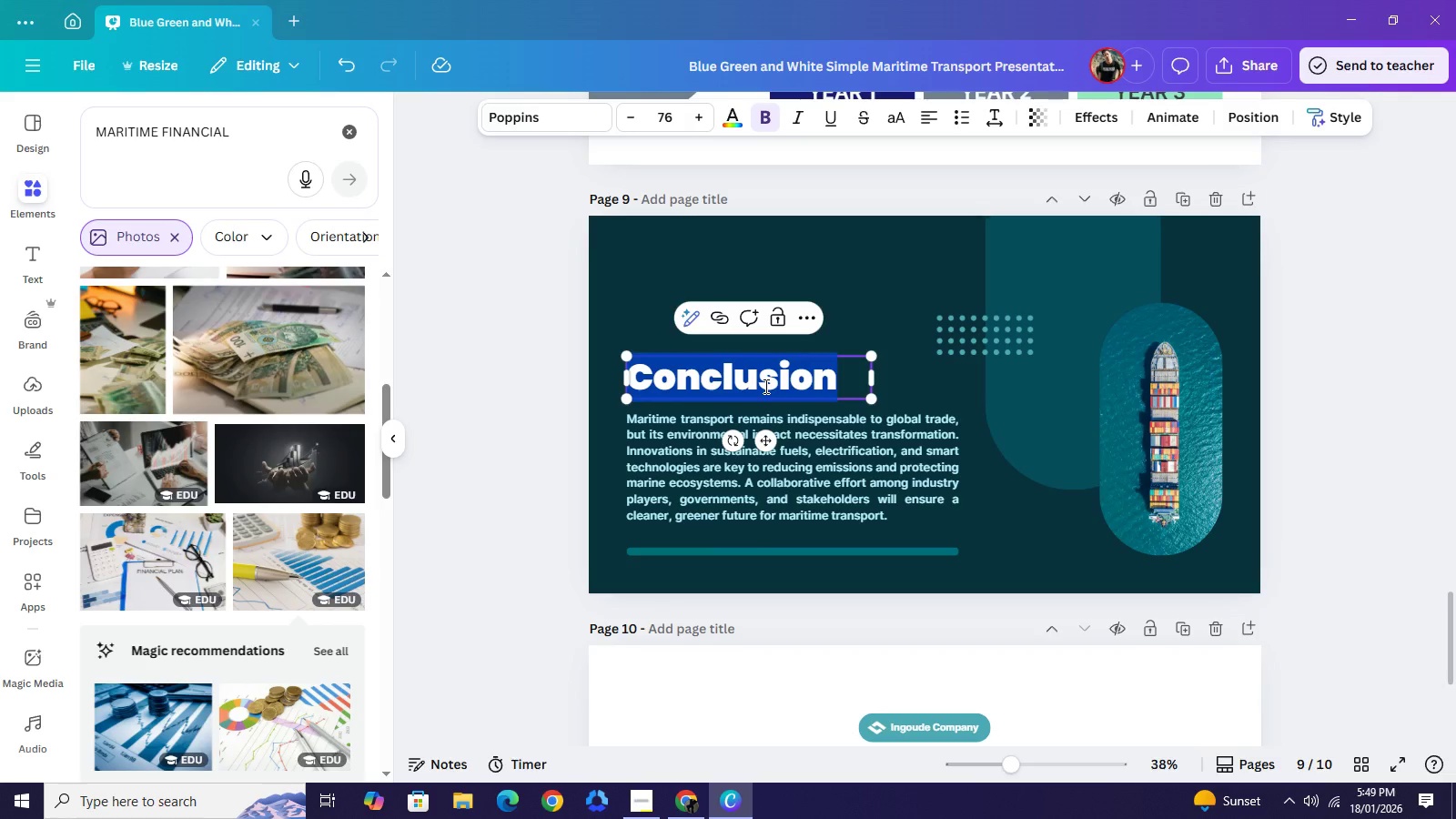 
key(Shift+4)
 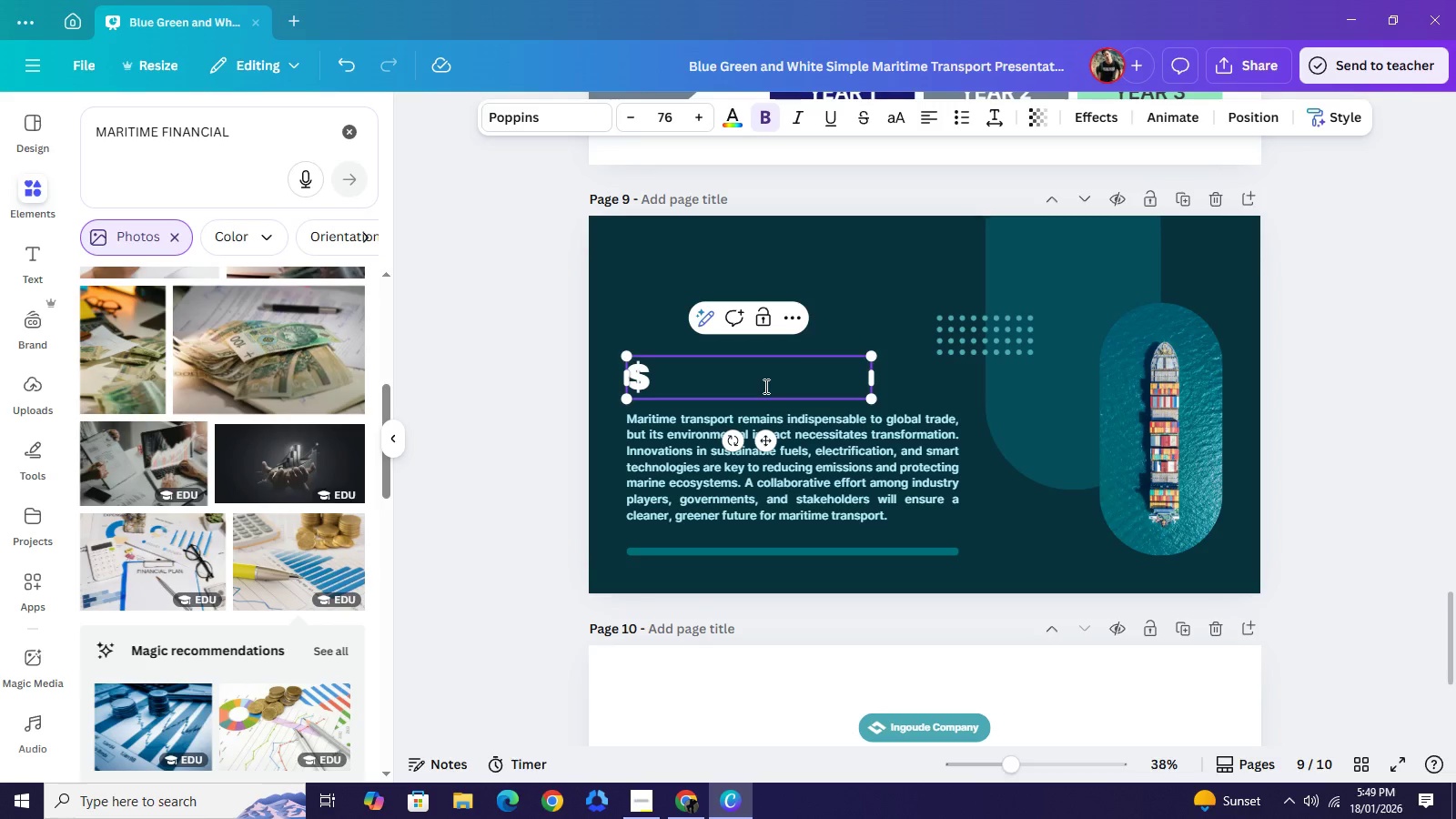 
type(750,000 SEED AROUNF)
key(Backspace)
key(Backspace)
key(Backspace)
key(Backspace)
key(Backspace)
key(Backspace)
type(ROUNF)
key(Backspace)
type(D)
 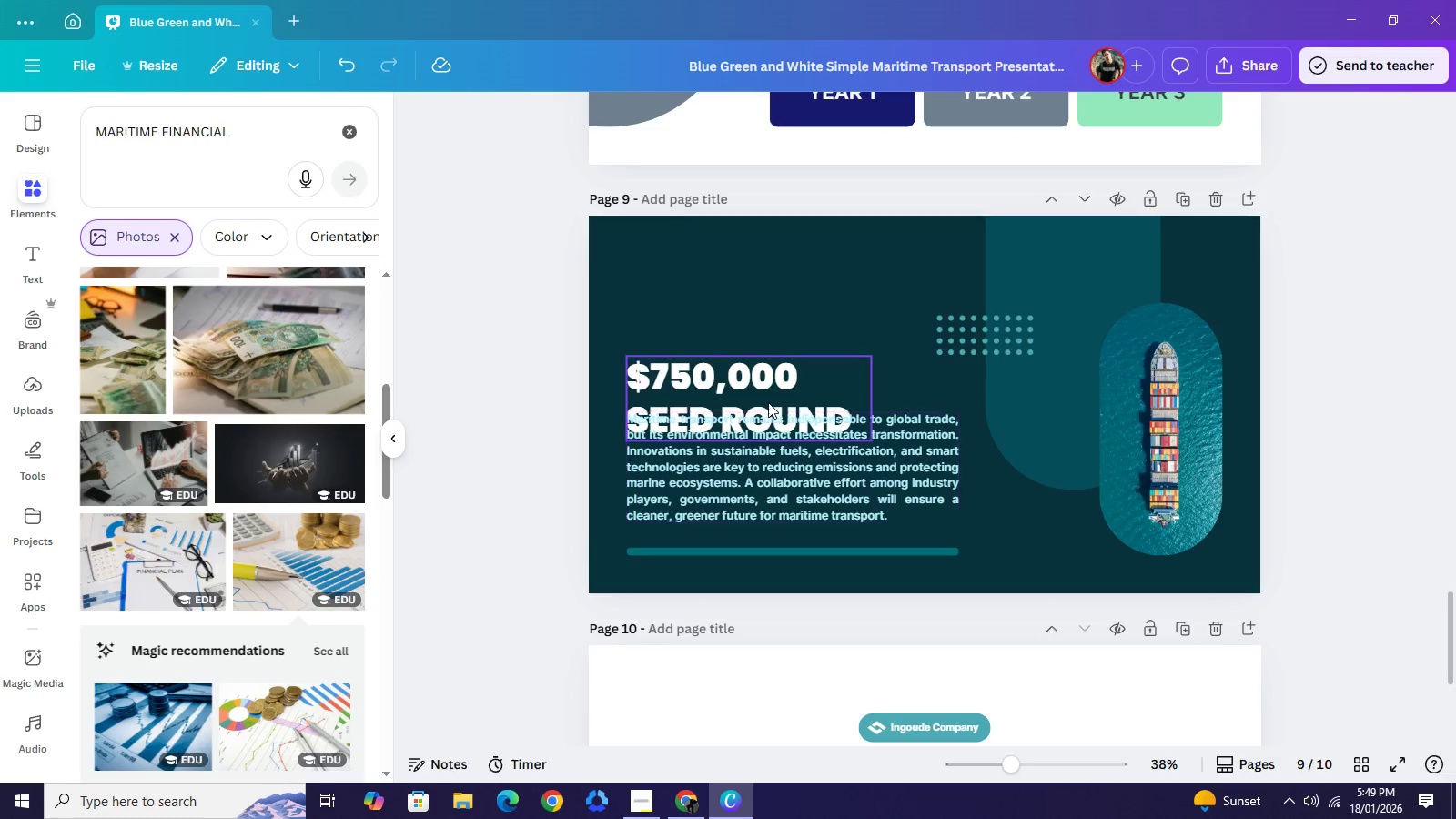 
left_click_drag(start_coordinate=[768, 390], to_coordinate=[770, 279])
 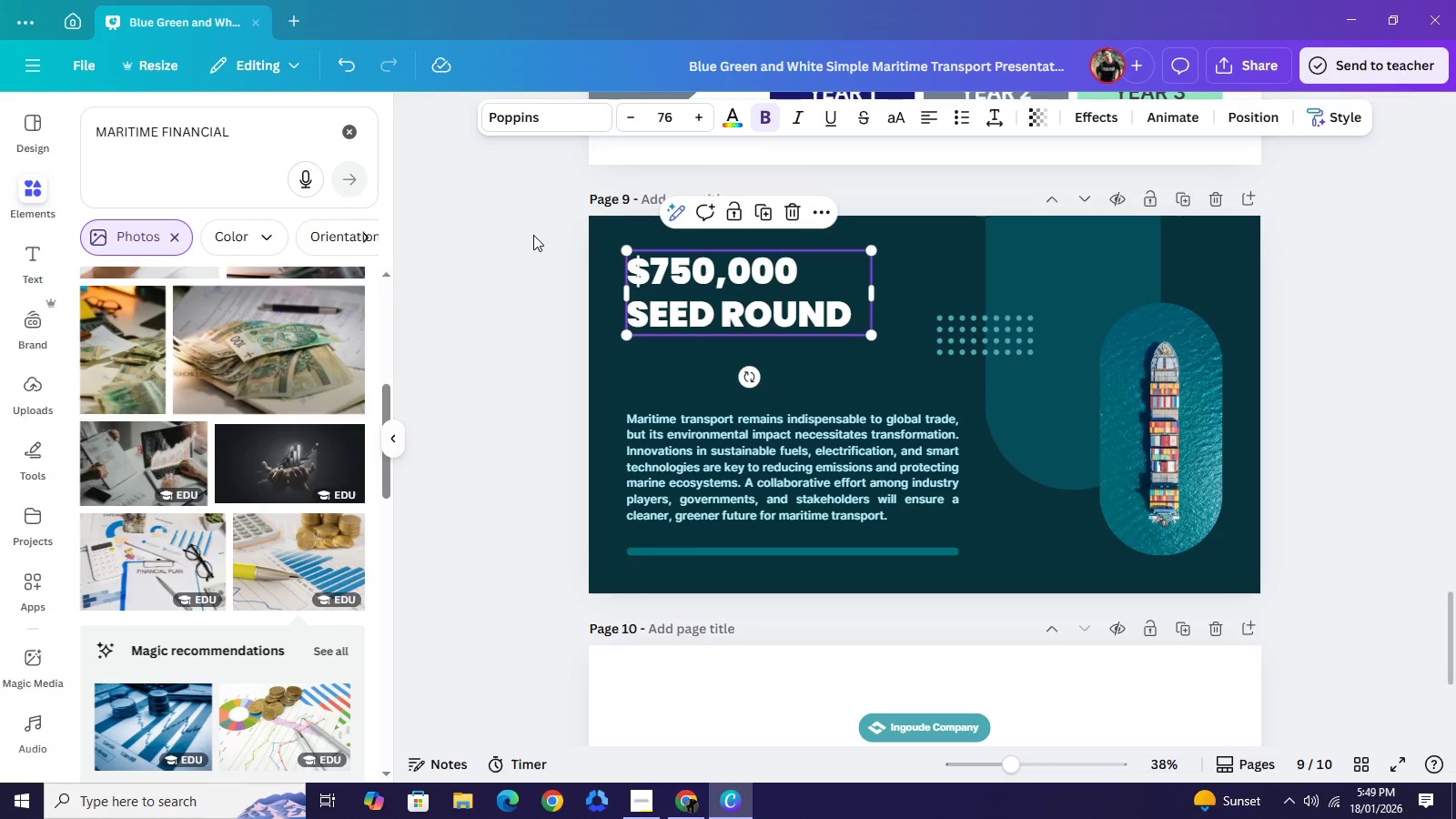 
left_click([533, 235])
 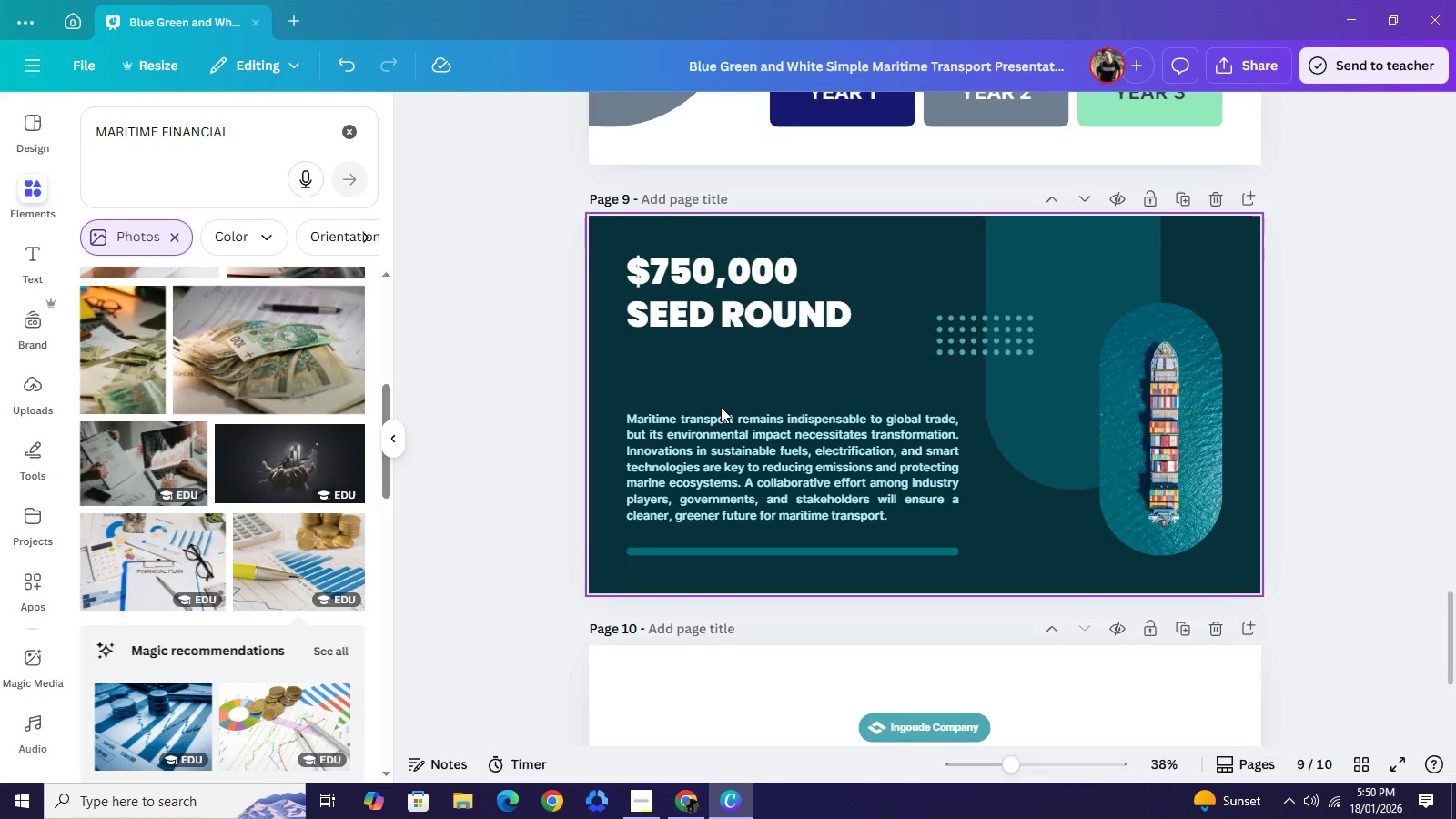 
wait(17.59)
 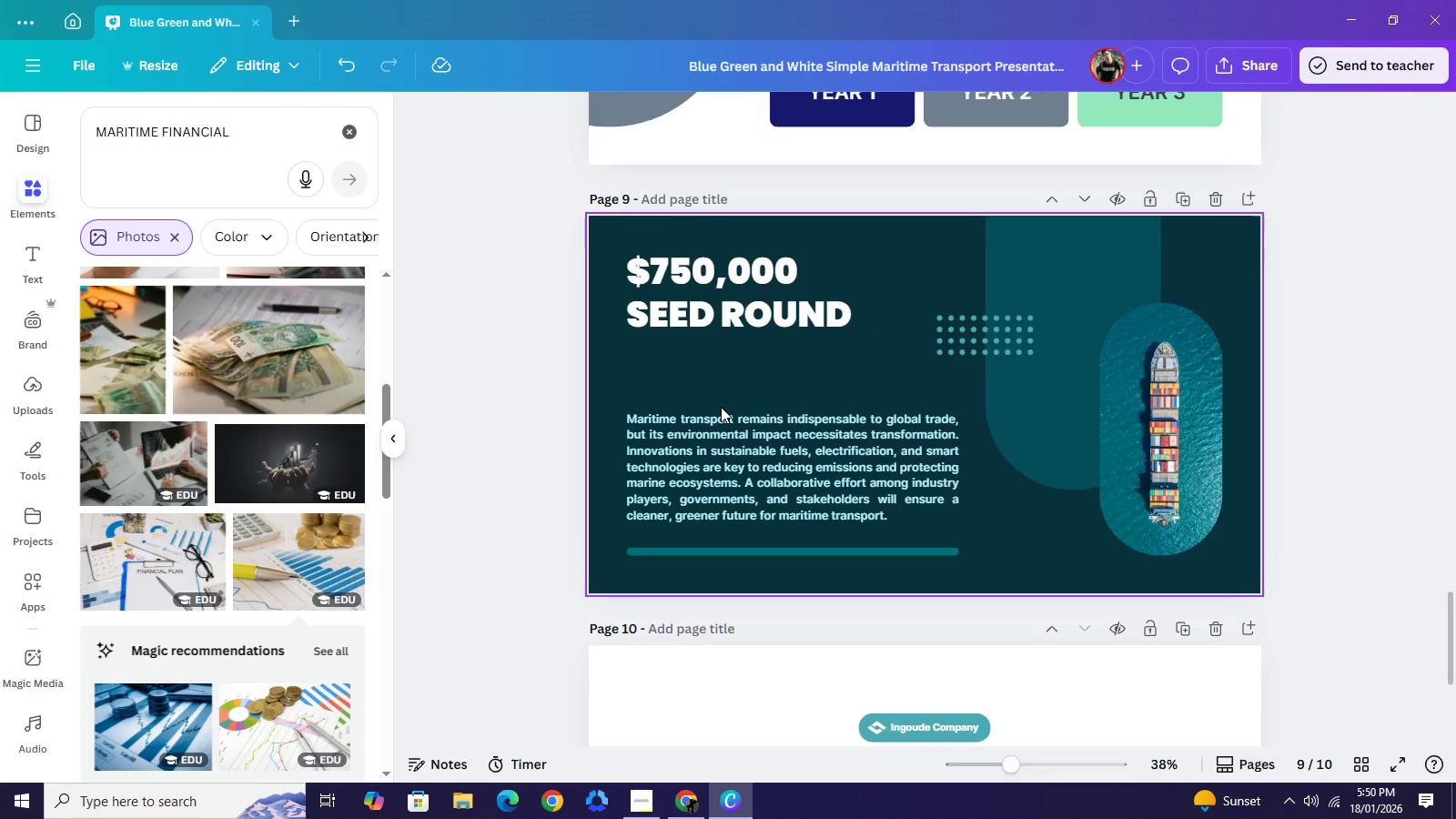 
left_click([763, 476])
 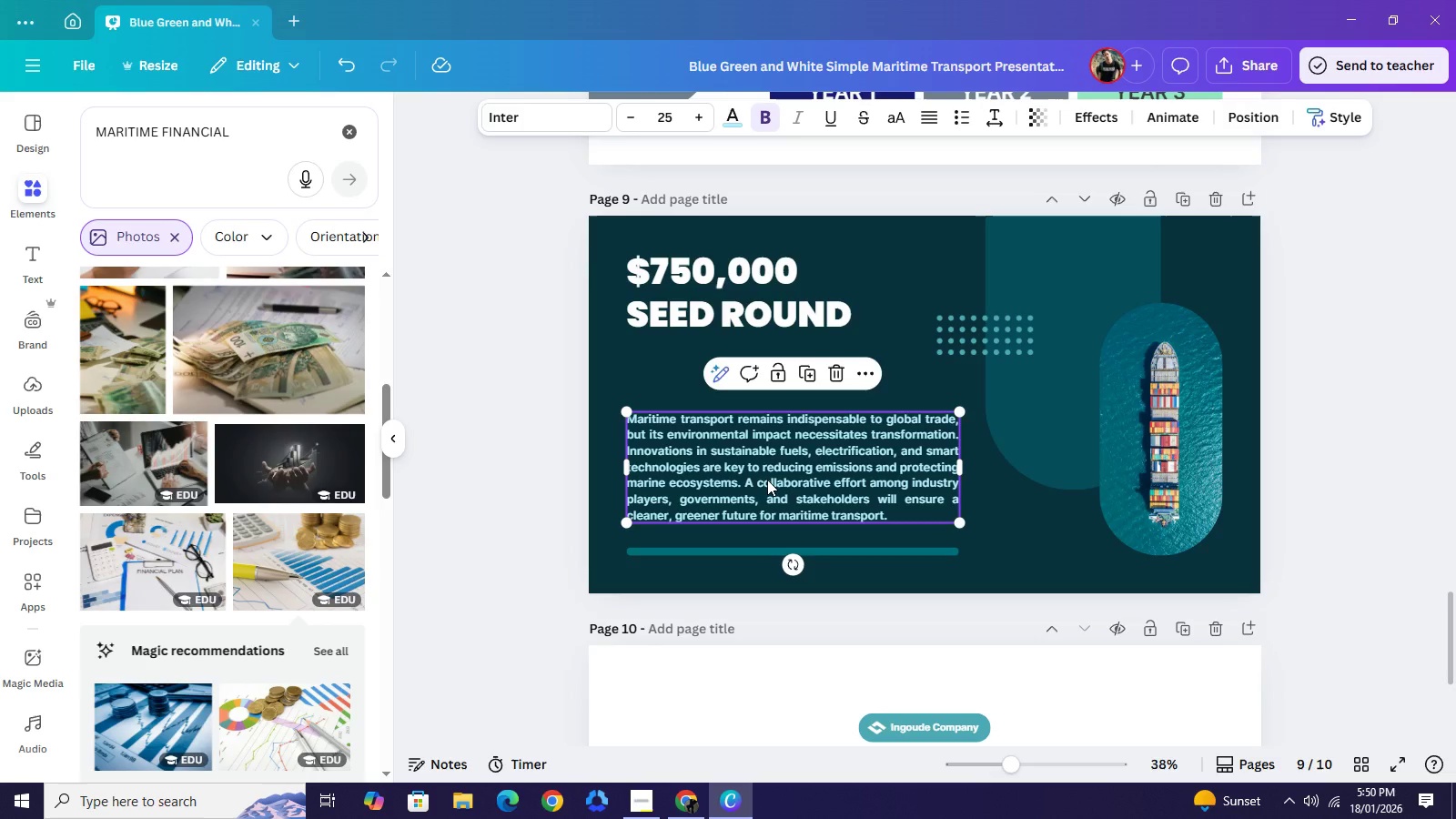 
wait(14.16)
 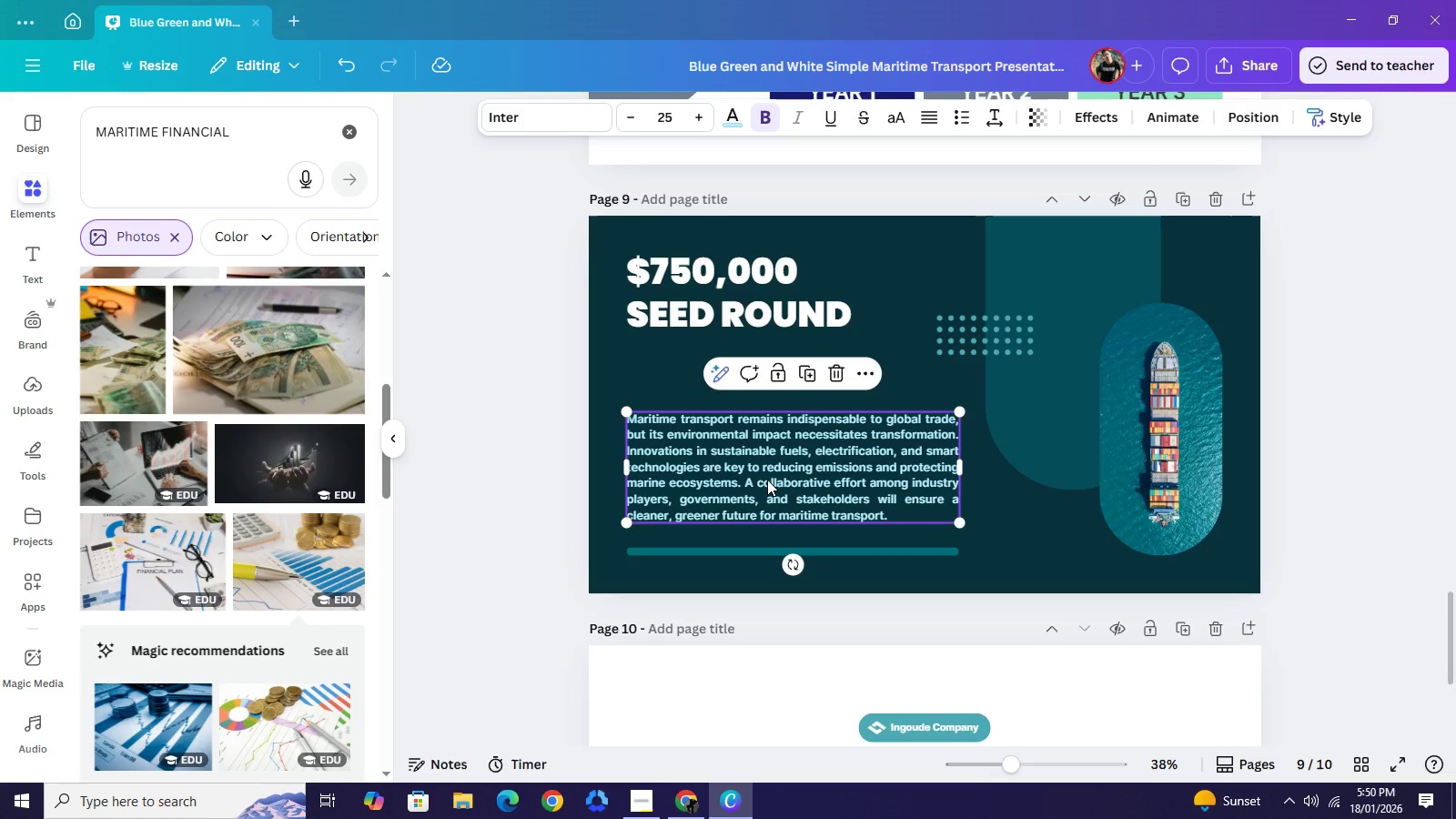 
left_click([351, 129])
 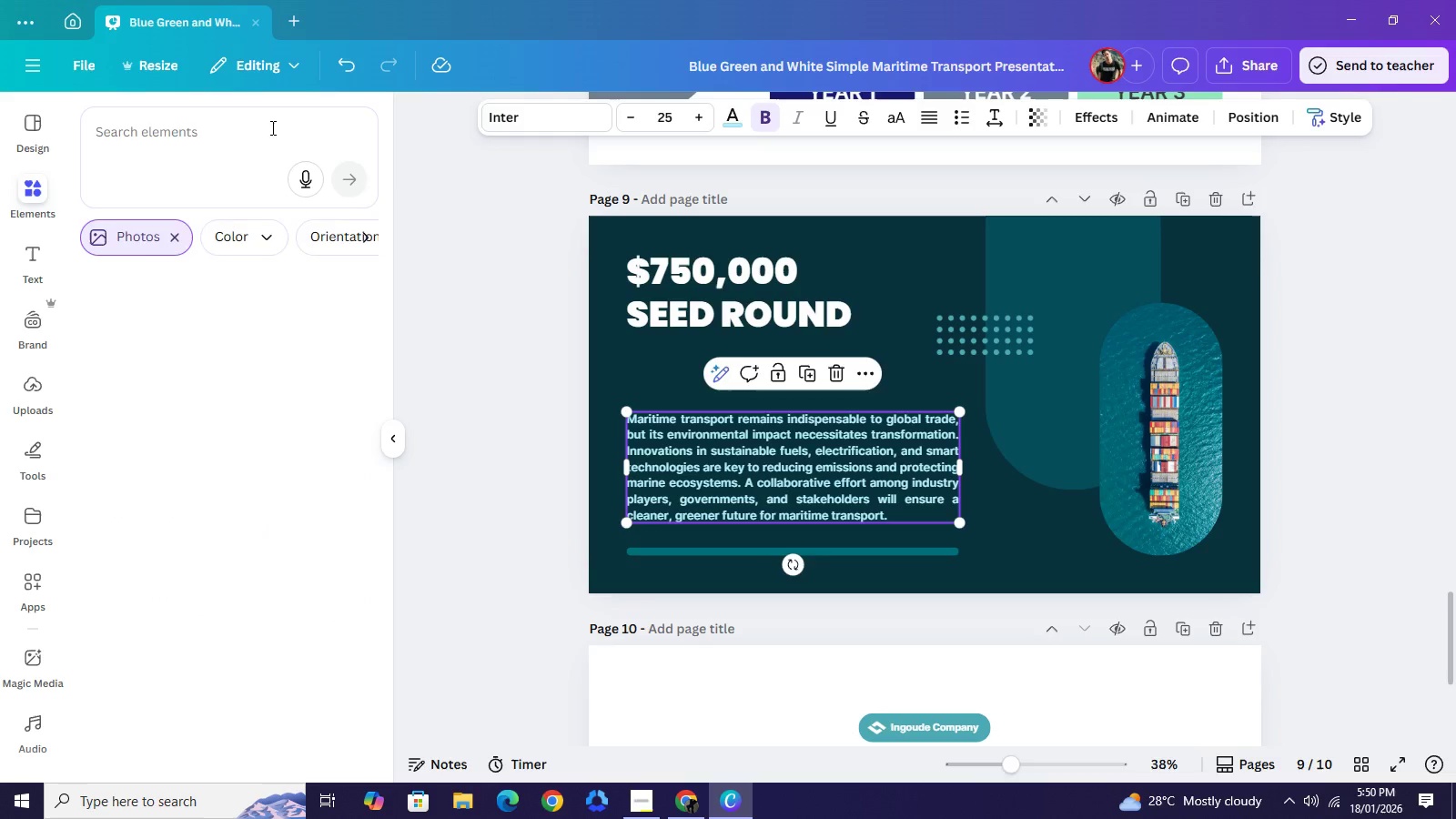 
left_click([271, 127])
 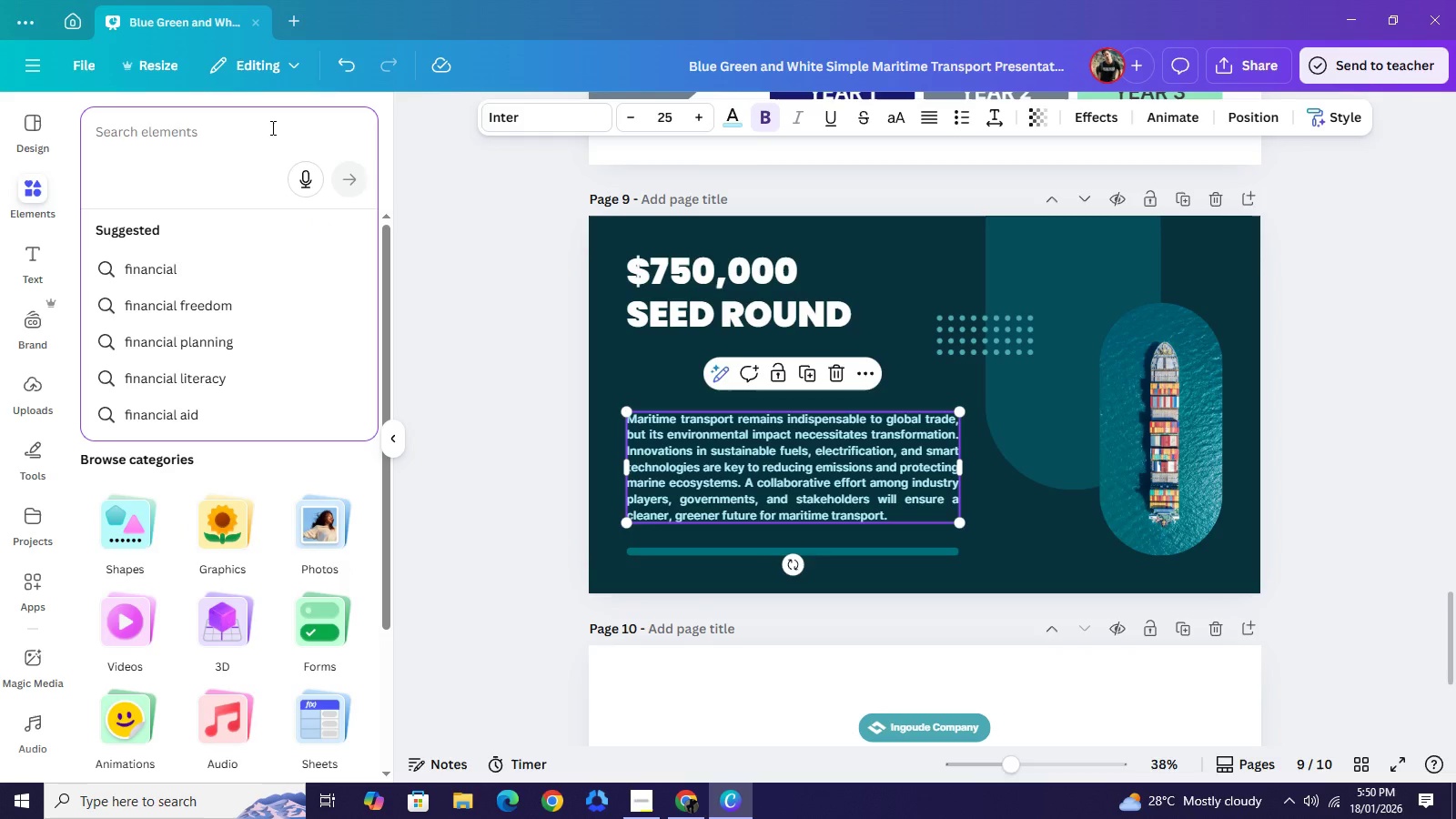 
type(DONUT CHART)
key(NumpadEnter)
 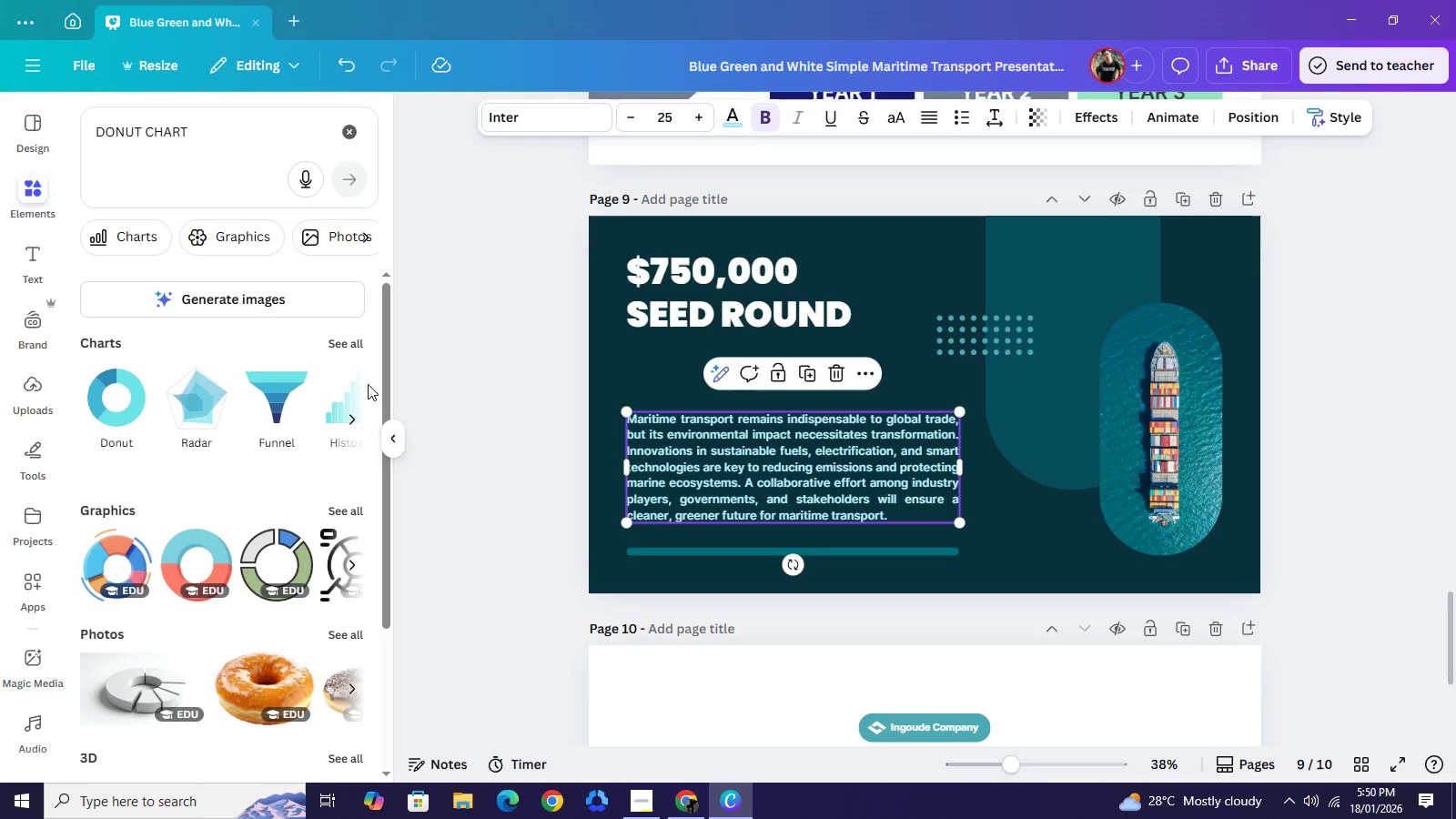 
wait(10.94)
 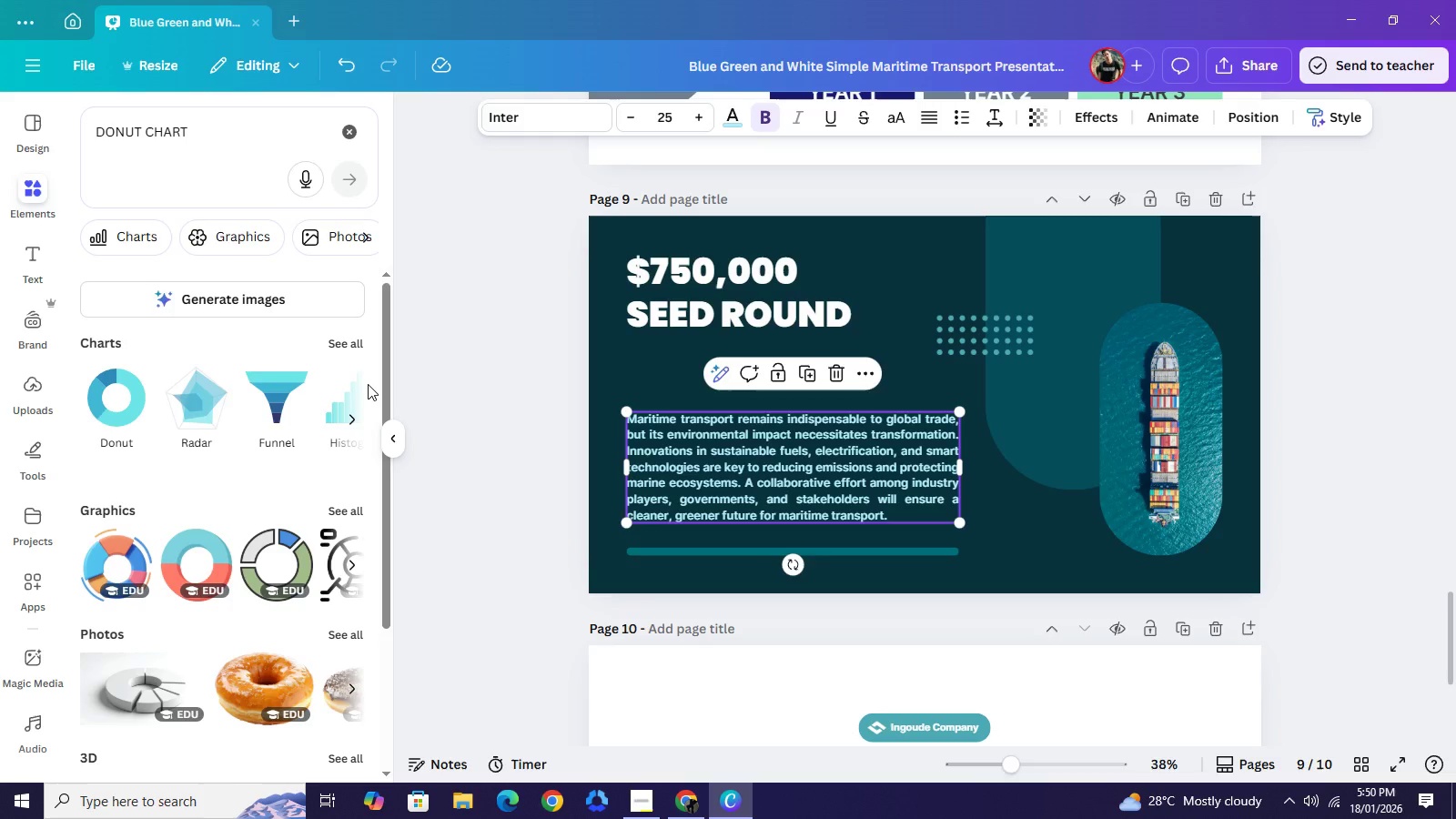 
left_click([355, 341])
 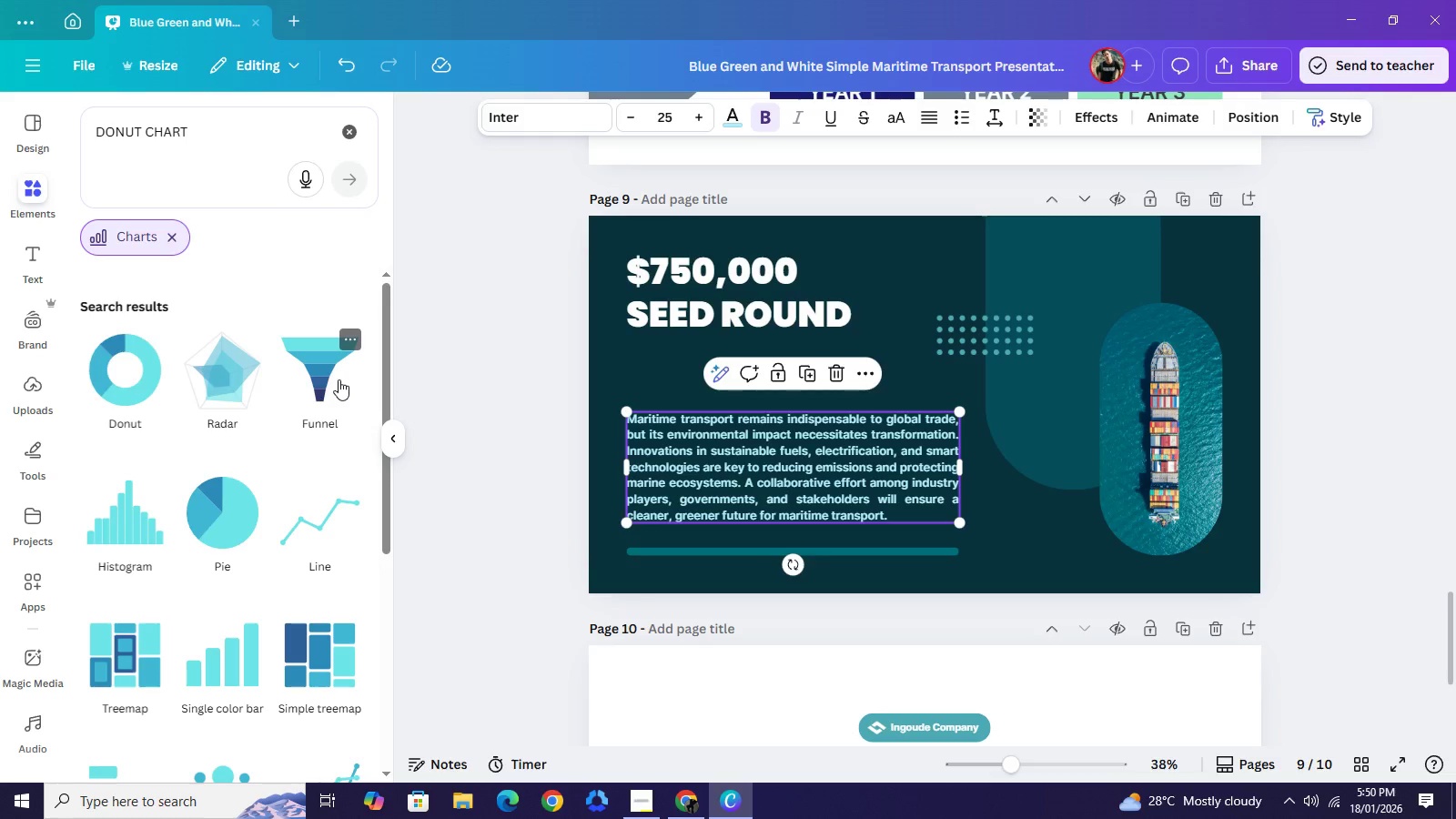 
scroll: coordinate [310, 456], scroll_direction: down, amount: 8.0
 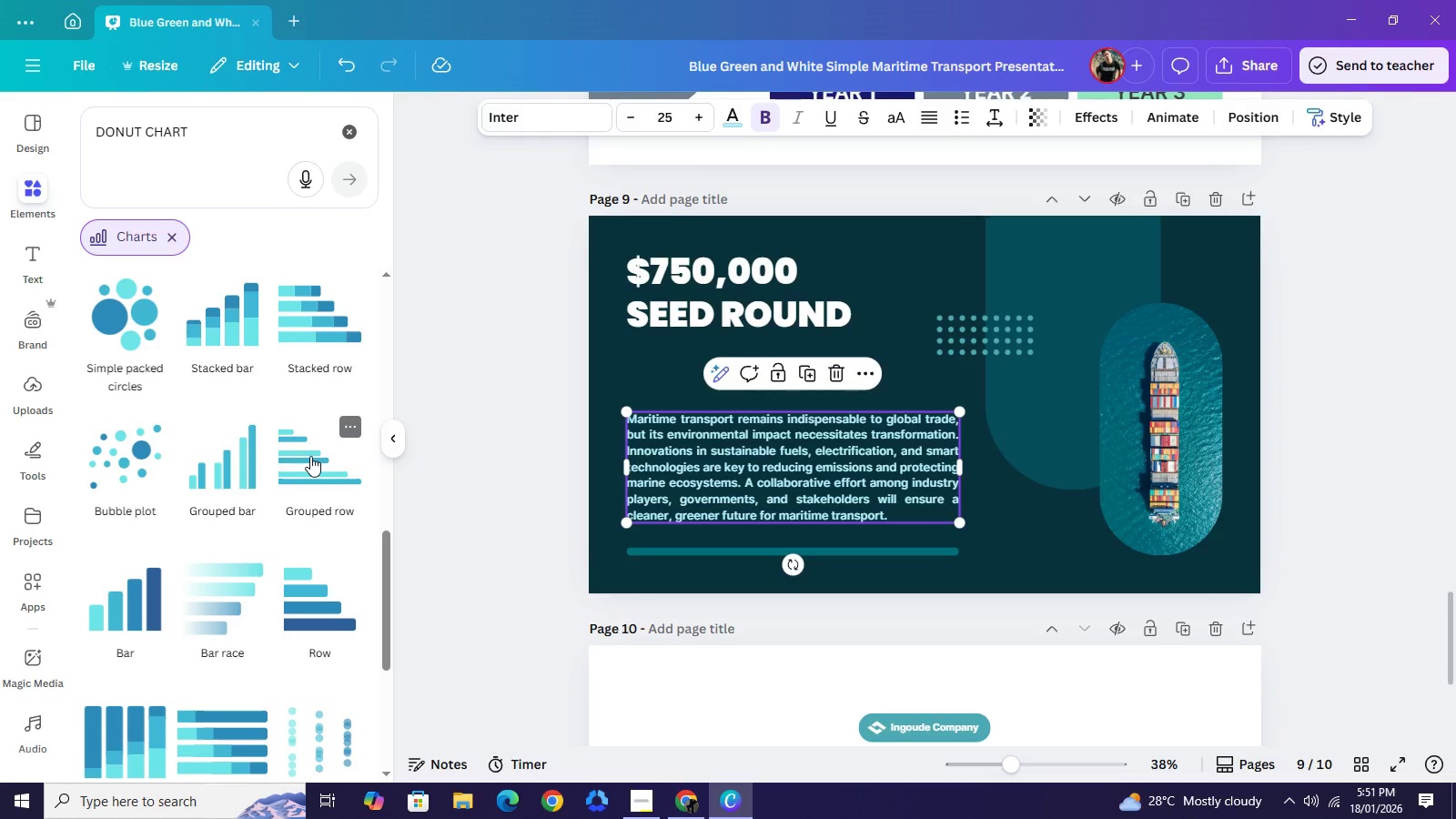 
wait(38.62)
 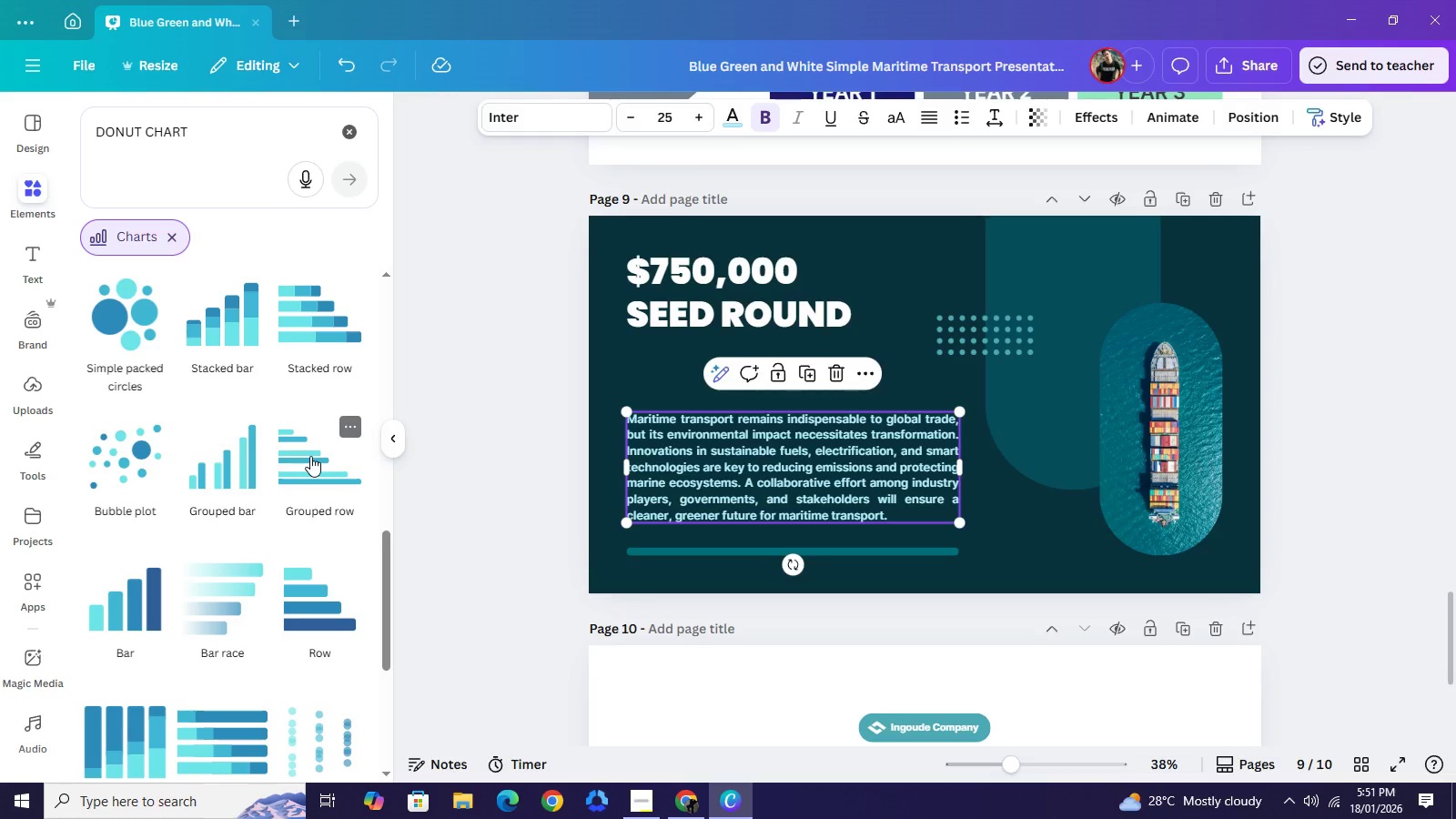 
scroll: coordinate [222, 410], scroll_direction: down, amount: 7.0
 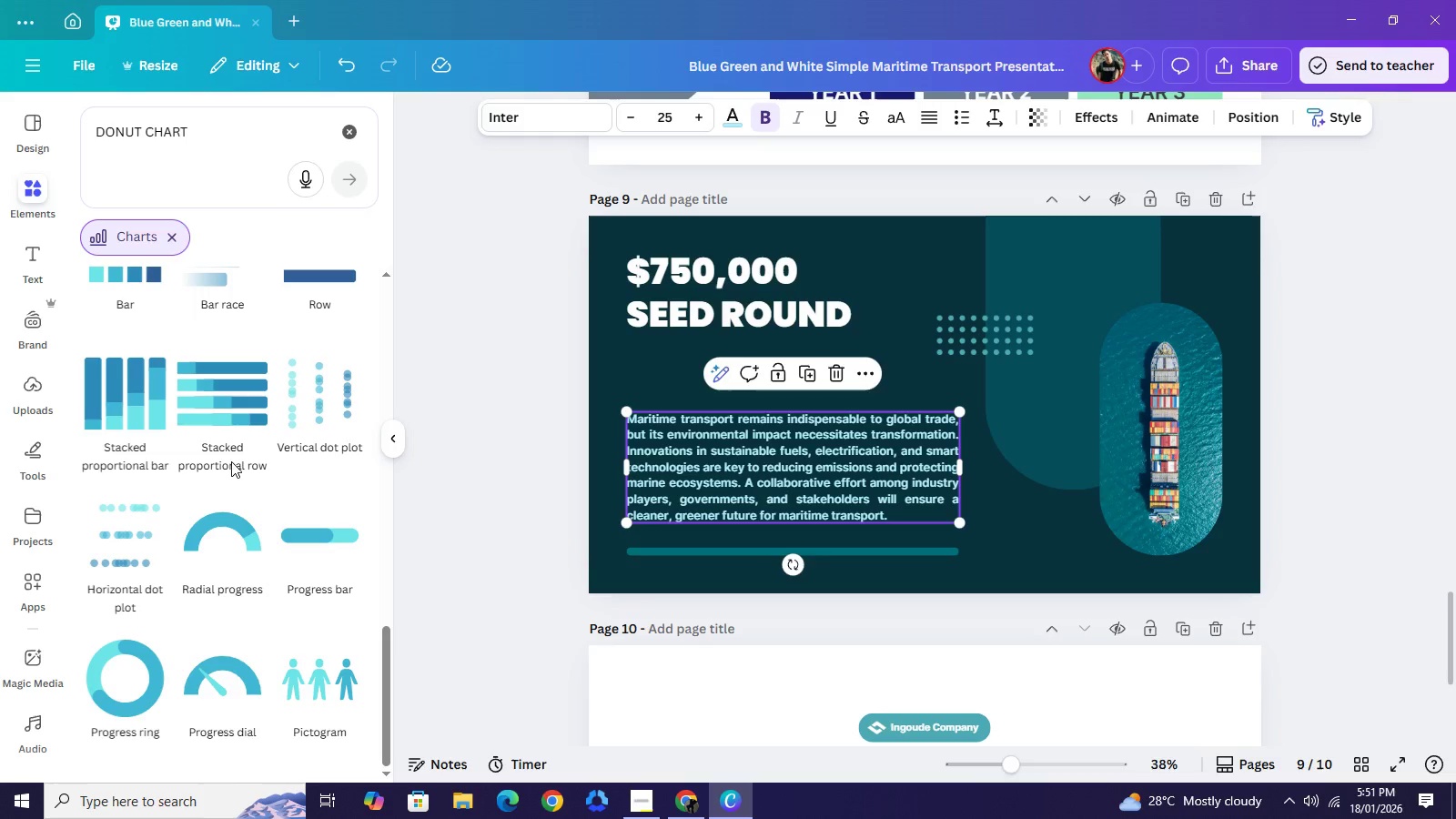 
scroll: coordinate [232, 463], scroll_direction: up, amount: 10.0
 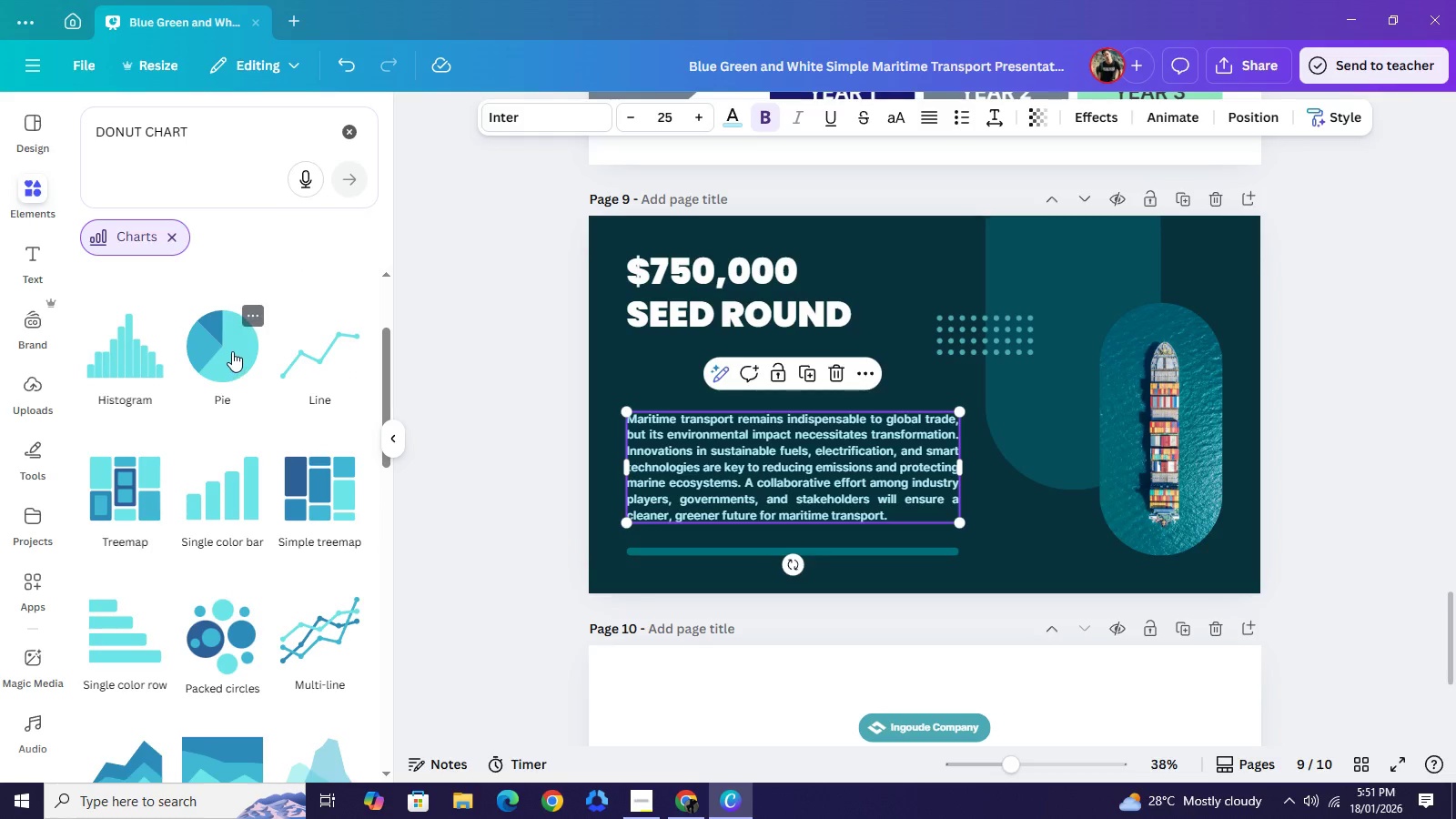 
left_click([232, 351])
 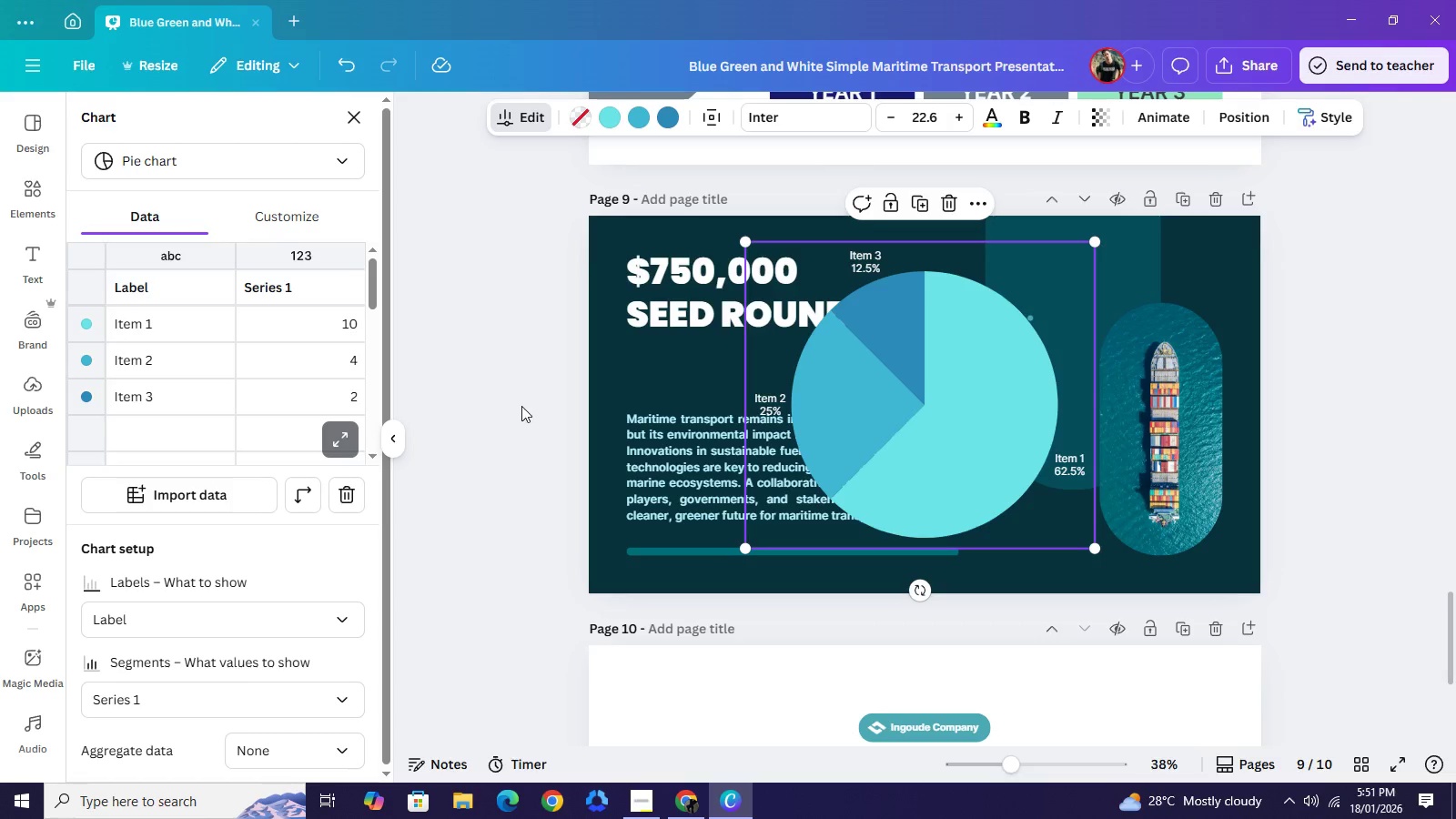 
wait(13.94)
 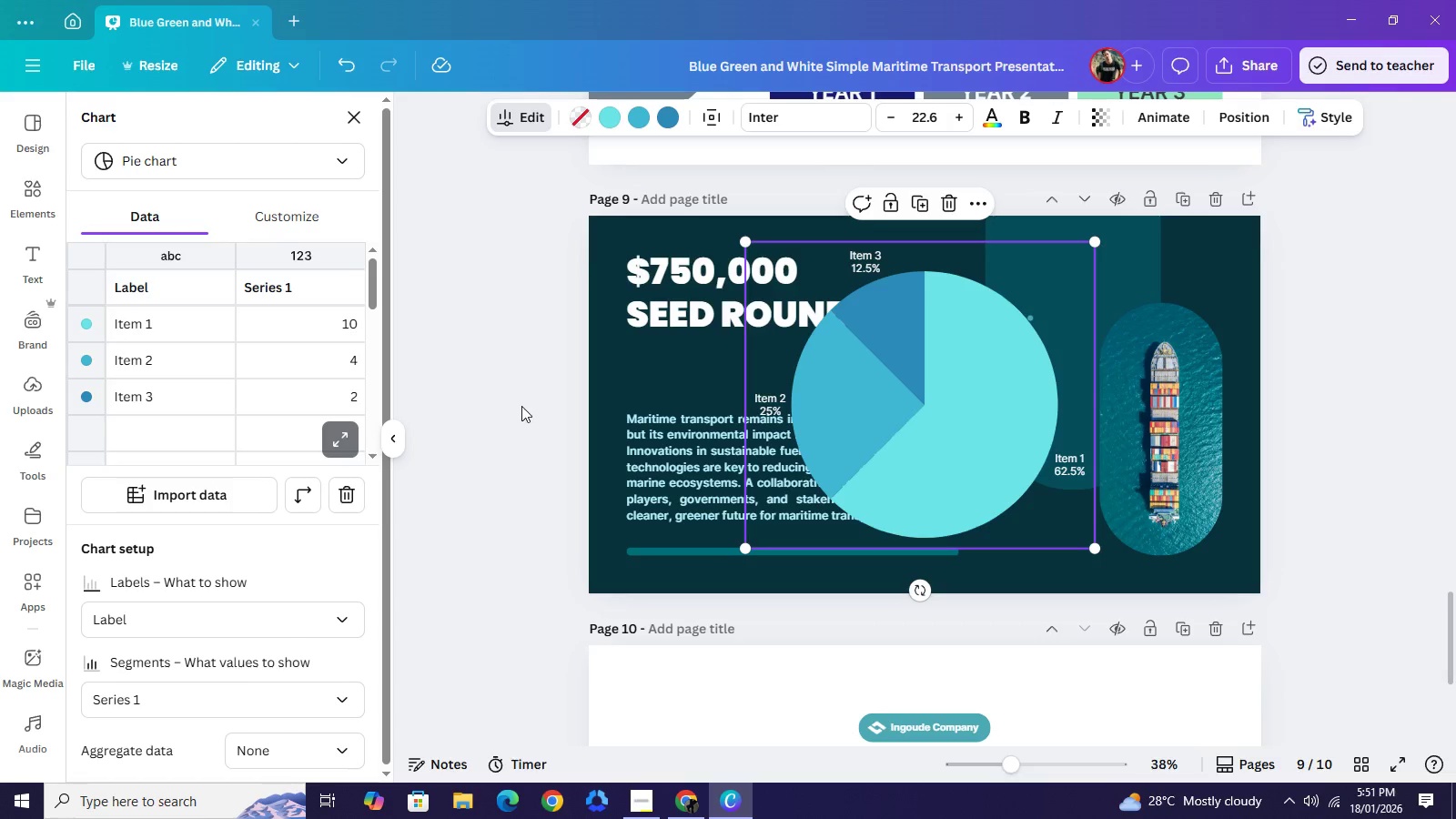 
double_click([353, 324])
 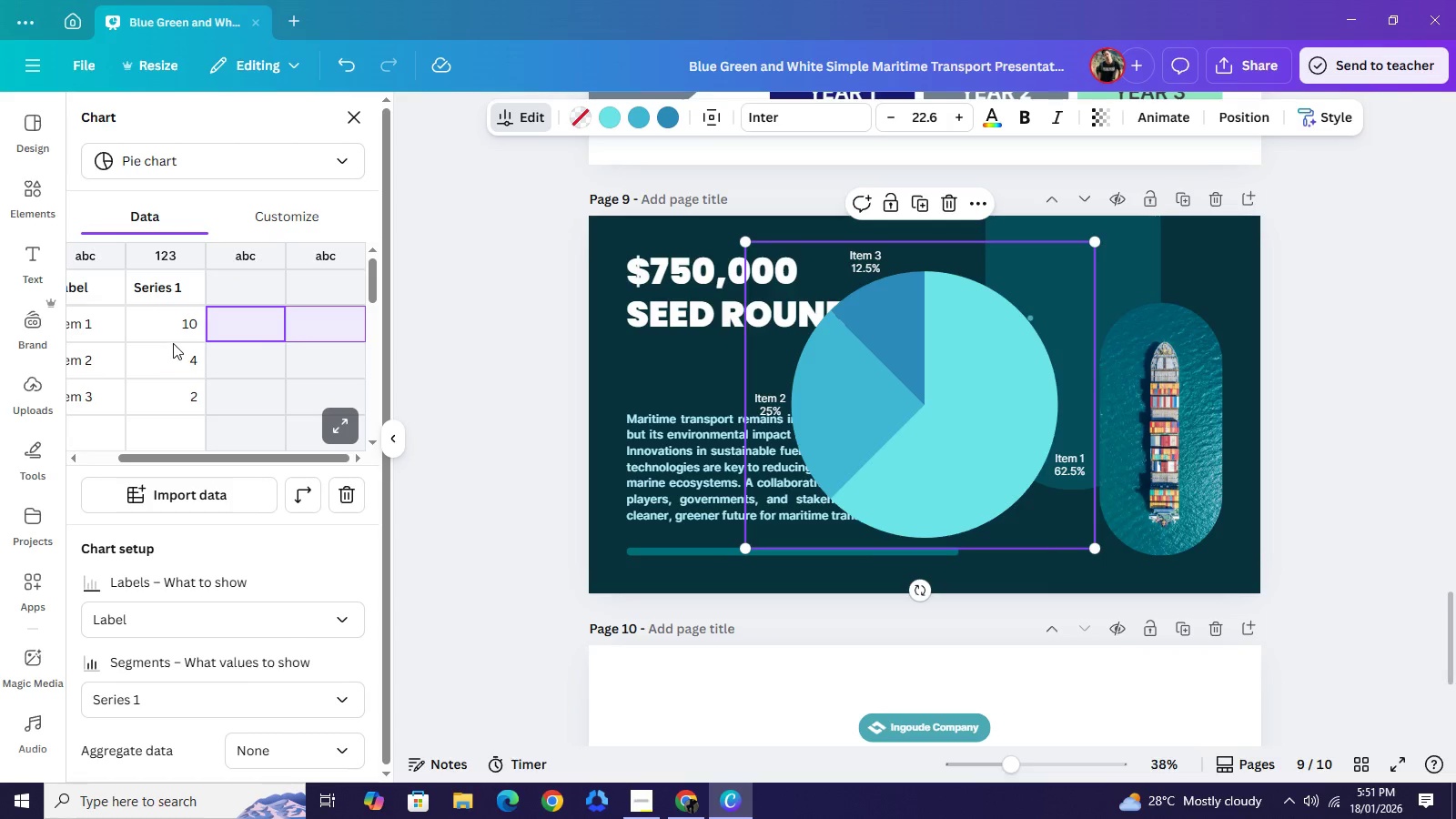 
left_click([173, 343])
 